 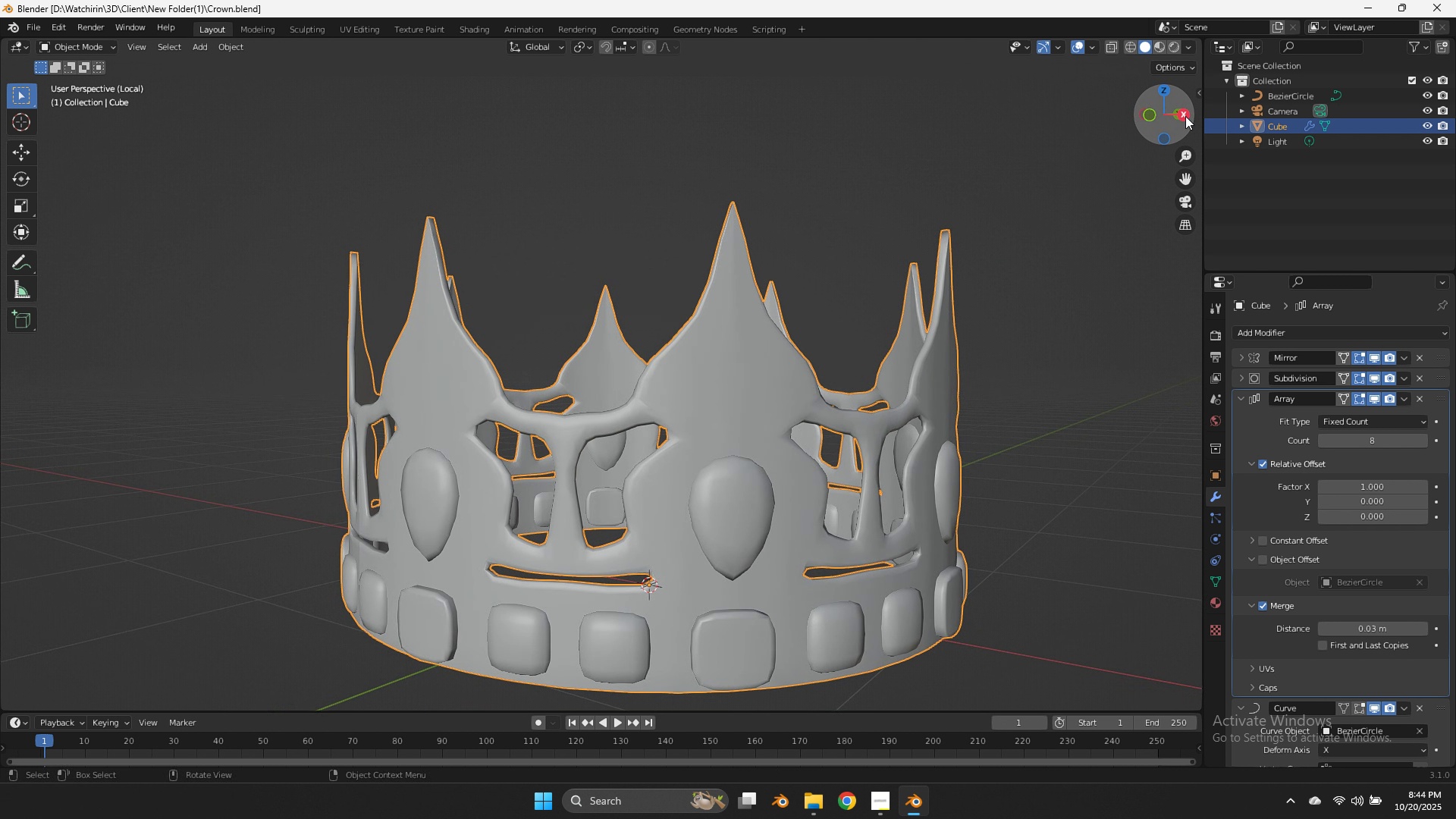 
left_click([1147, 118])
 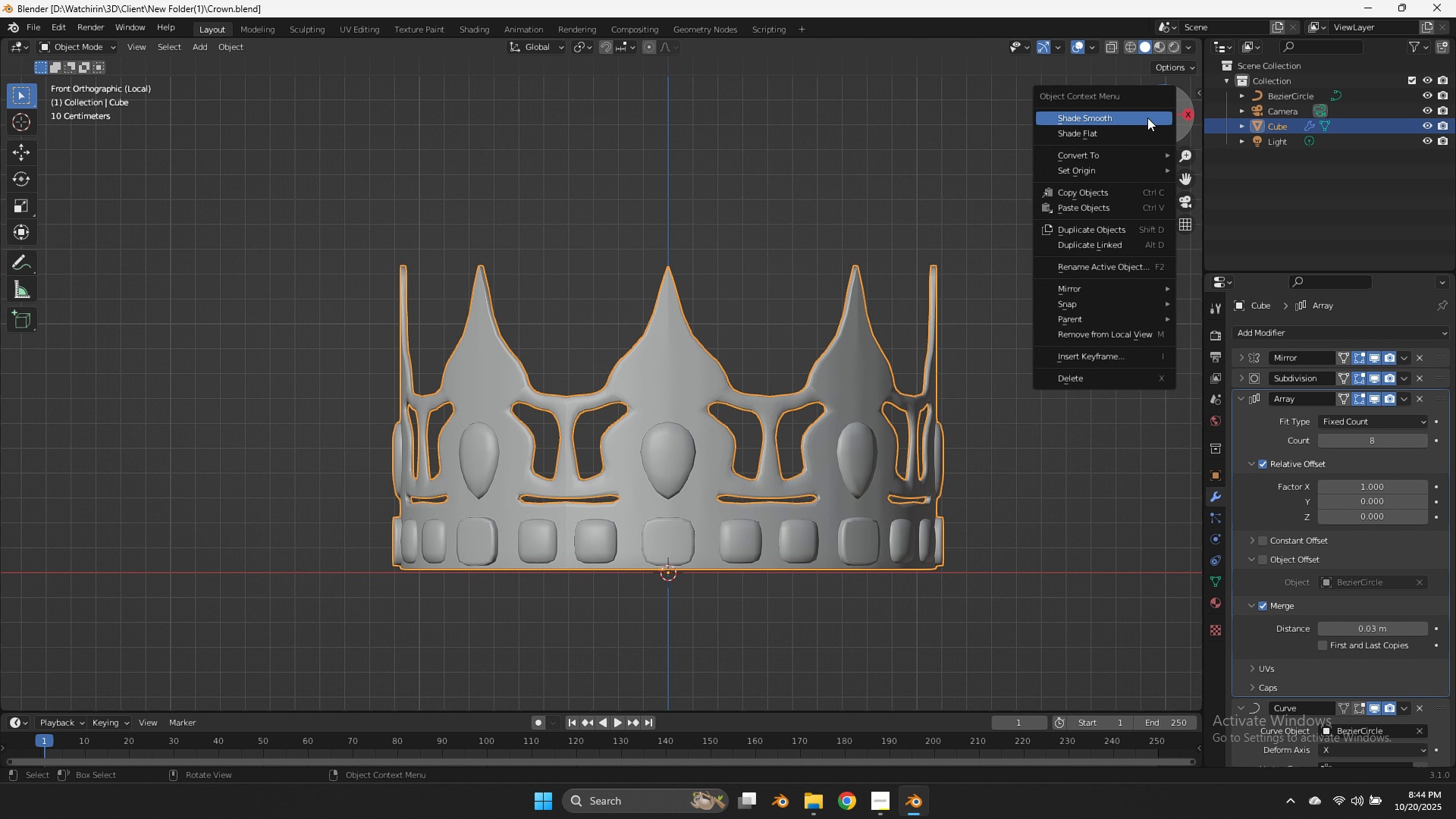 
right_click([1147, 118])
 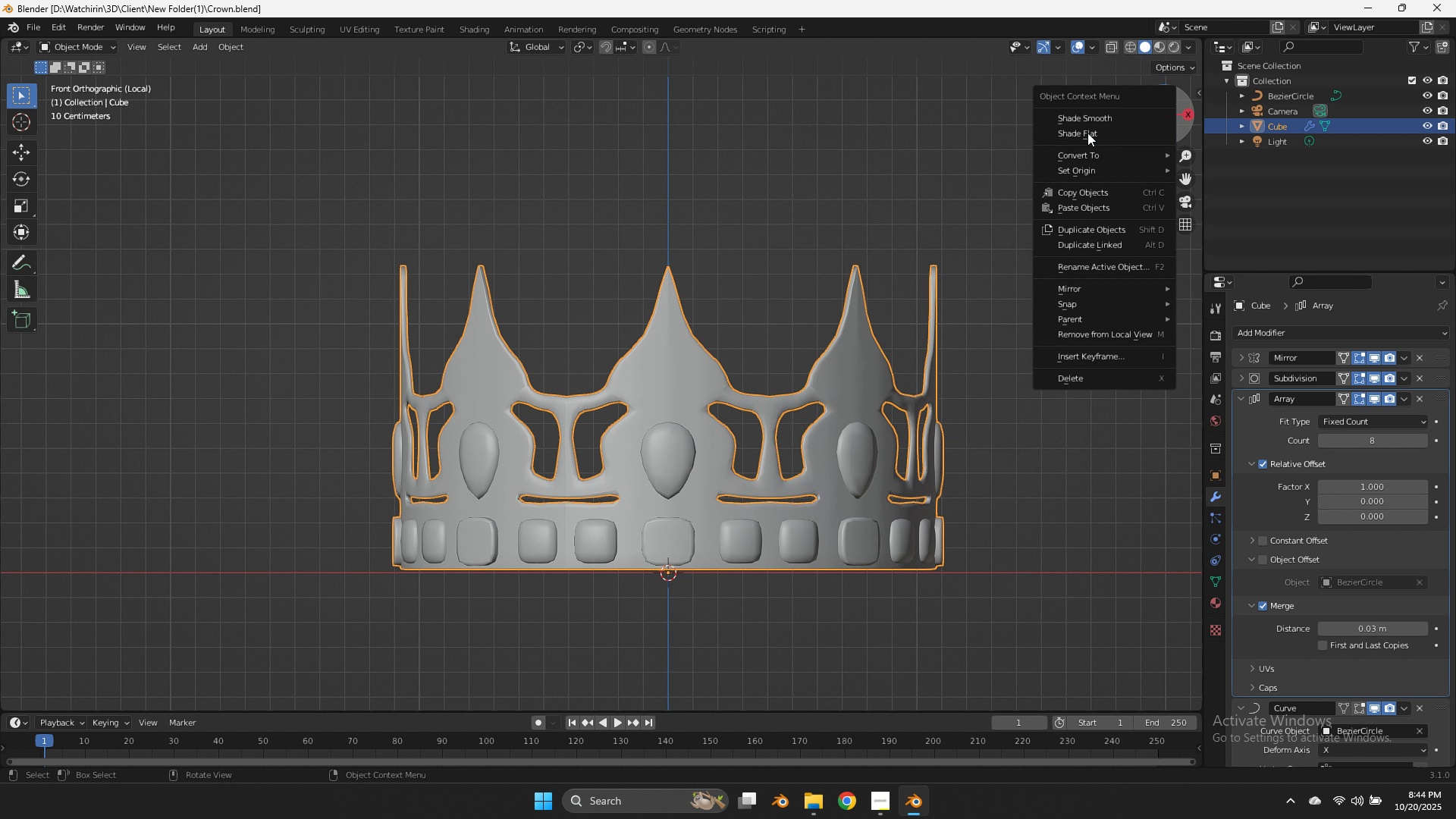 
key(Backquote)
 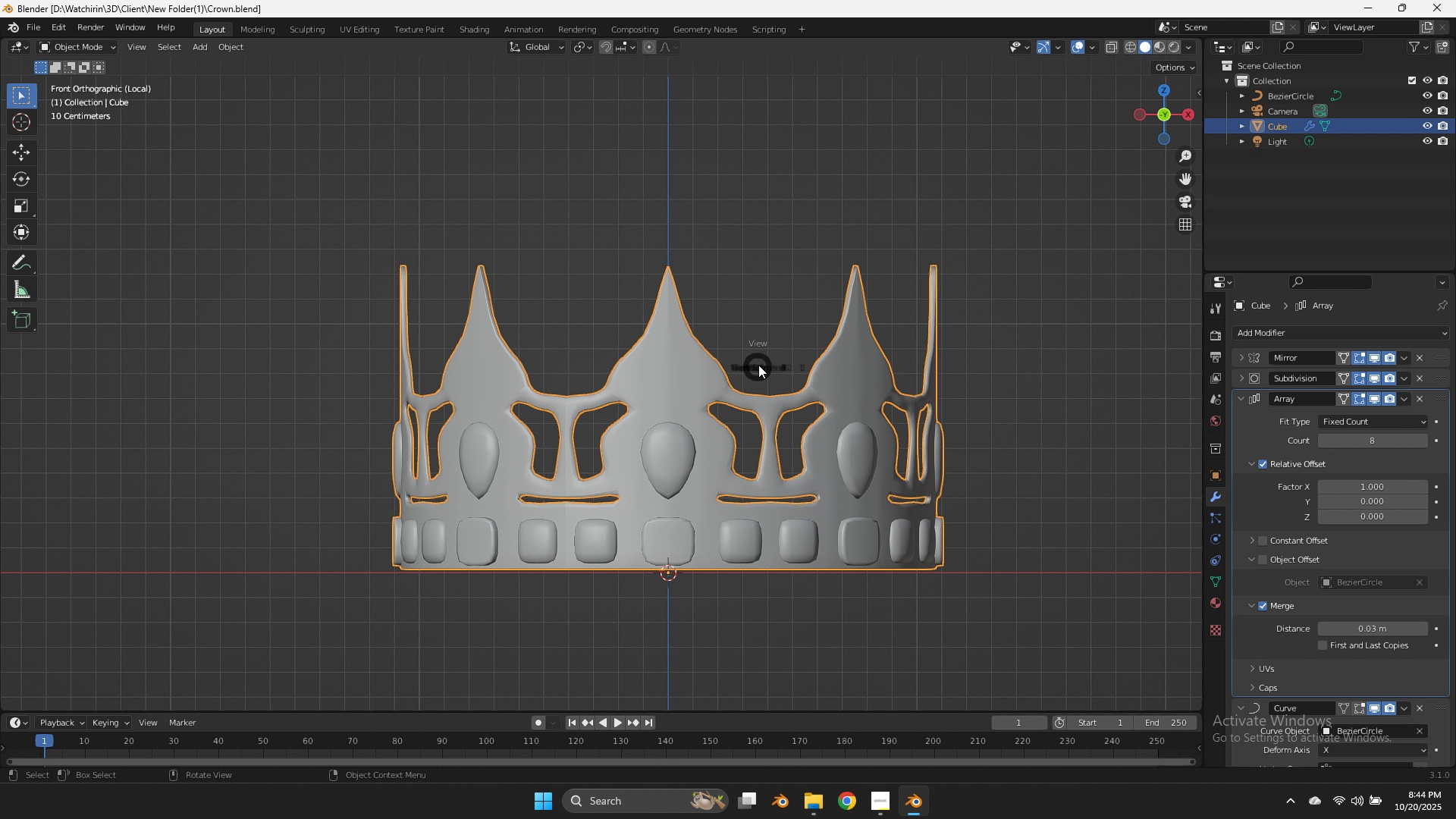 
key(Backquote)
 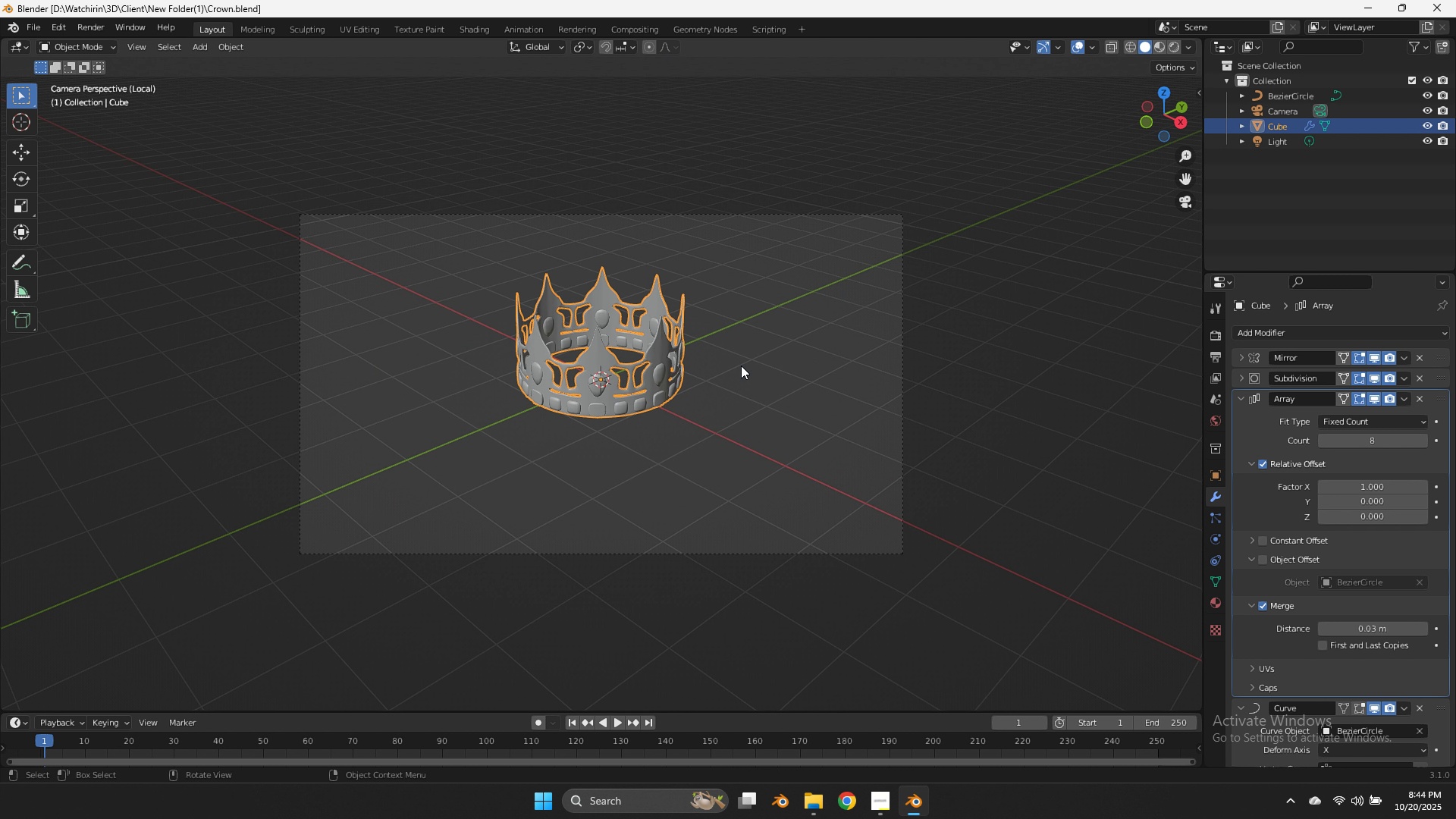 
key(Backquote)
 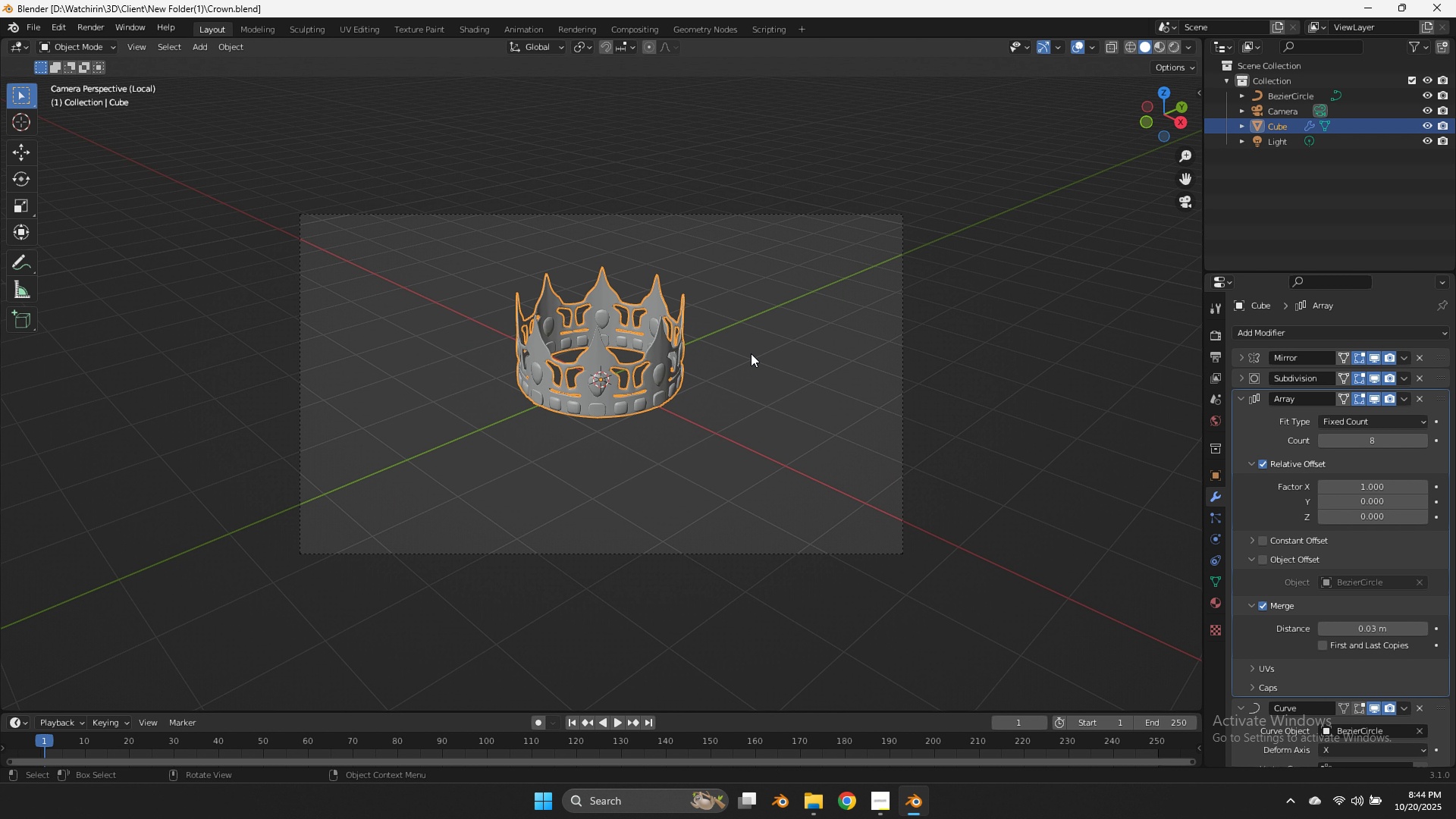 
key(Tab)
 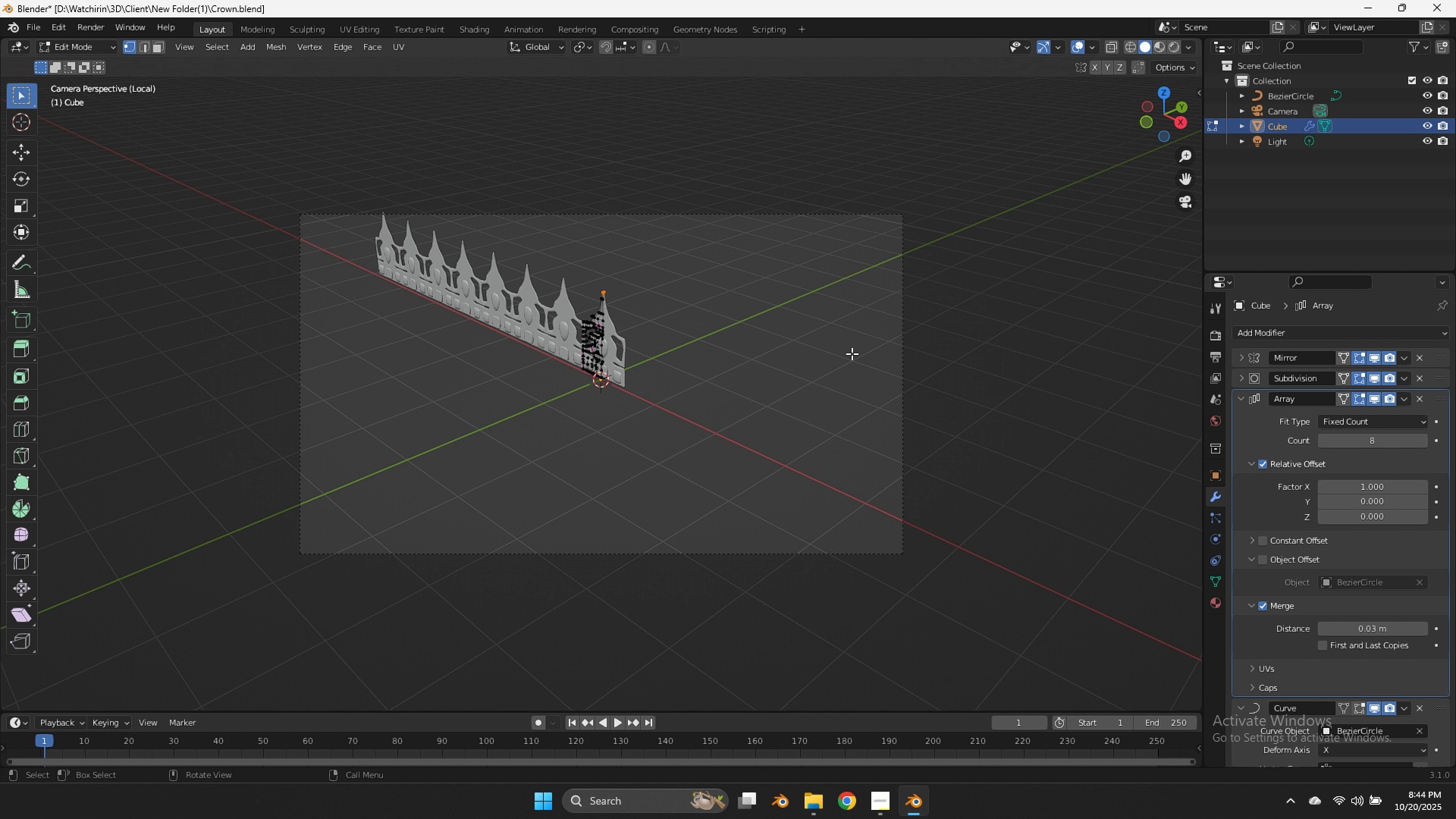 
key(Backquote)
 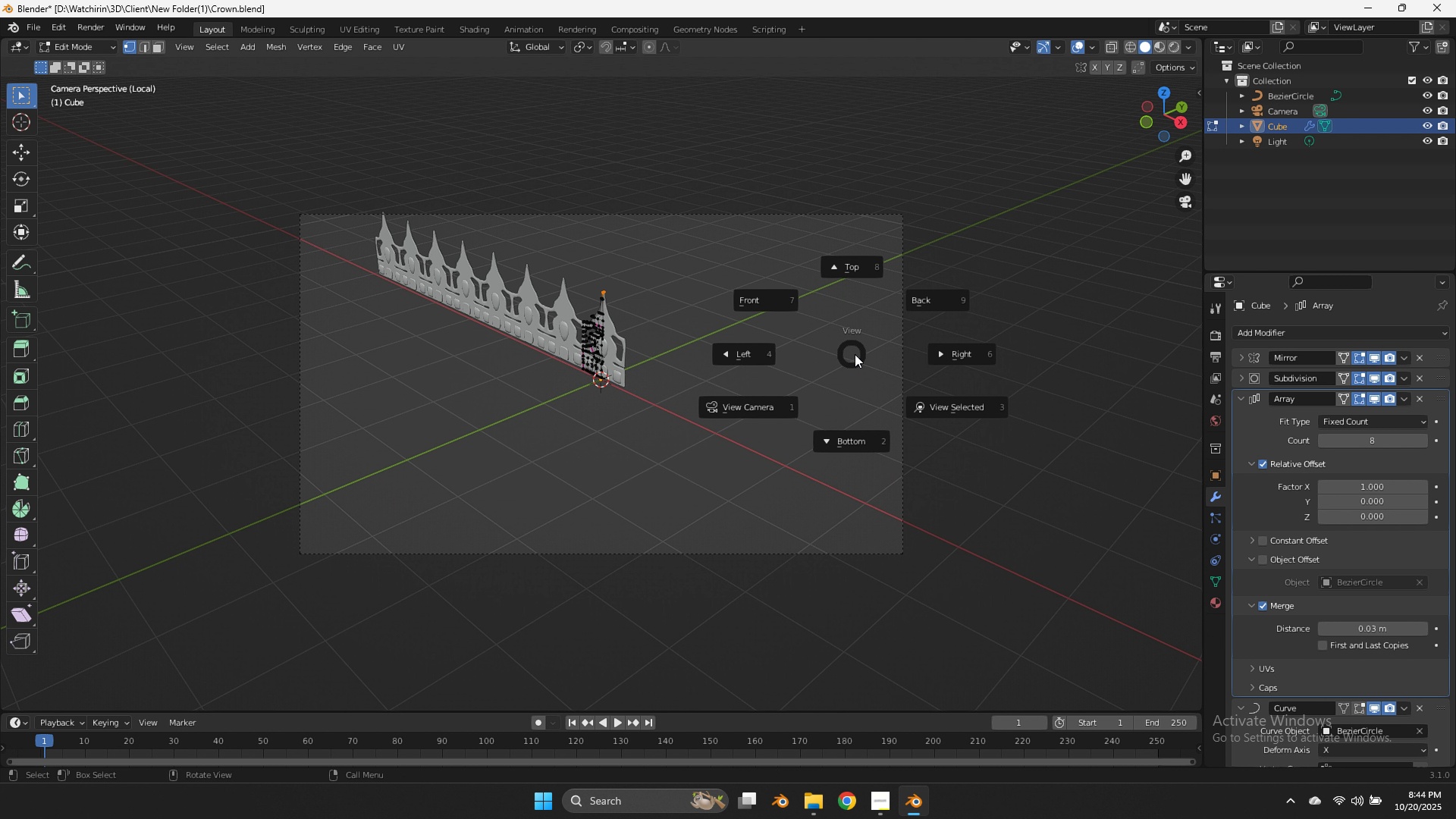 
left_click([855, 354])
 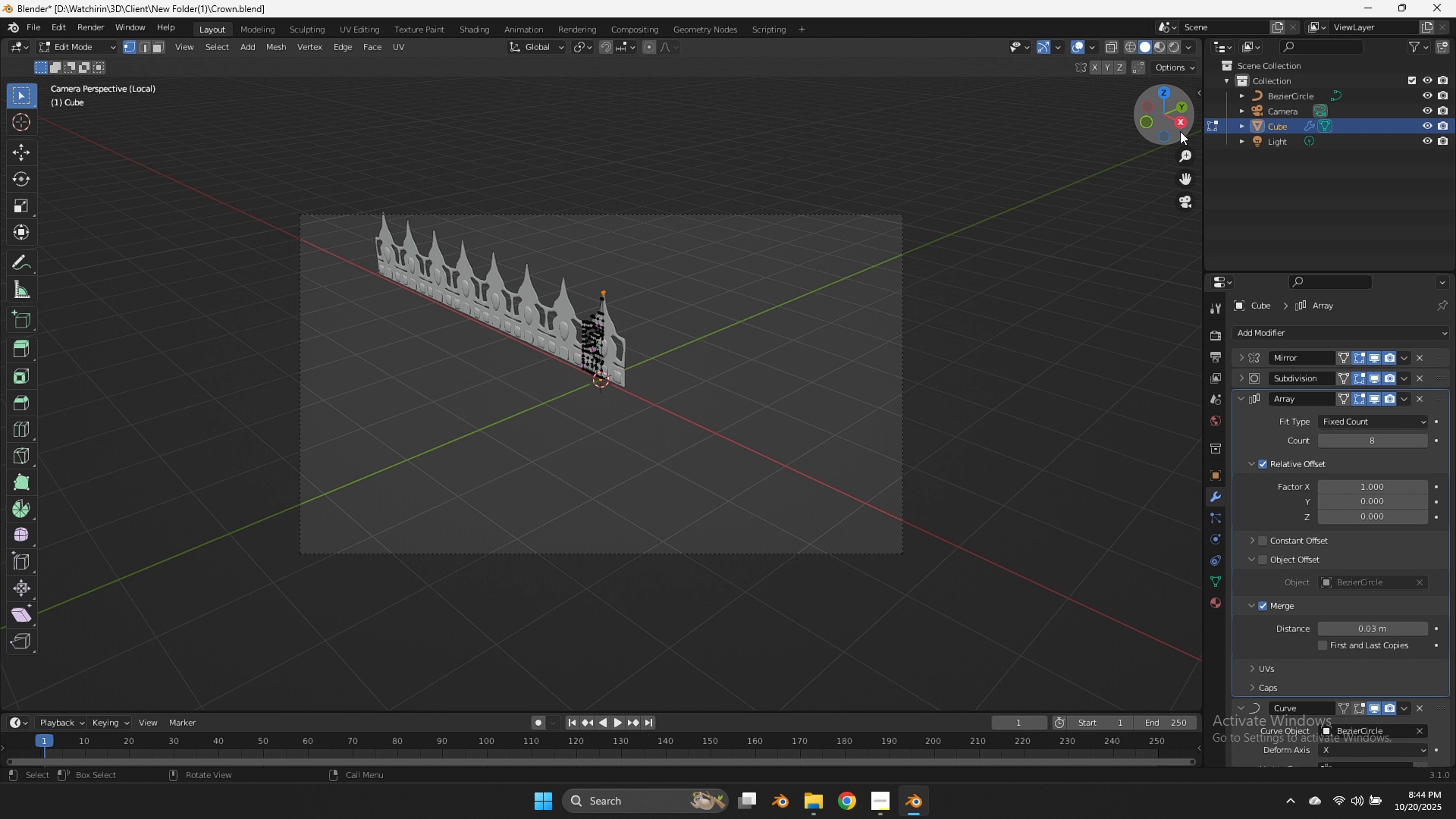 
left_click([1180, 131])
 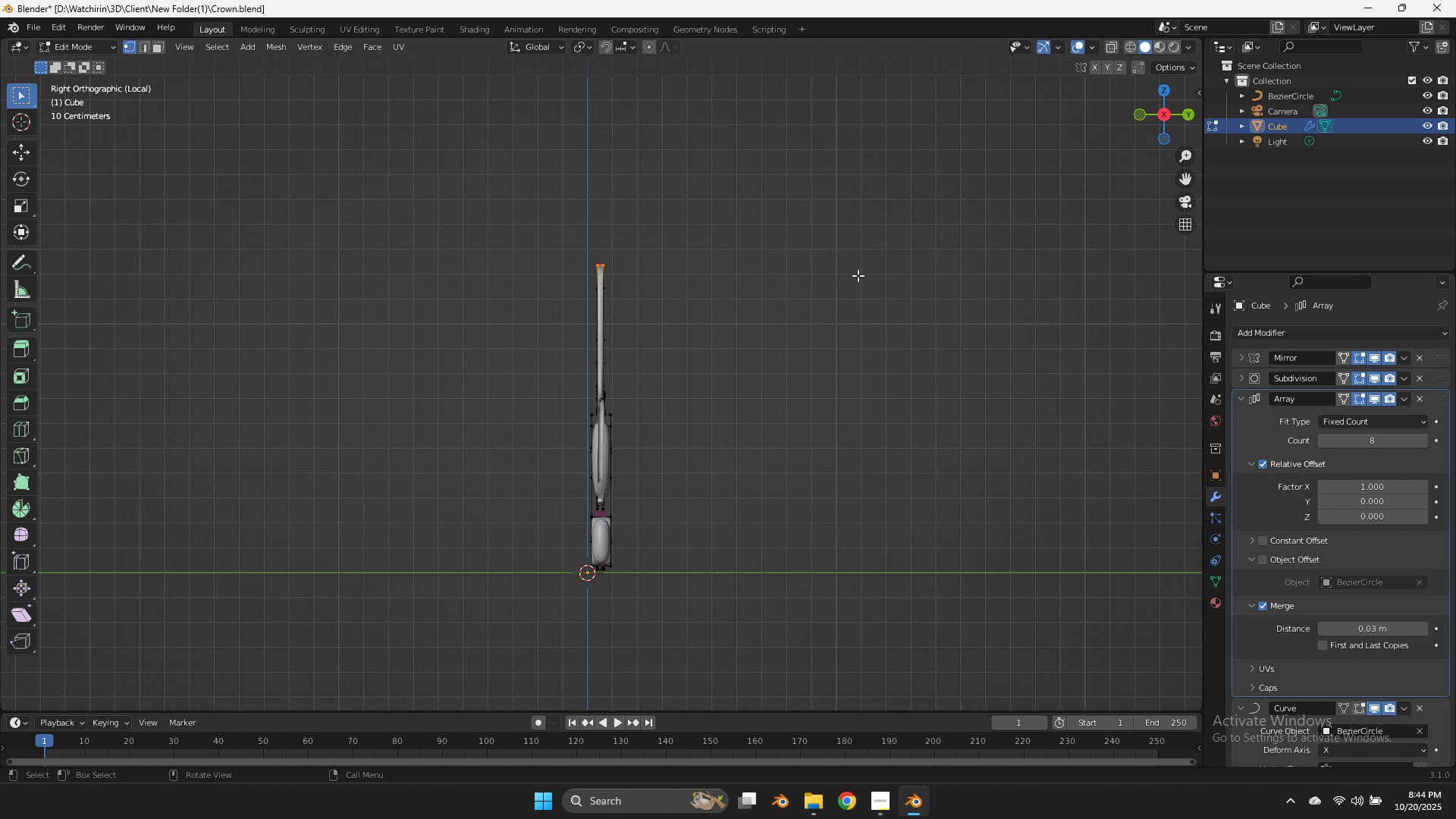 
key(Tab)
 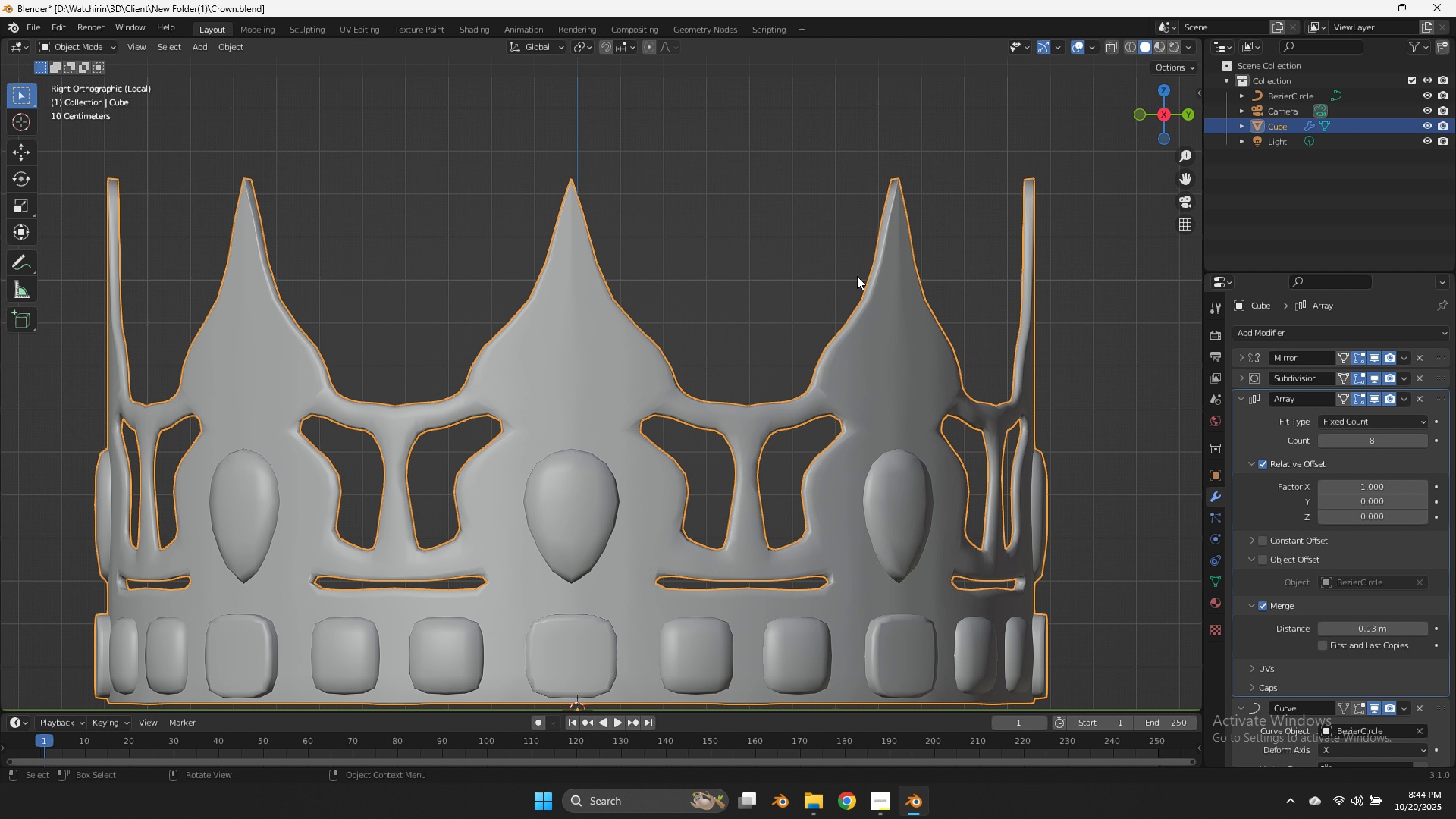 
scroll: coordinate [857, 276], scroll_direction: up, amount: 4.0
 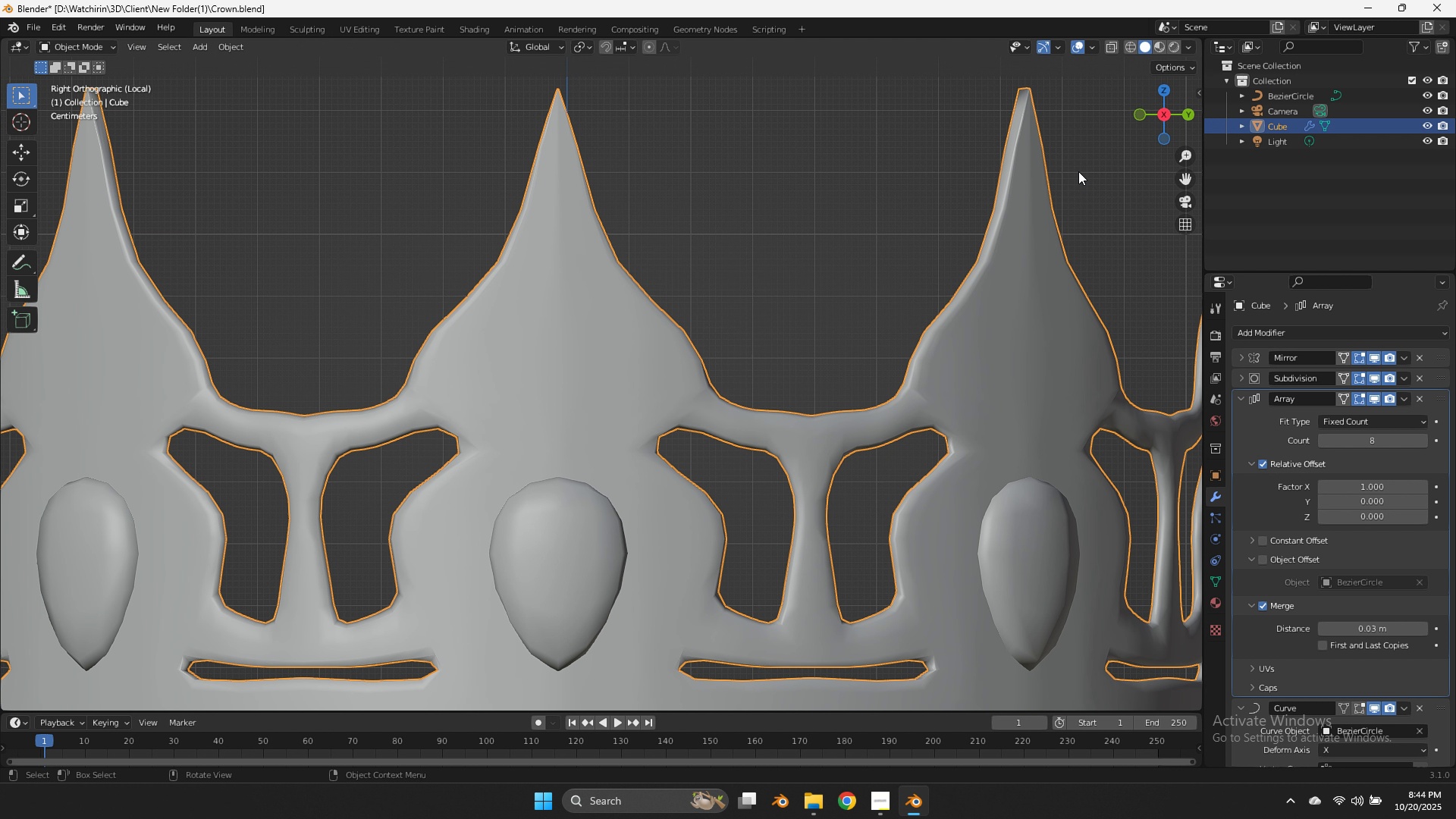 
scroll: coordinate [1074, 184], scroll_direction: down, amount: 1.0
 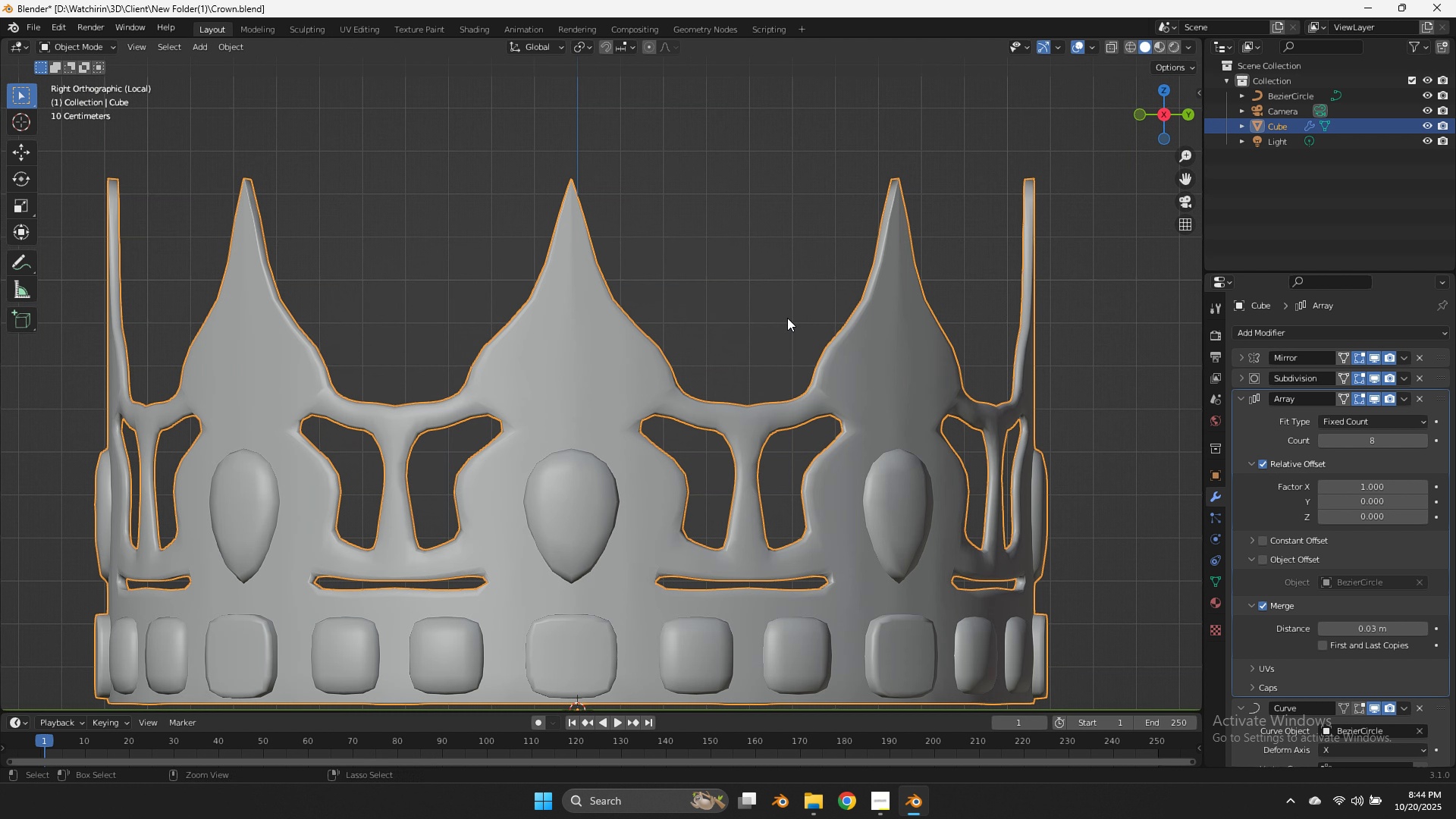 
key(Control+ControlLeft)
 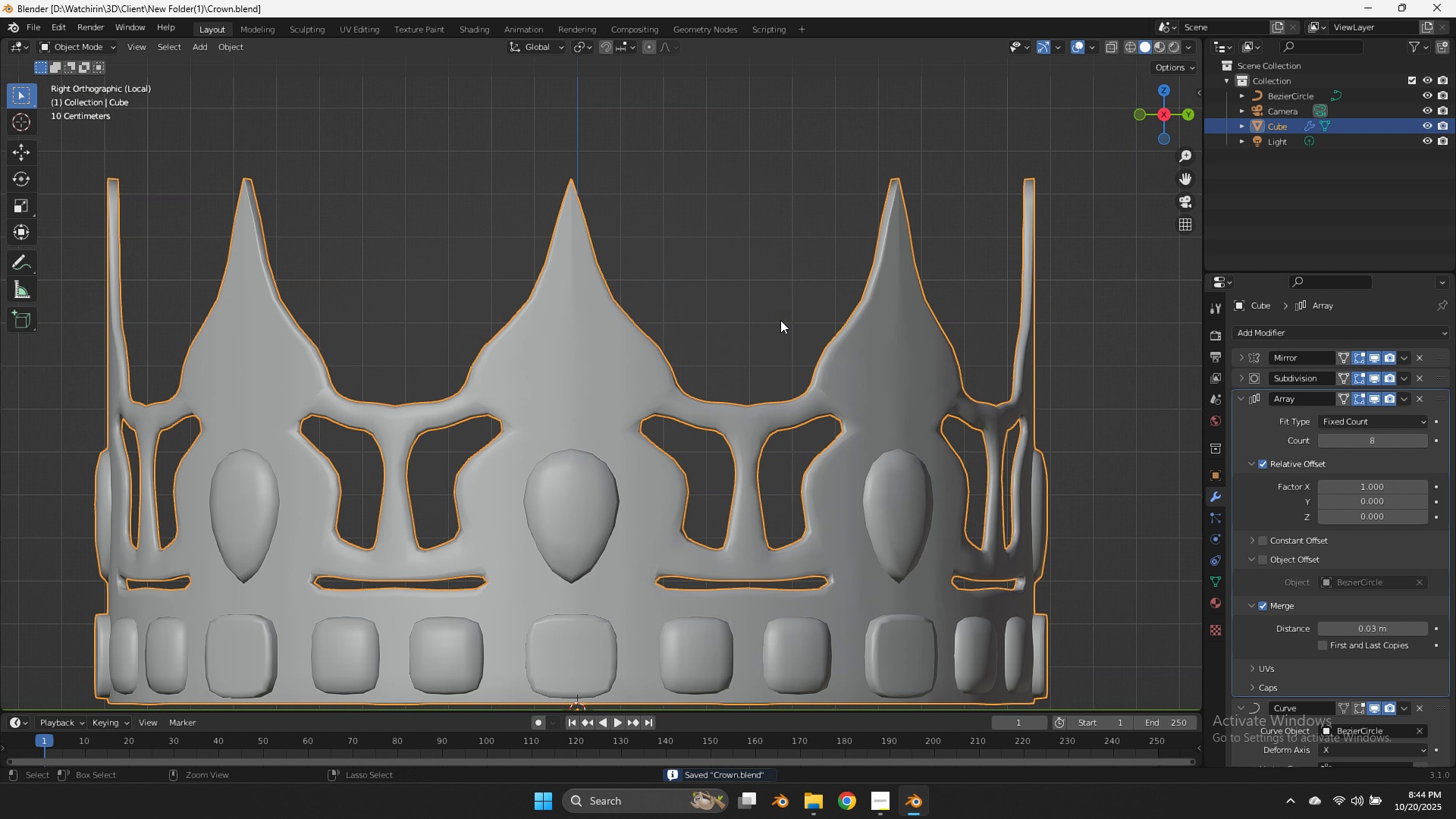 
key(Control+S)
 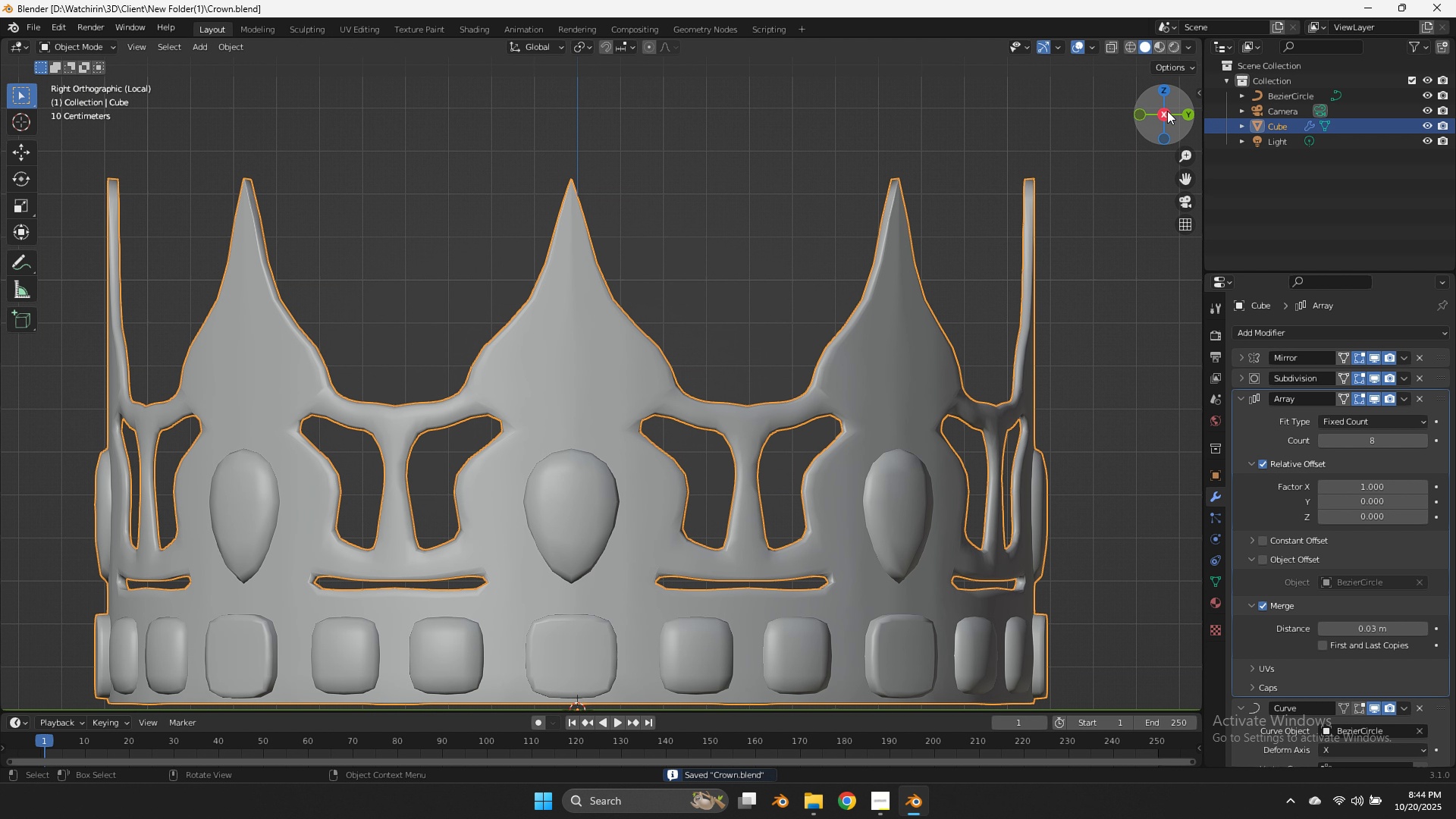 
left_click_drag(start_coordinate=[1167, 111], to_coordinate=[48, 130])
 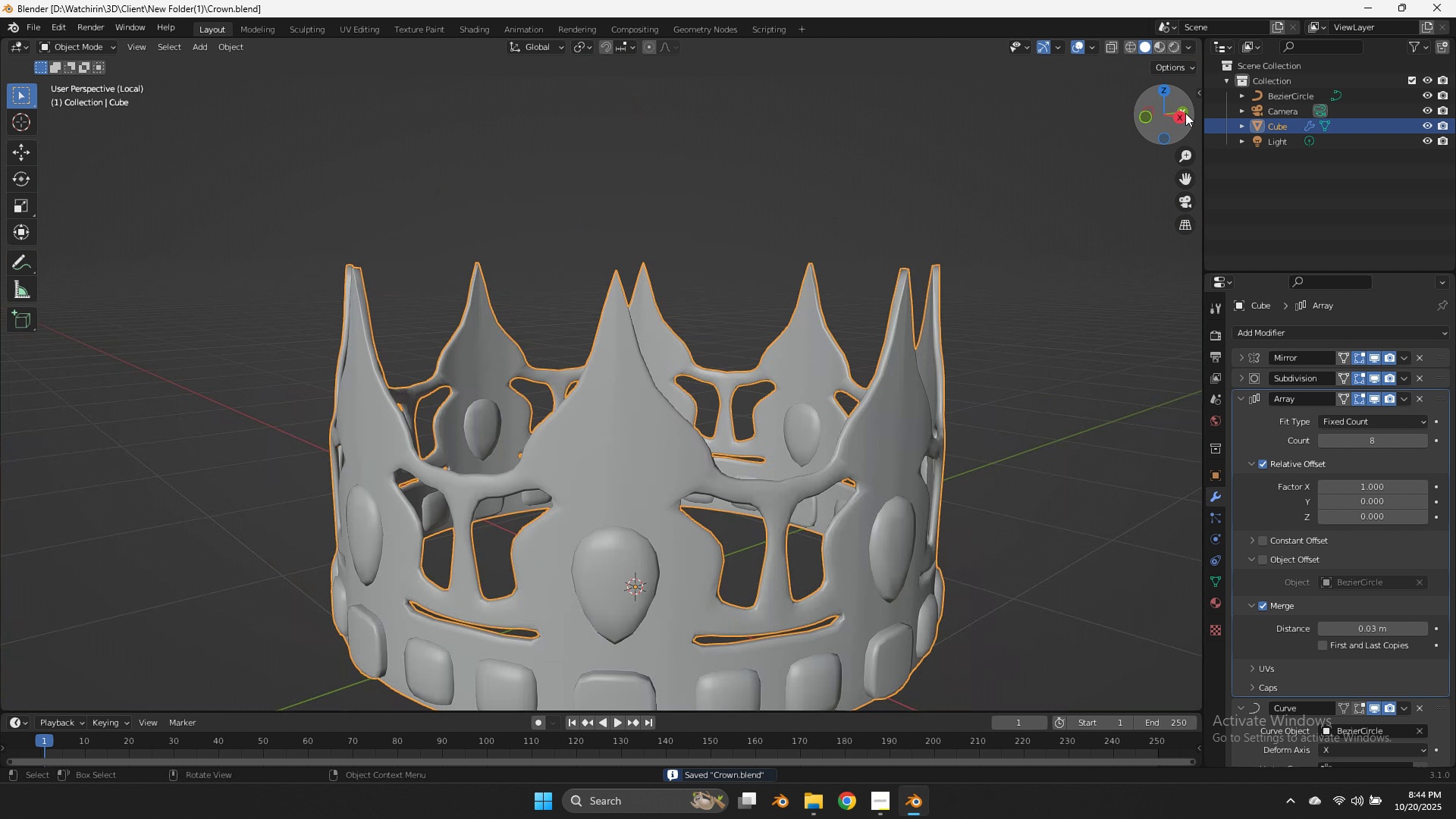 
scroll: coordinate [1185, 113], scroll_direction: down, amount: 3.0
 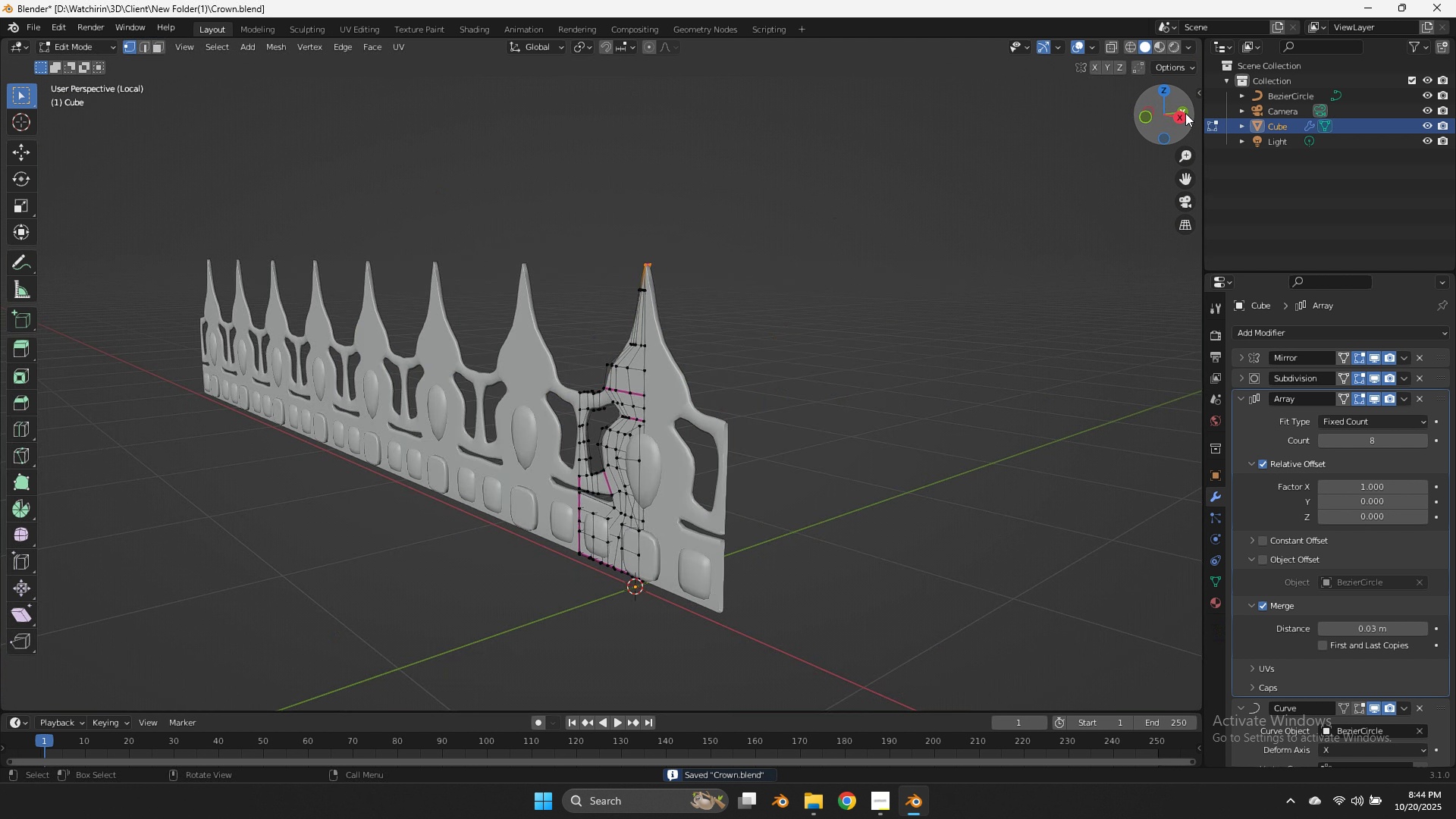 
key(Tab)
 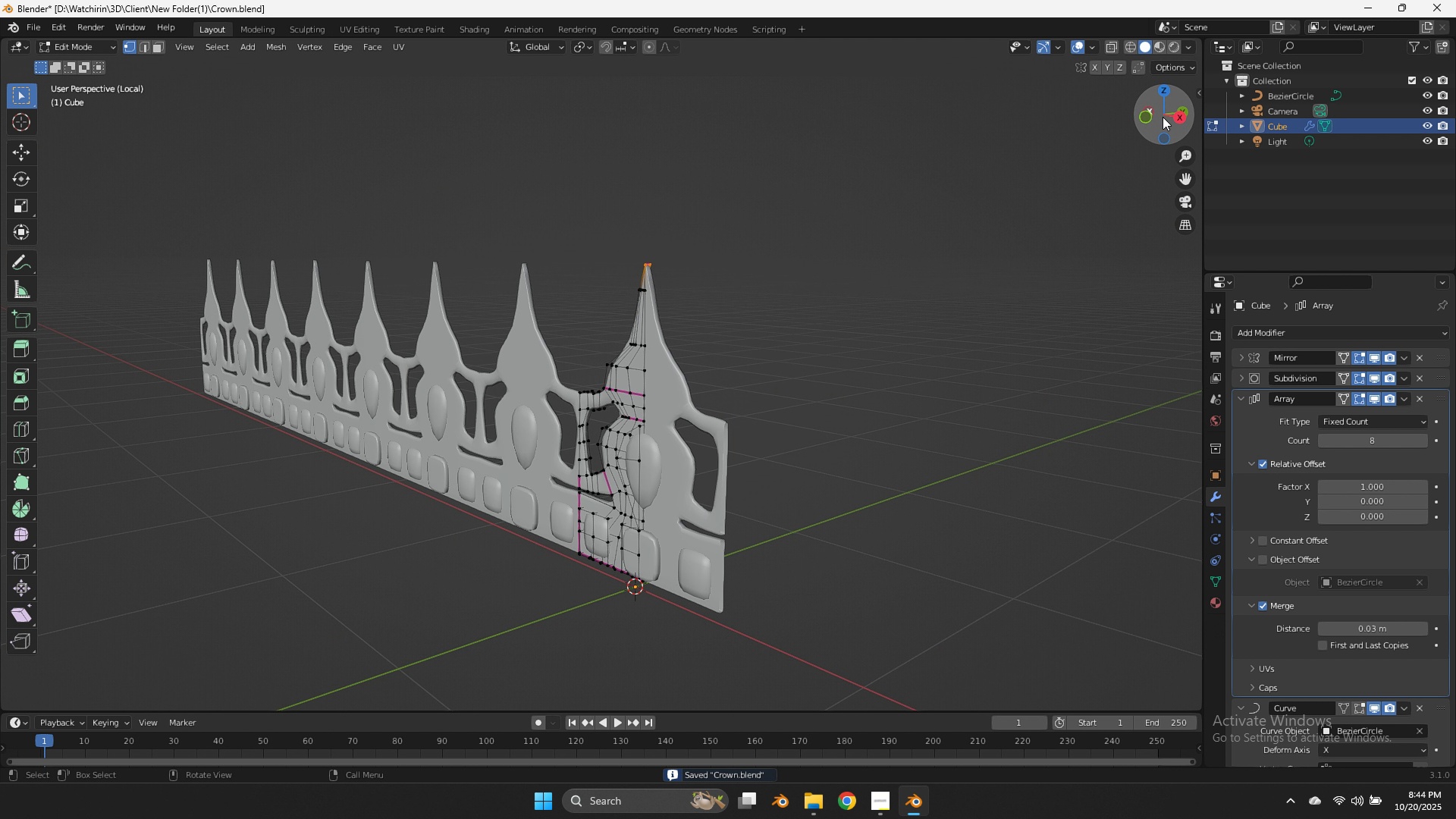 
left_click([1152, 119])
 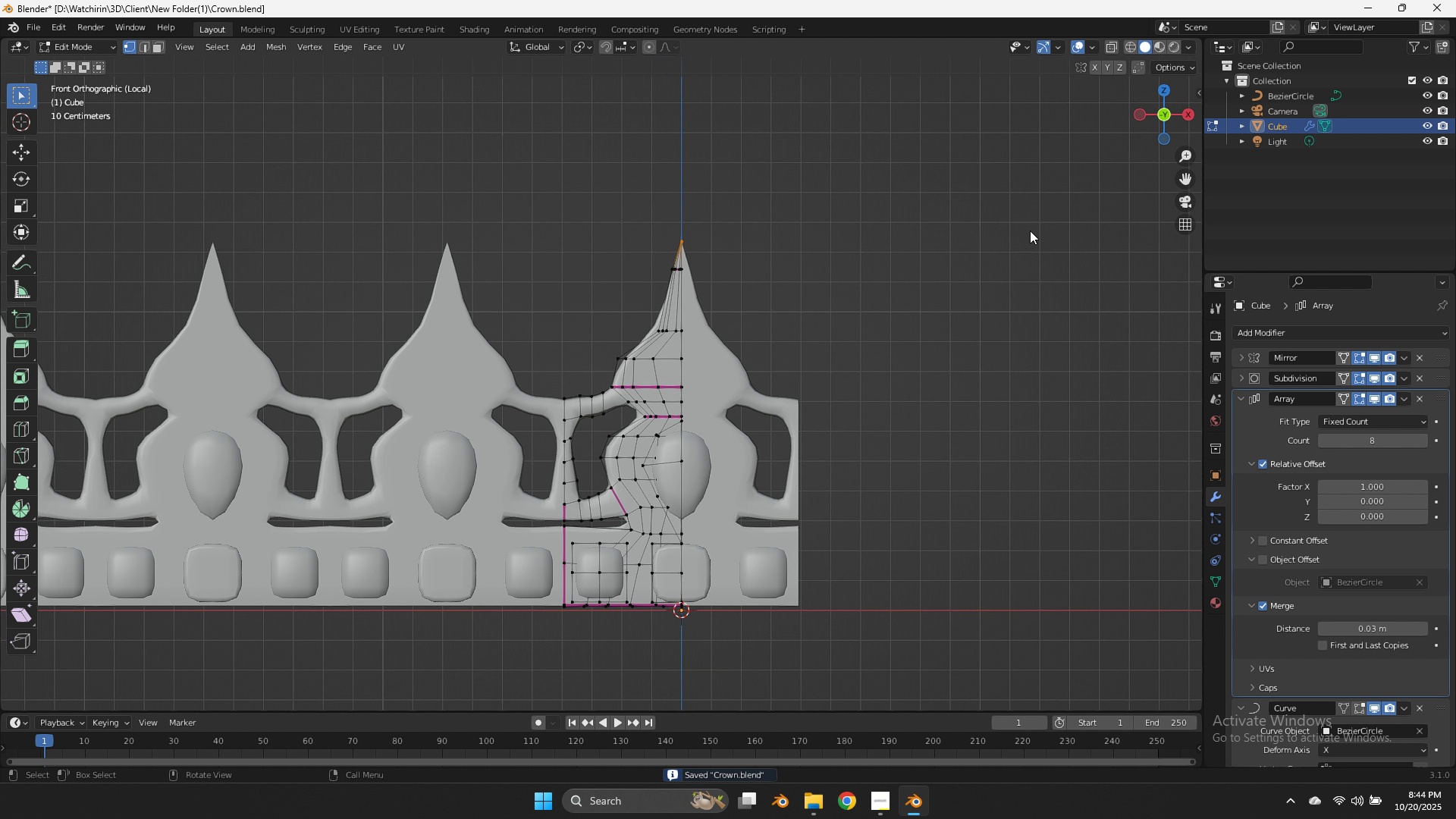 
scroll: coordinate [1030, 231], scroll_direction: up, amount: 6.0
 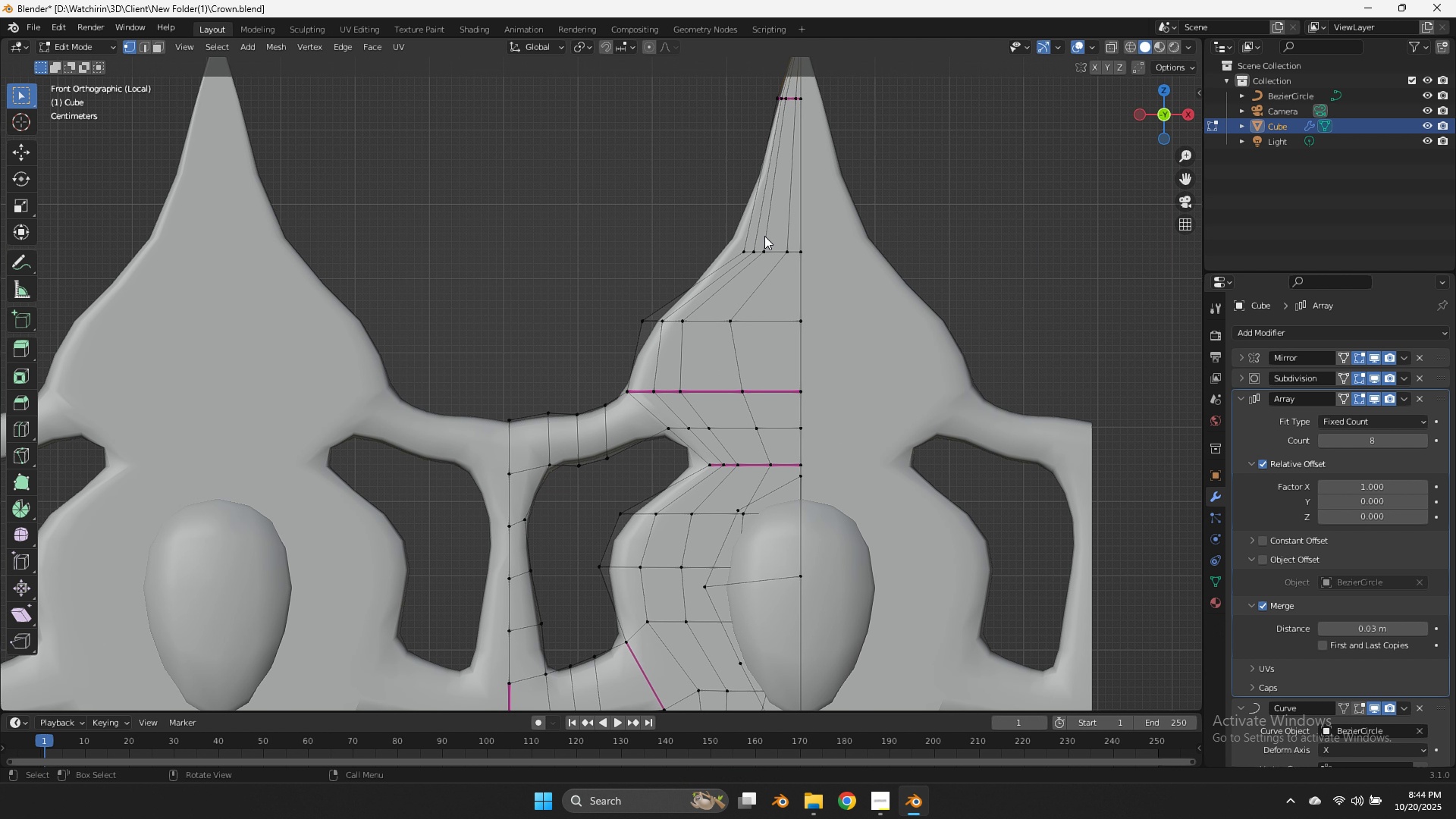 
key(Z)
 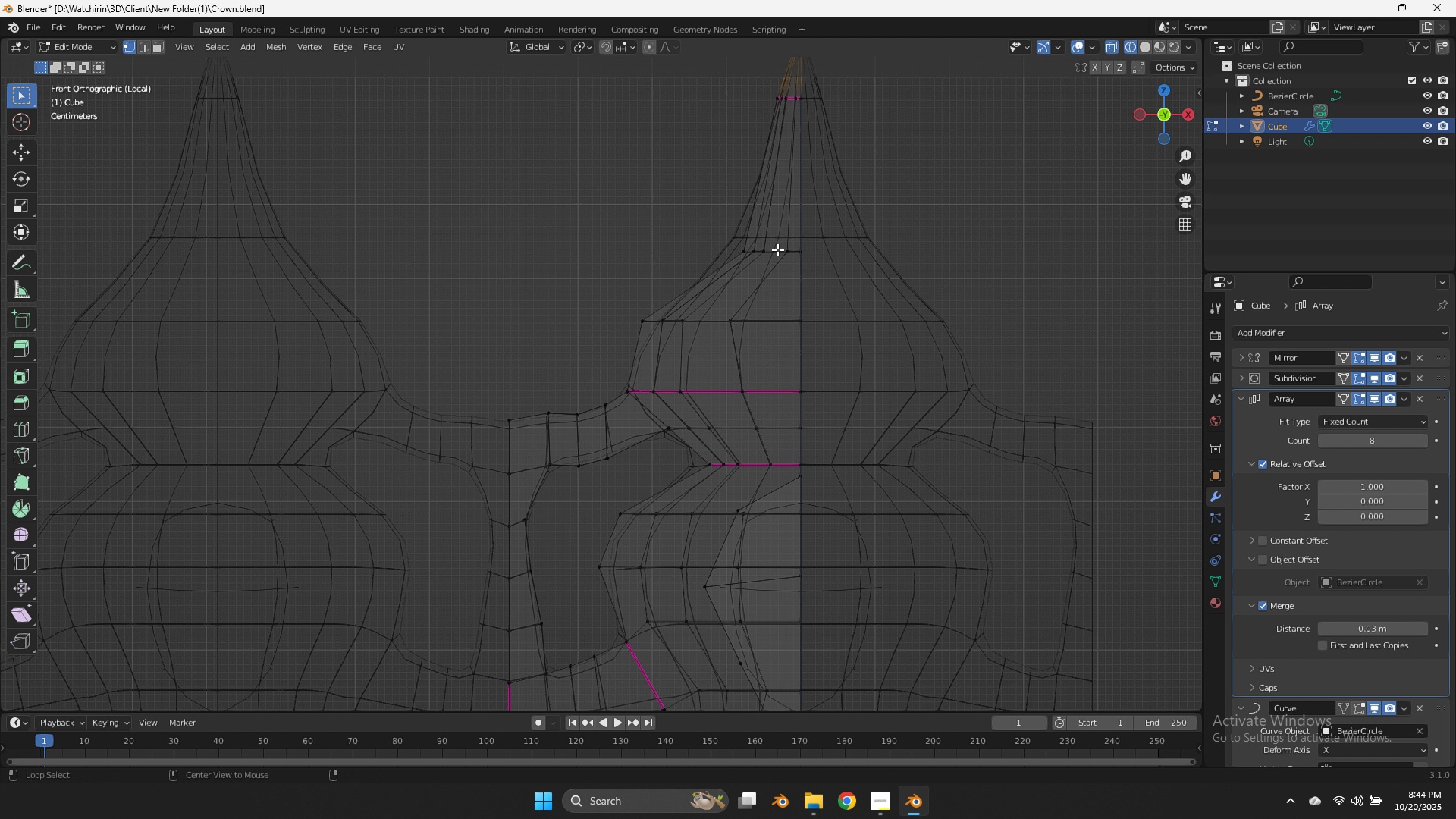 
hold_key(key=AltLeft, duration=0.59)
left_click([778, 251])
 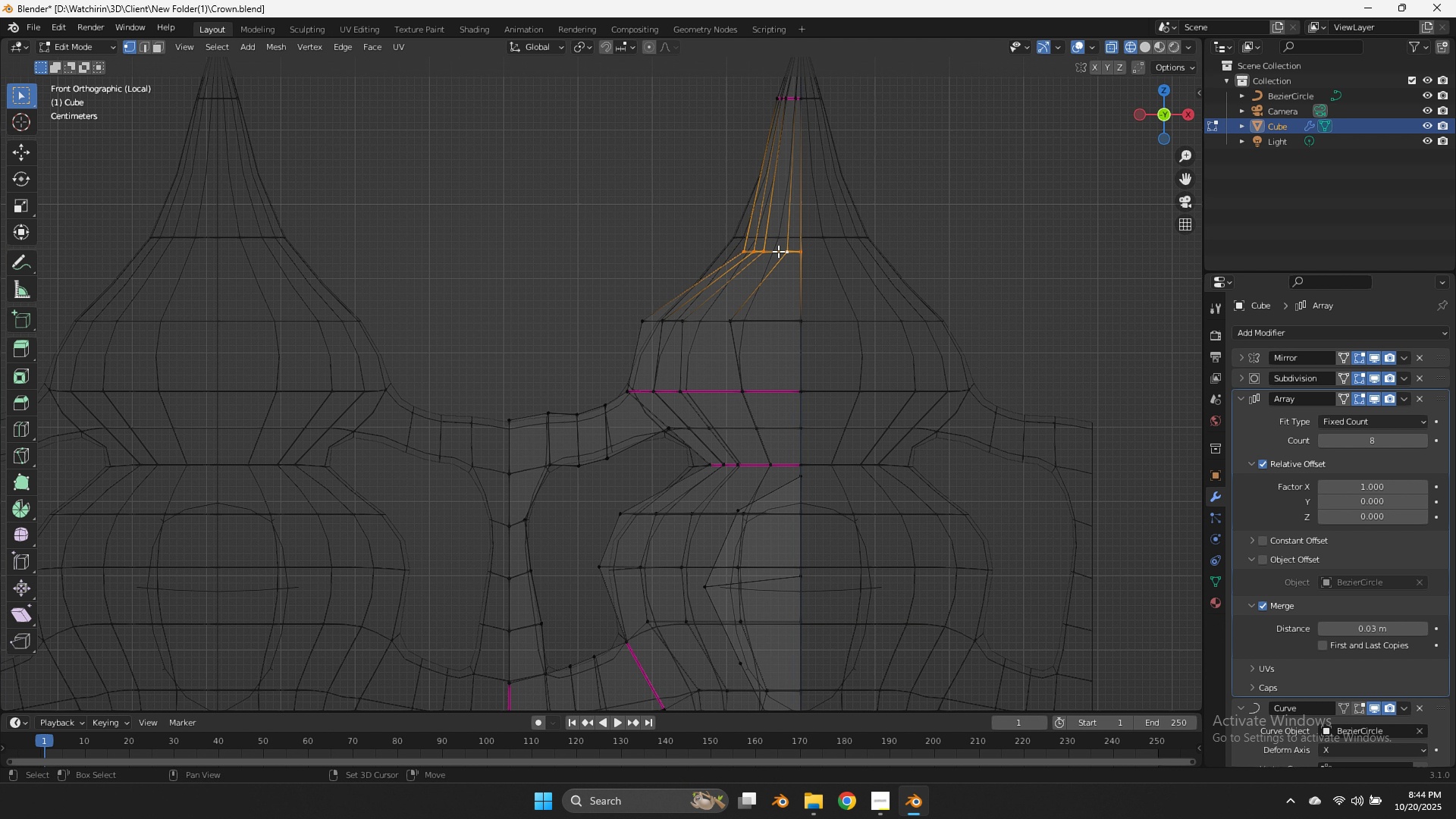 
key(Shift+E)
 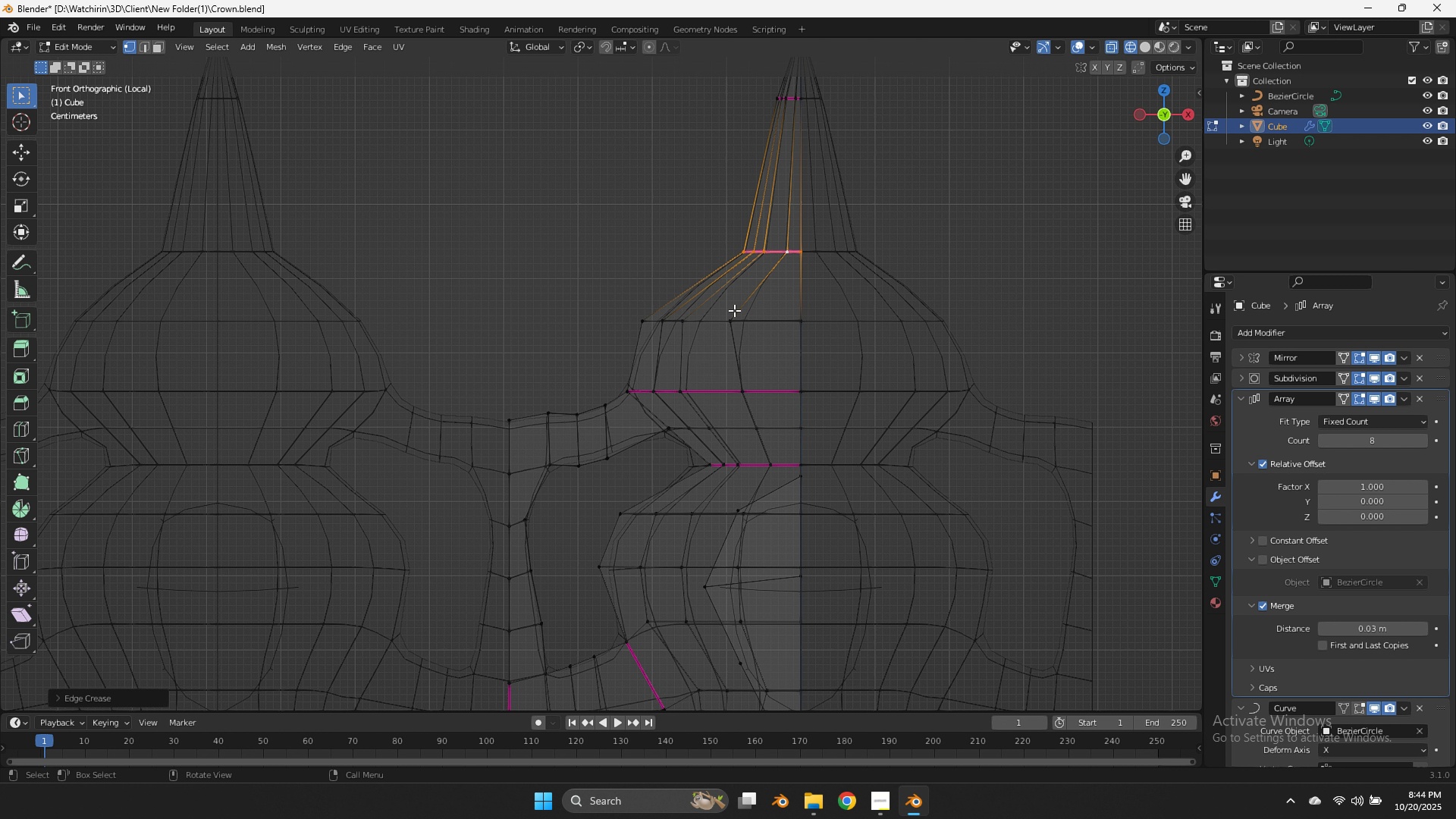 
key(Z)
 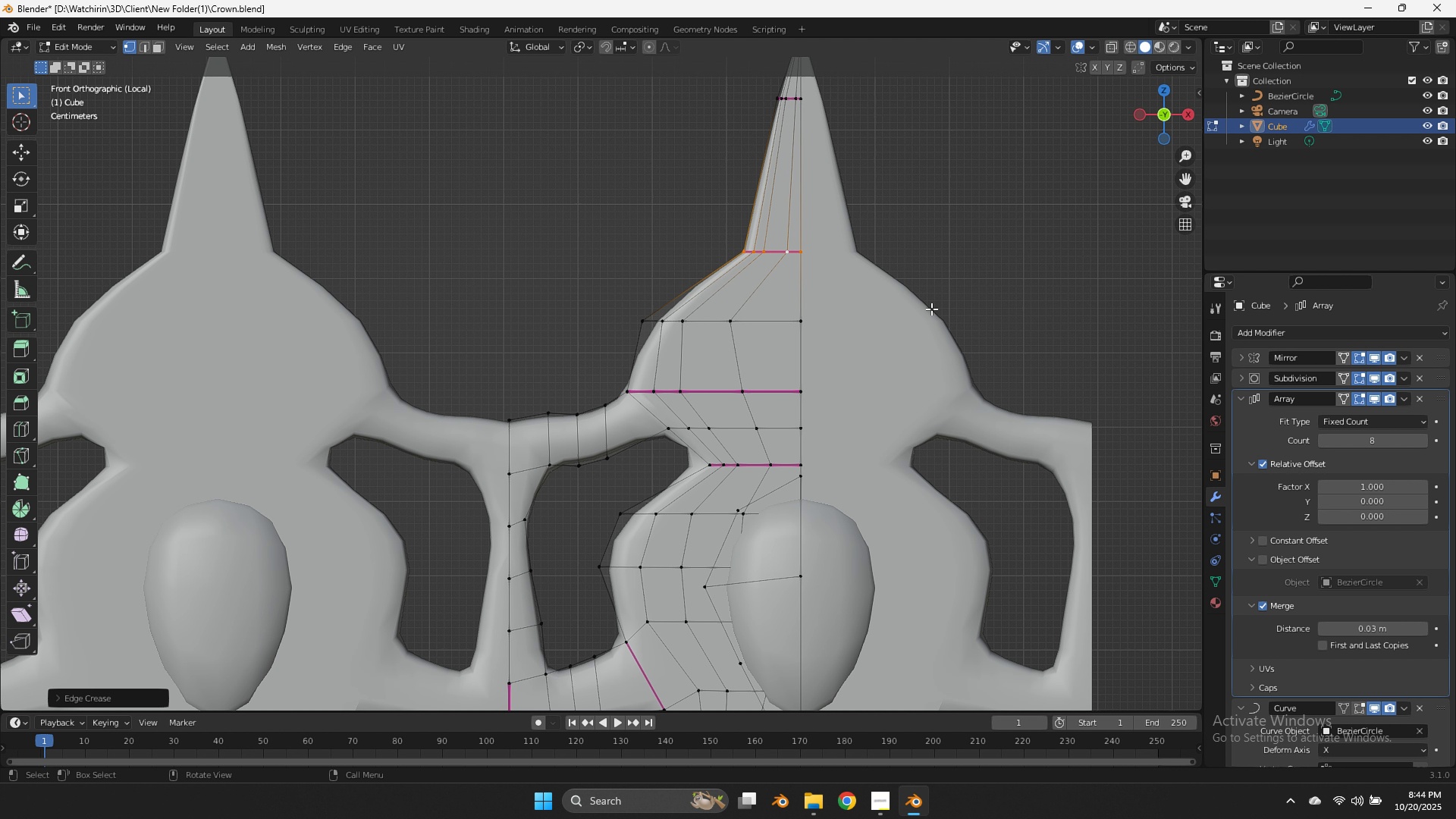 
key(Tab)
 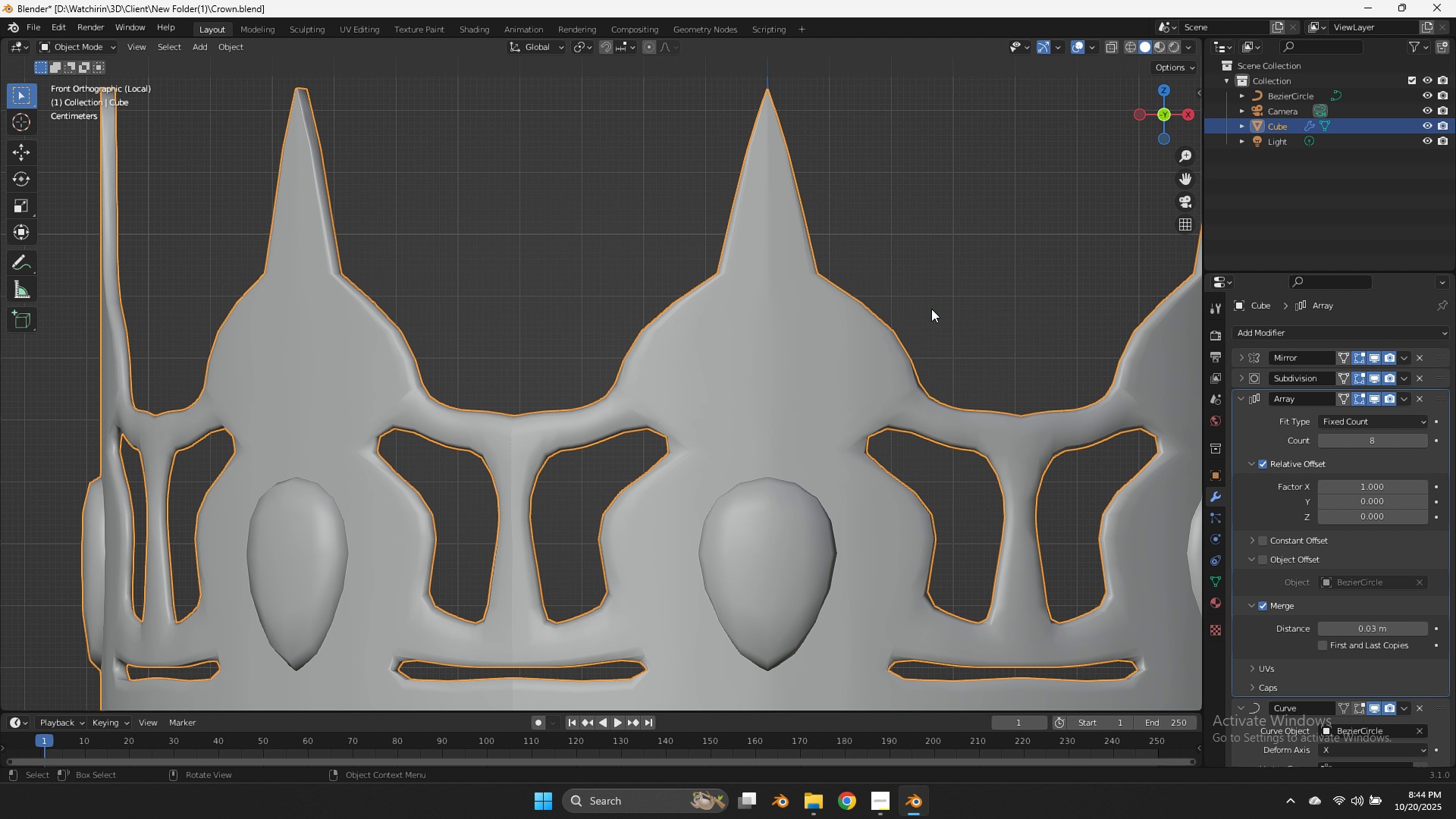 
scroll: coordinate [931, 309], scroll_direction: down, amount: 2.0
 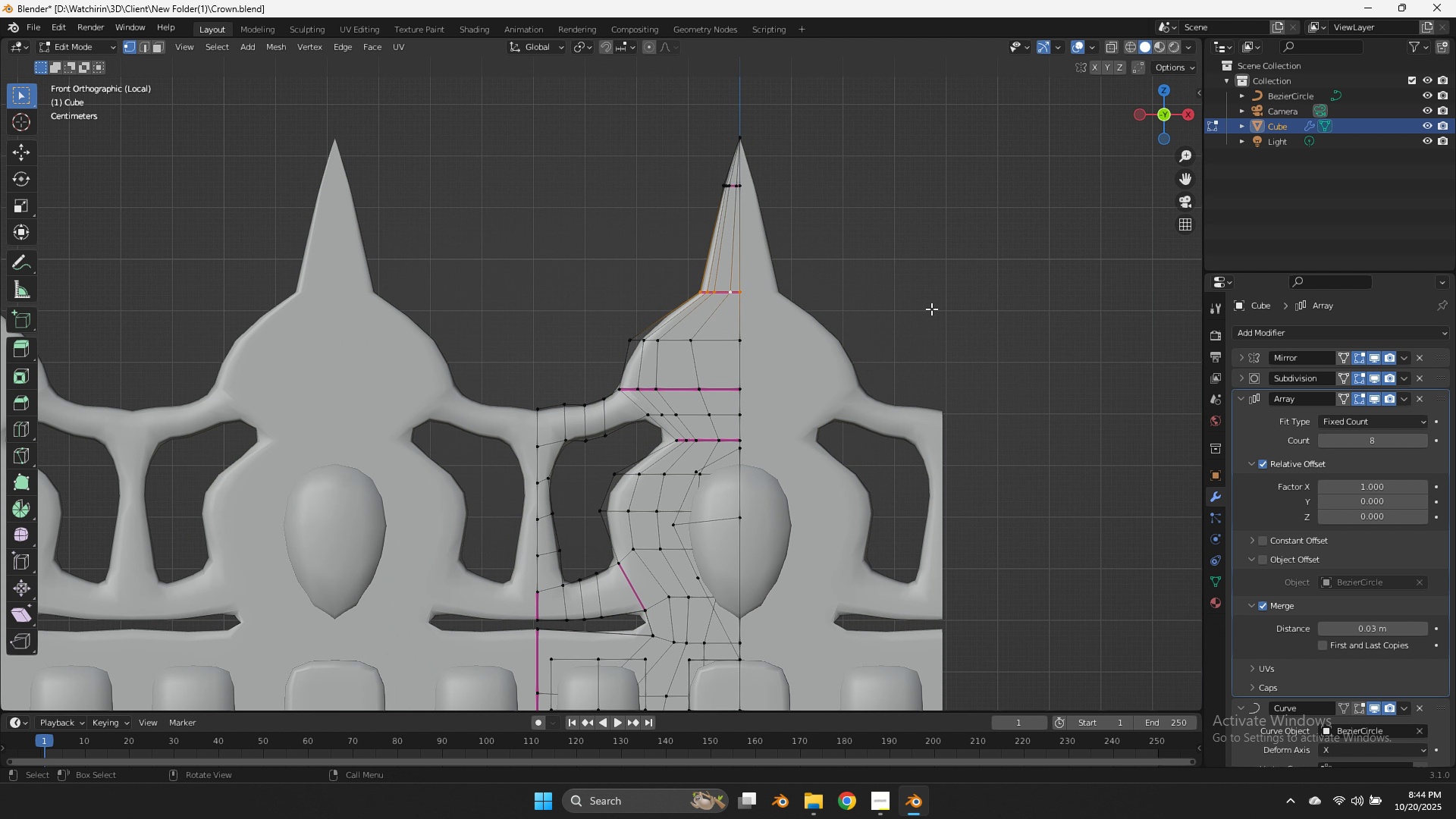 
key(Tab)
 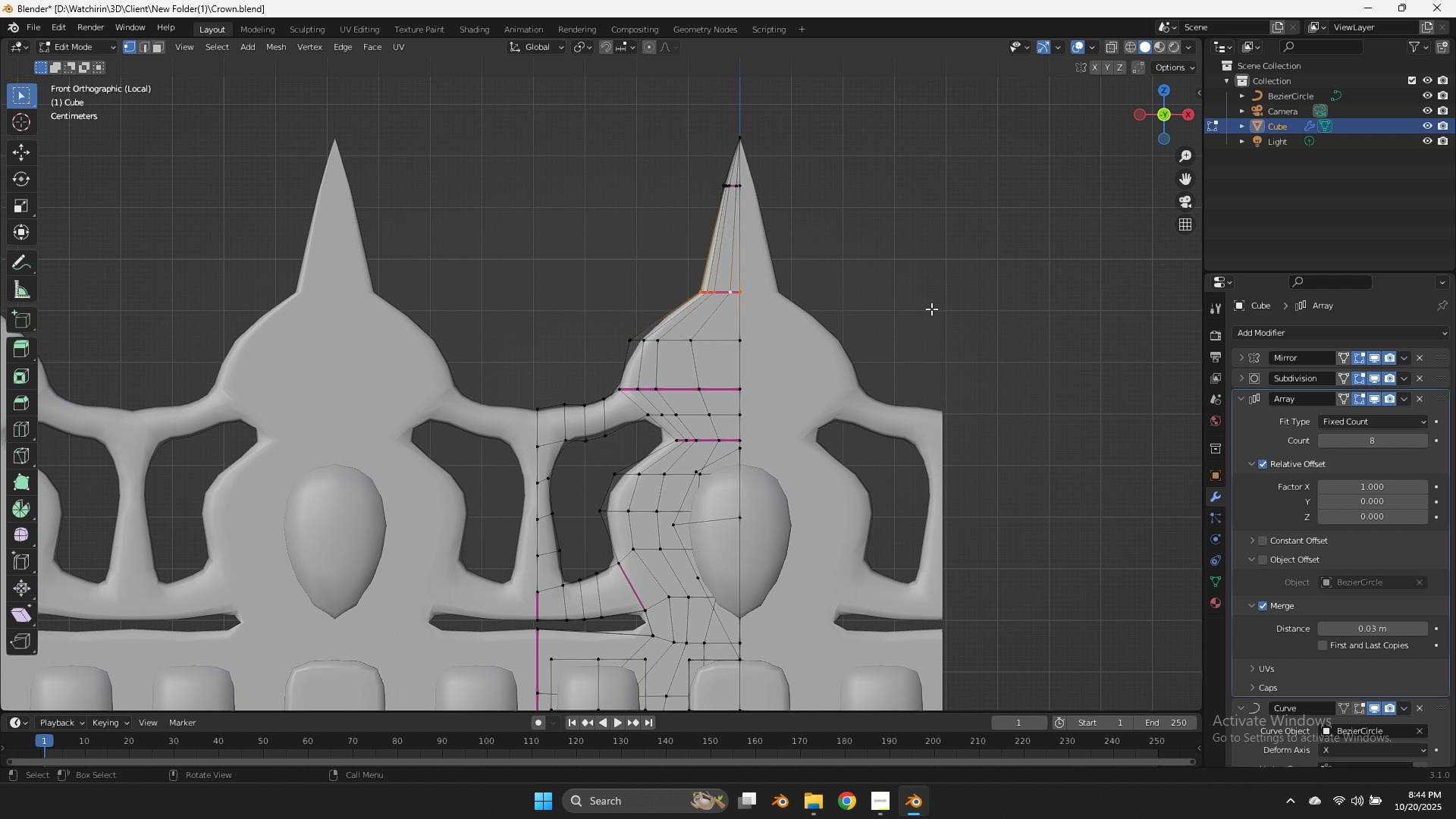 
scroll: coordinate [832, 312], scroll_direction: up, amount: 2.0
 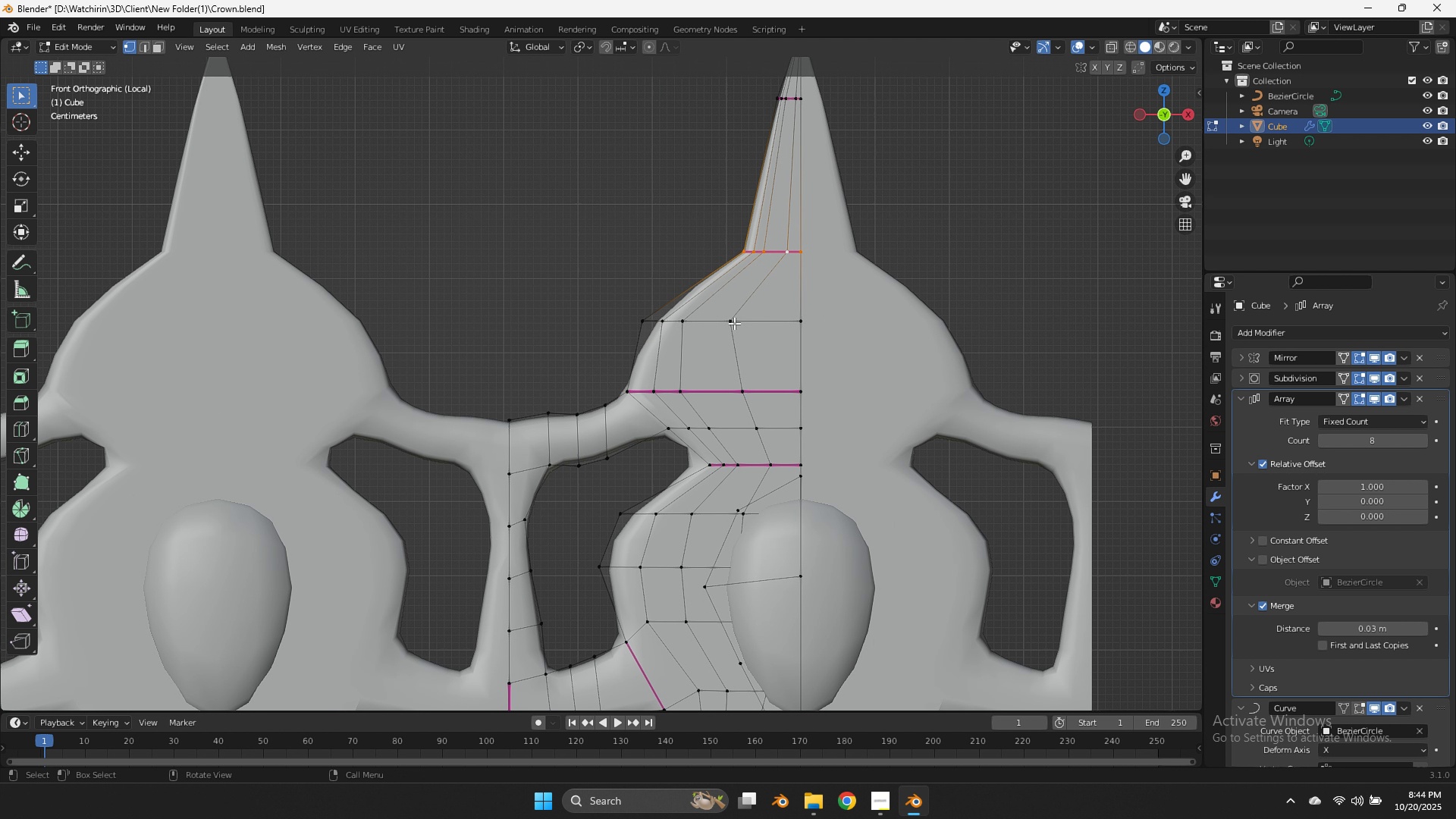 
left_click([734, 323])
 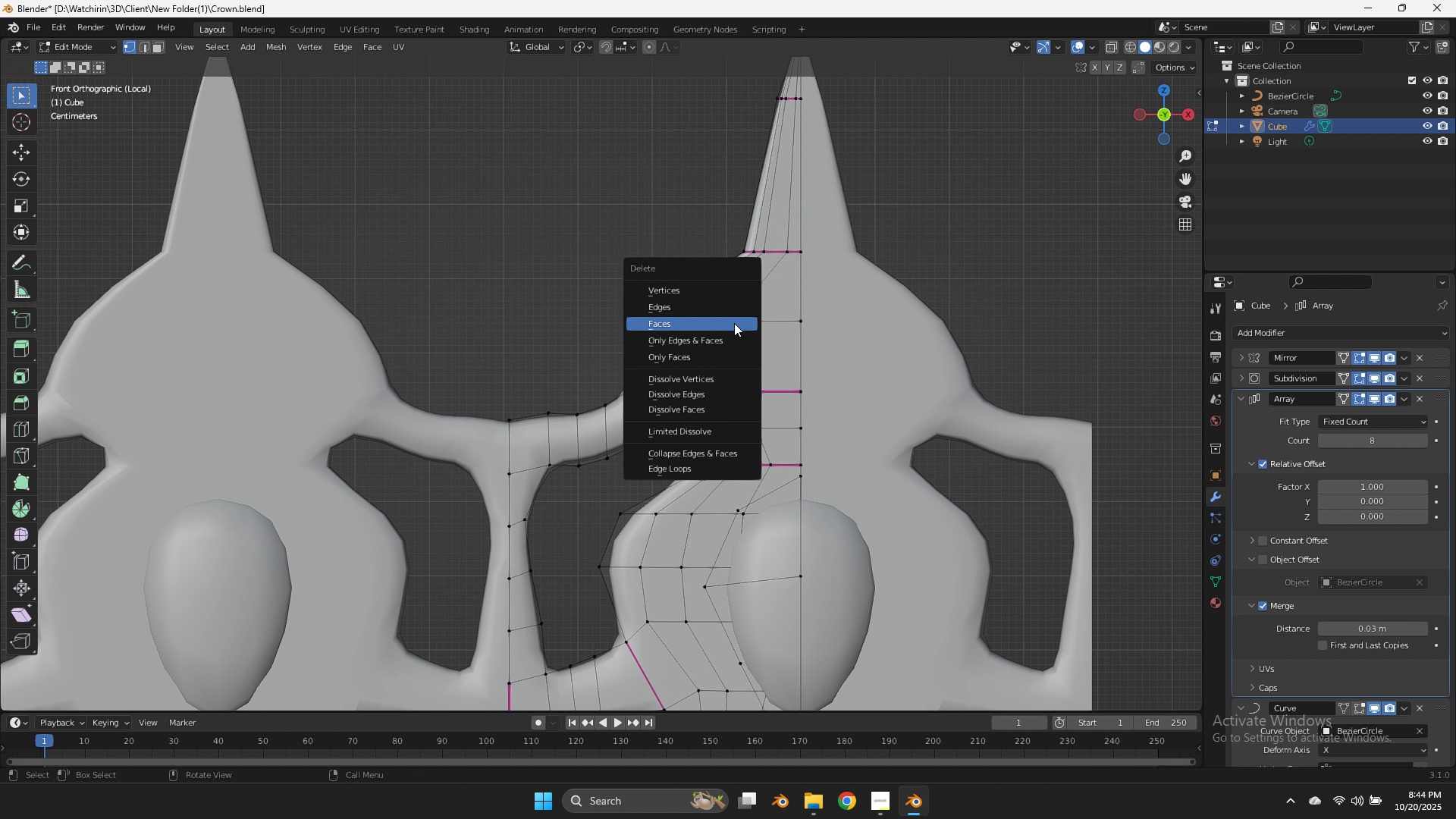 
key(X)
 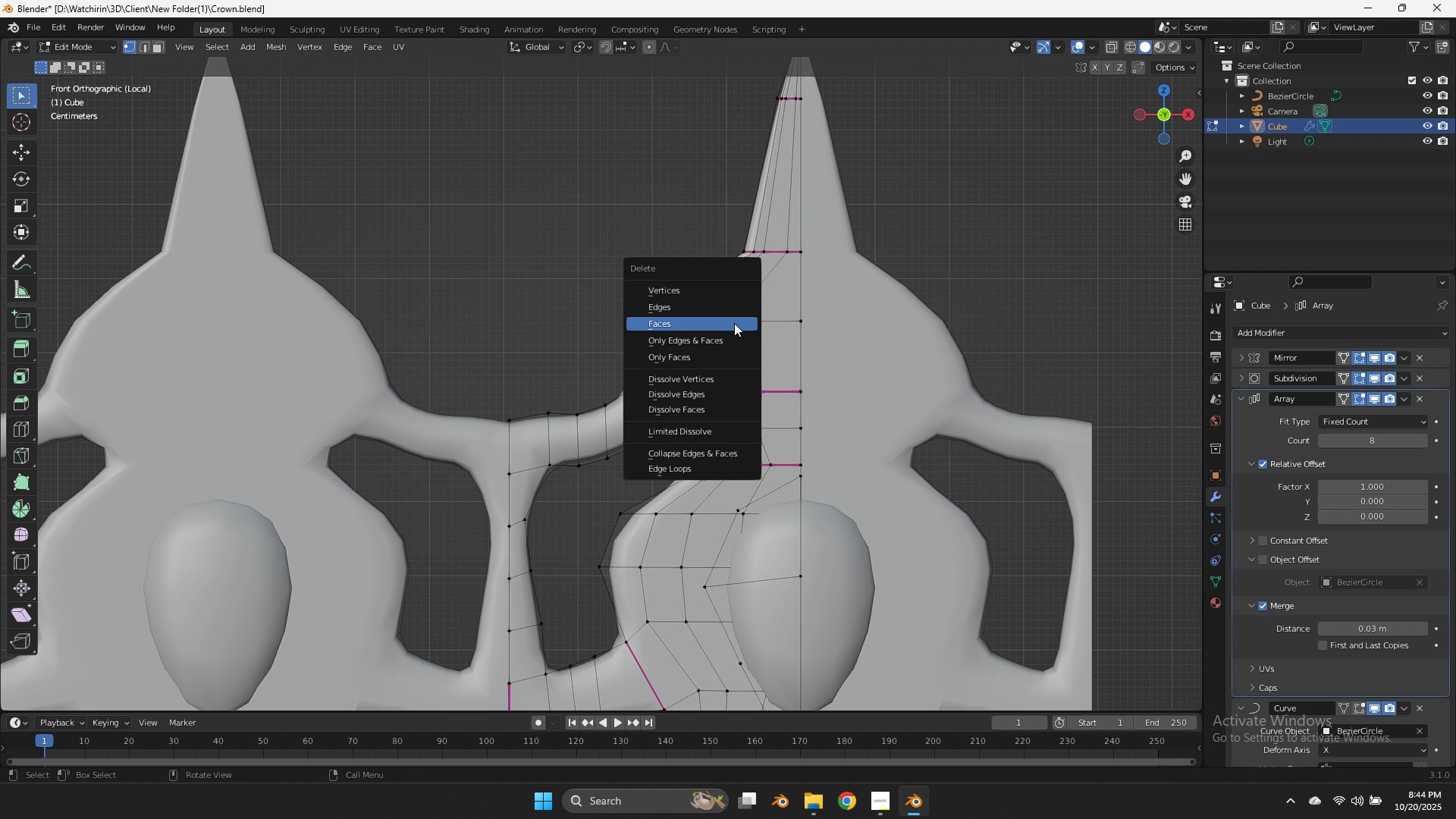 
left_click([734, 323])
 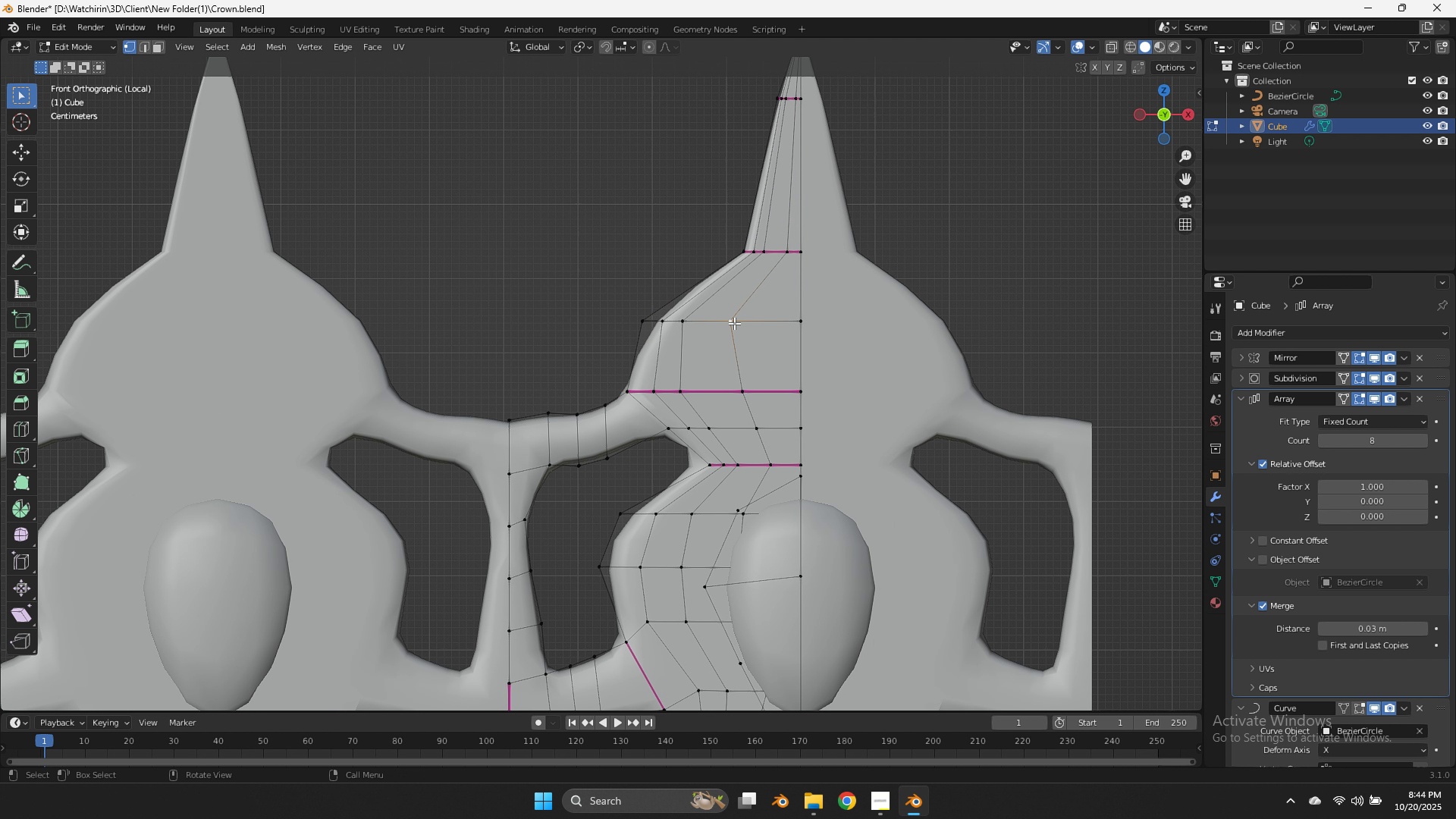 
key(X)
 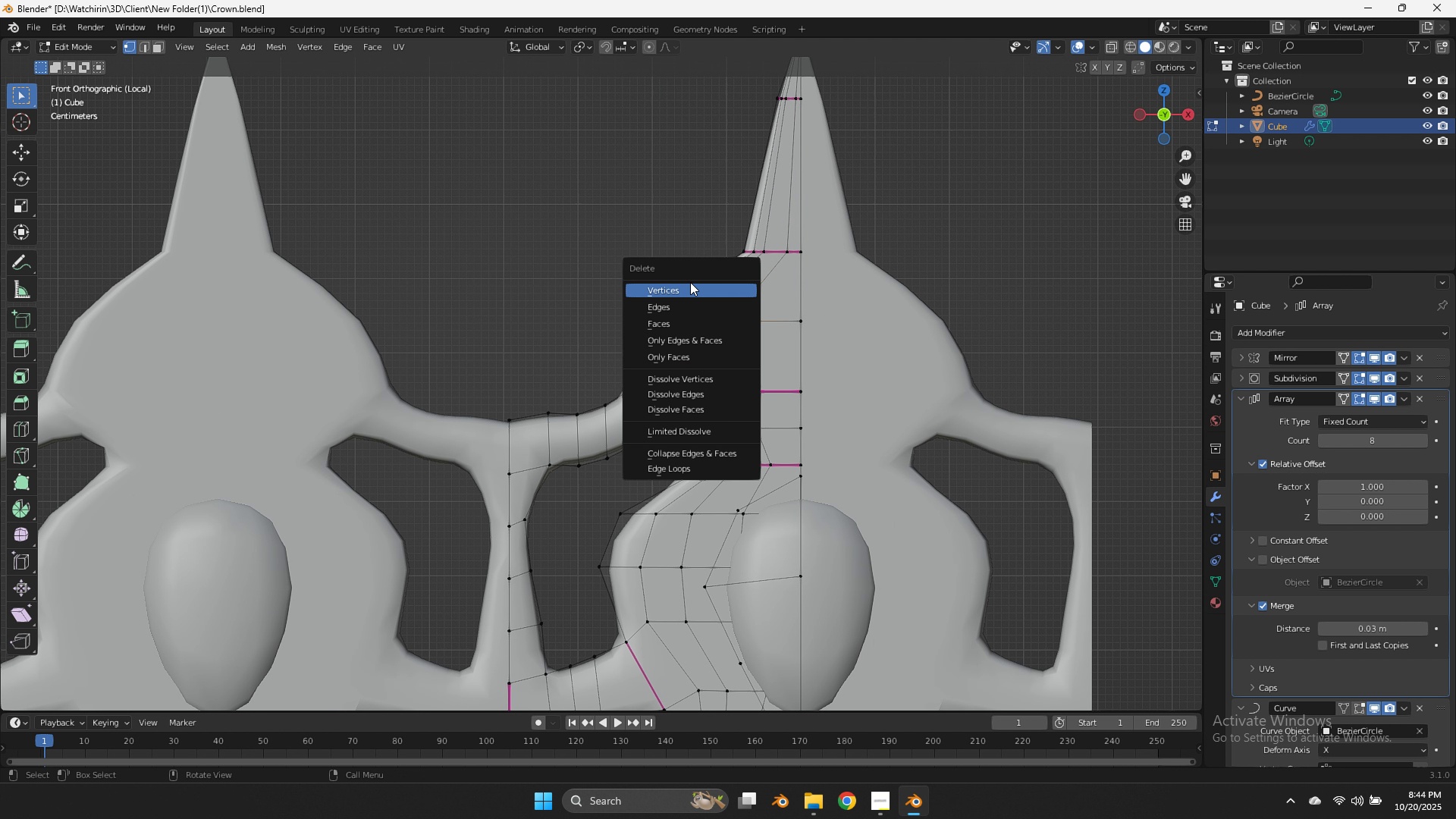 
left_click([690, 282])
 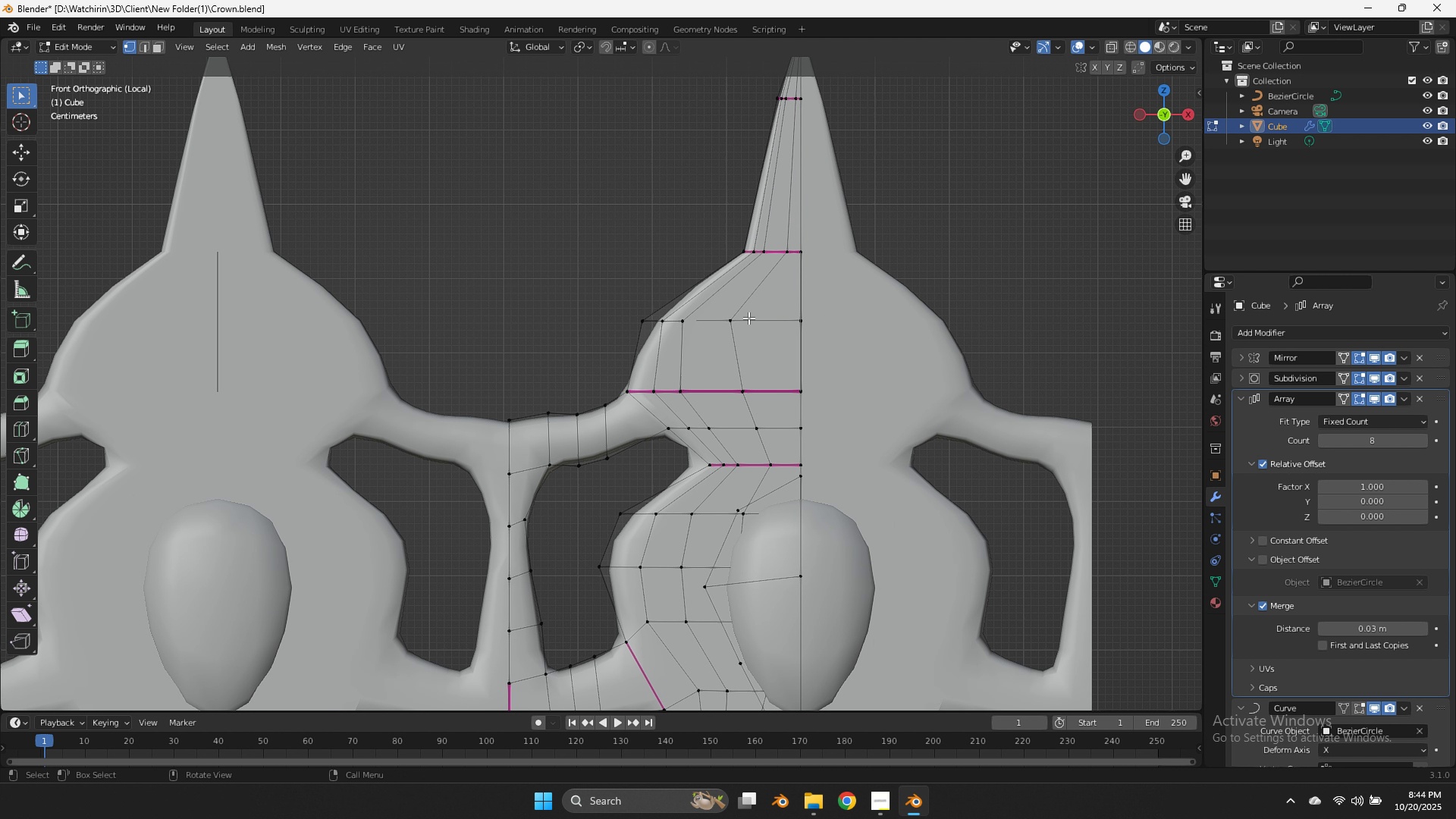 
key(X)
 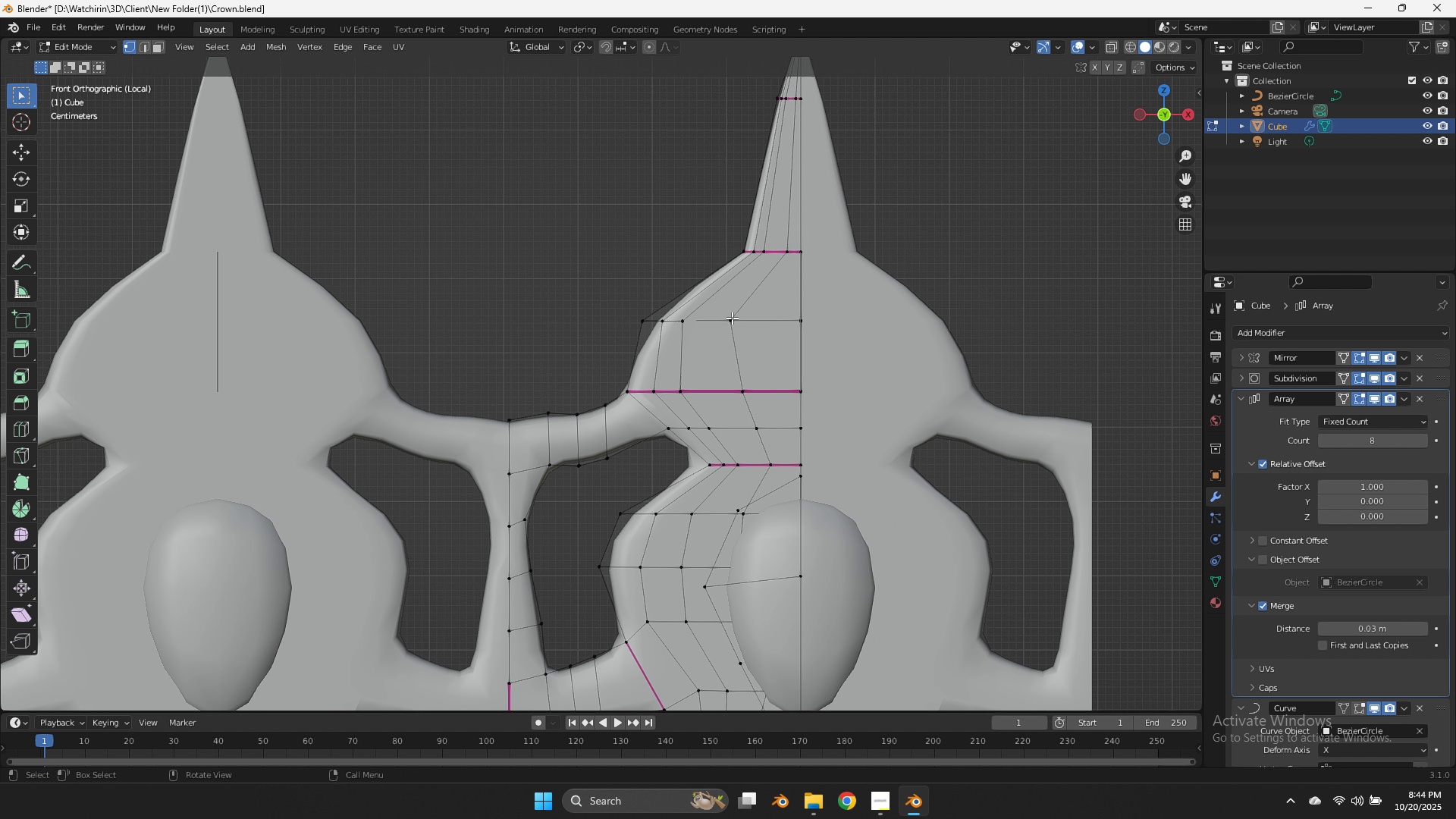 
left_click([732, 318])
 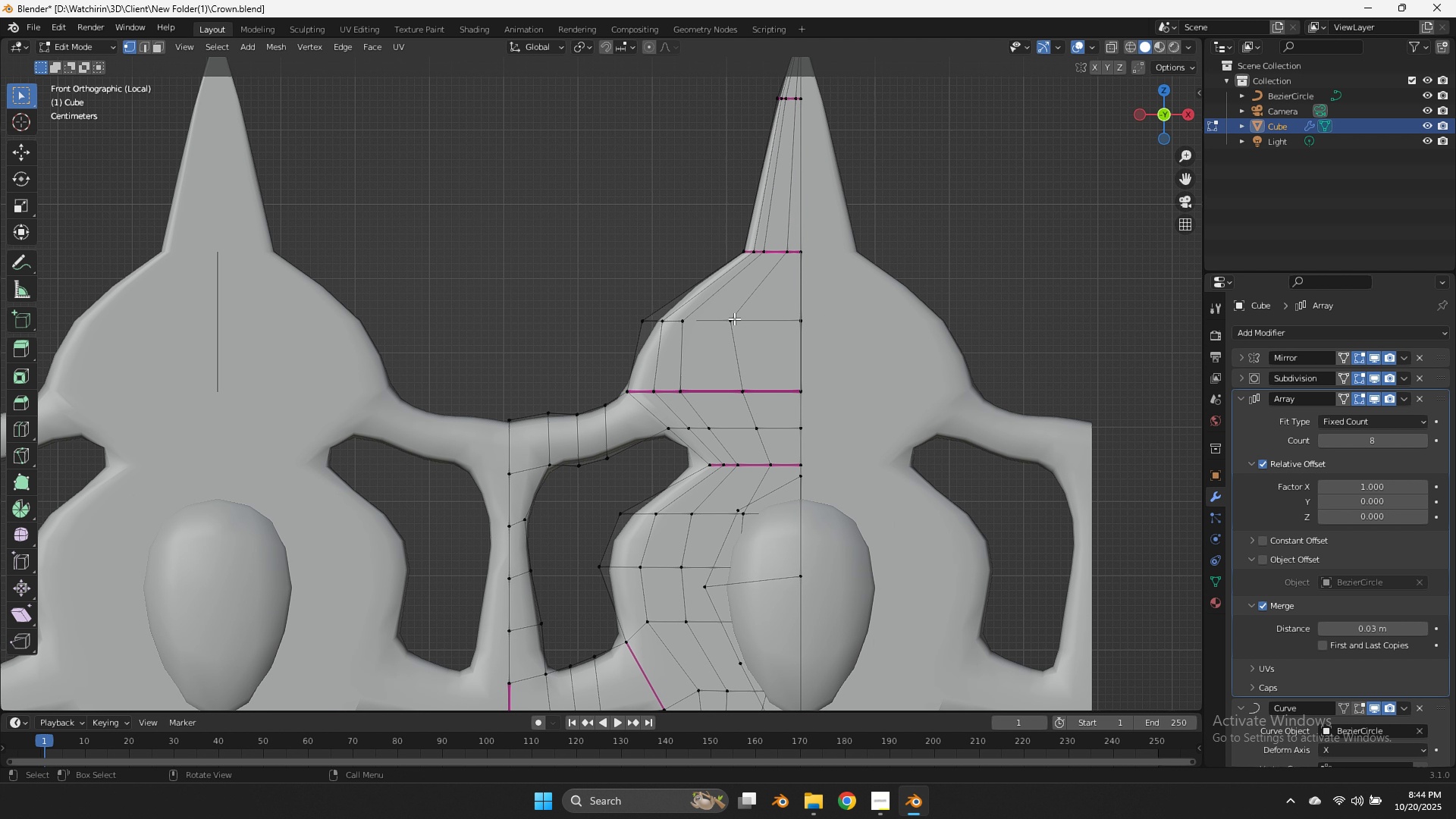 
double_click([734, 318])
 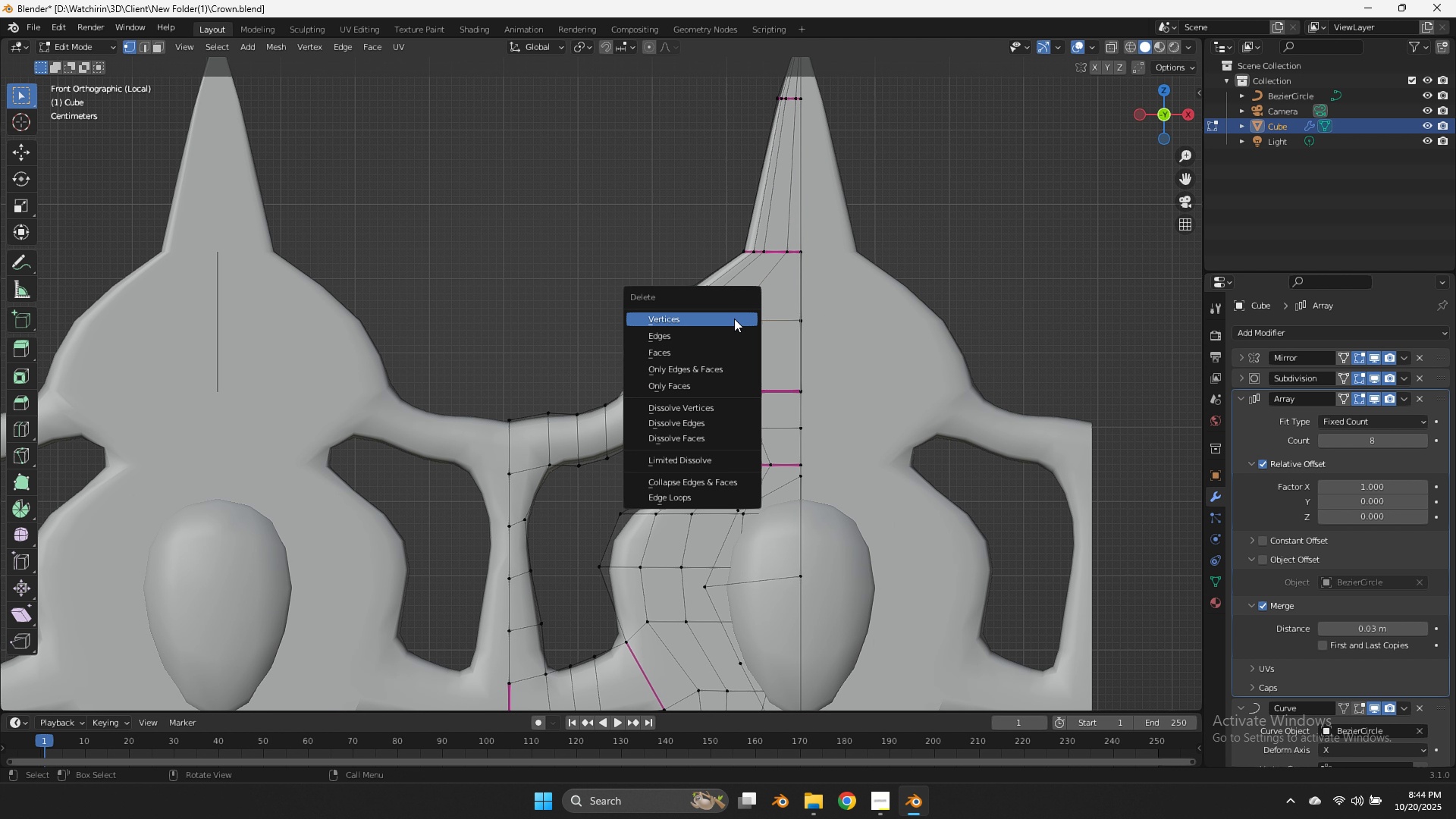 
key(X)
 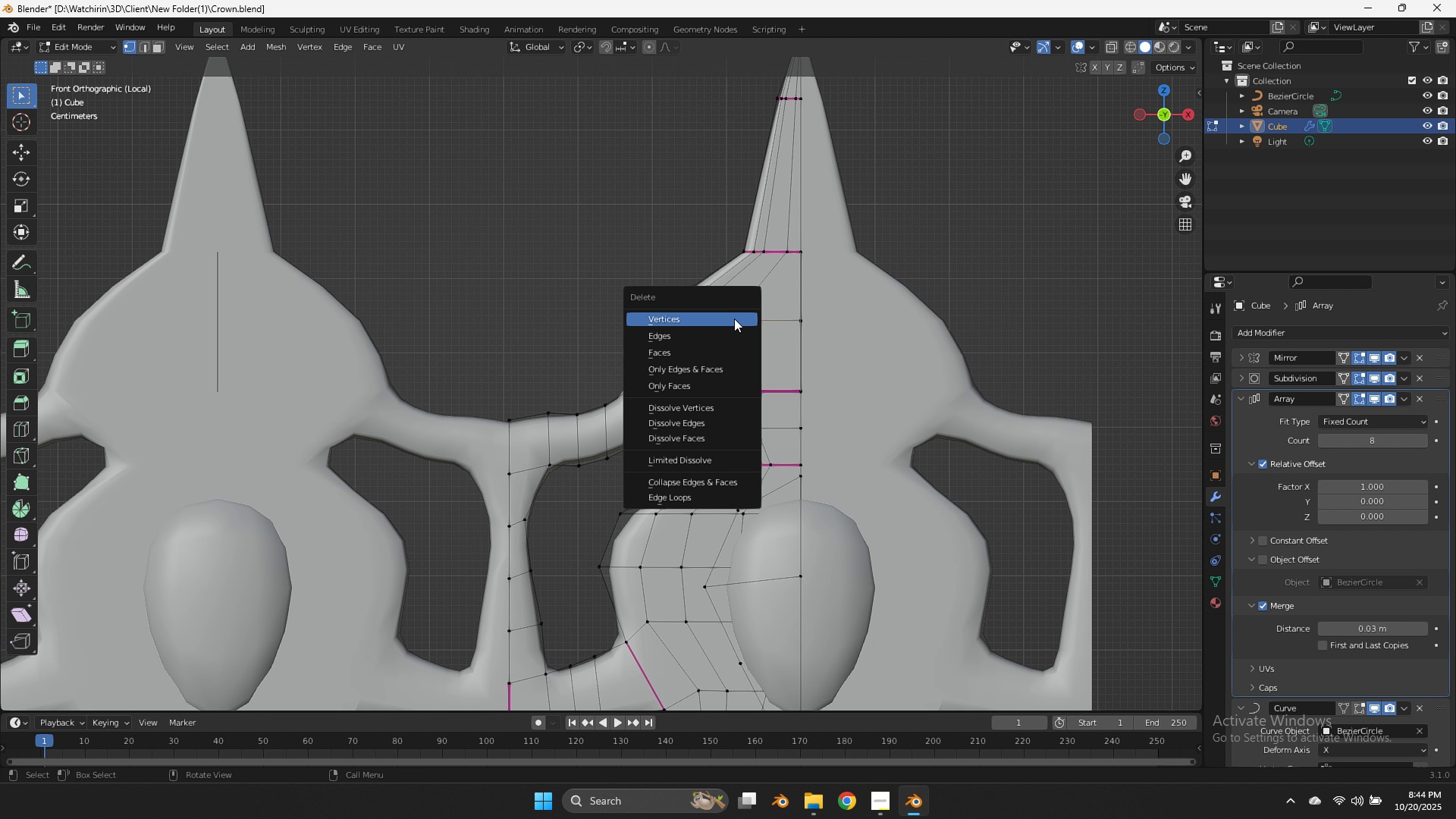 
triple_click([734, 318])
 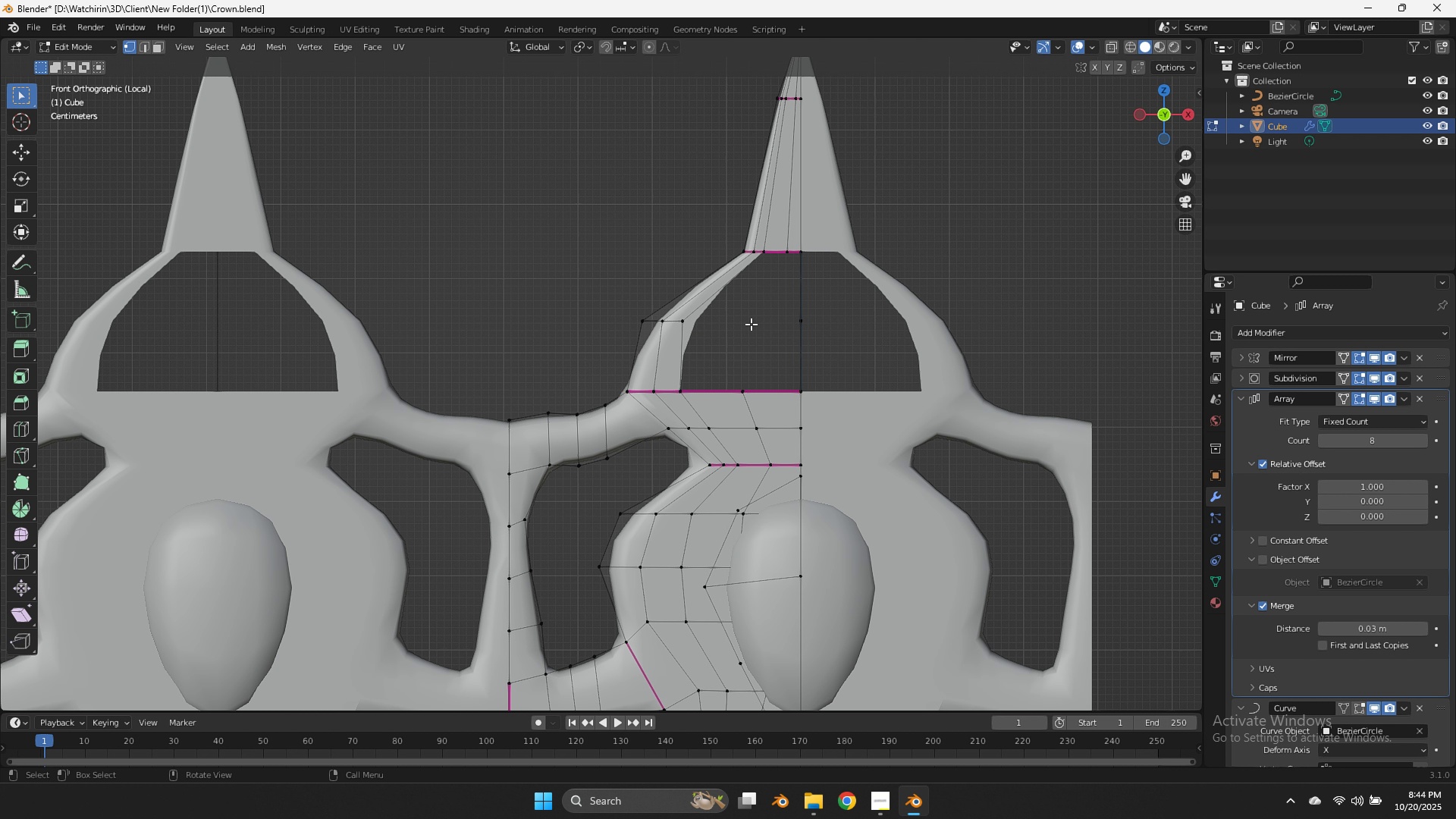 
key(Control+Z)
 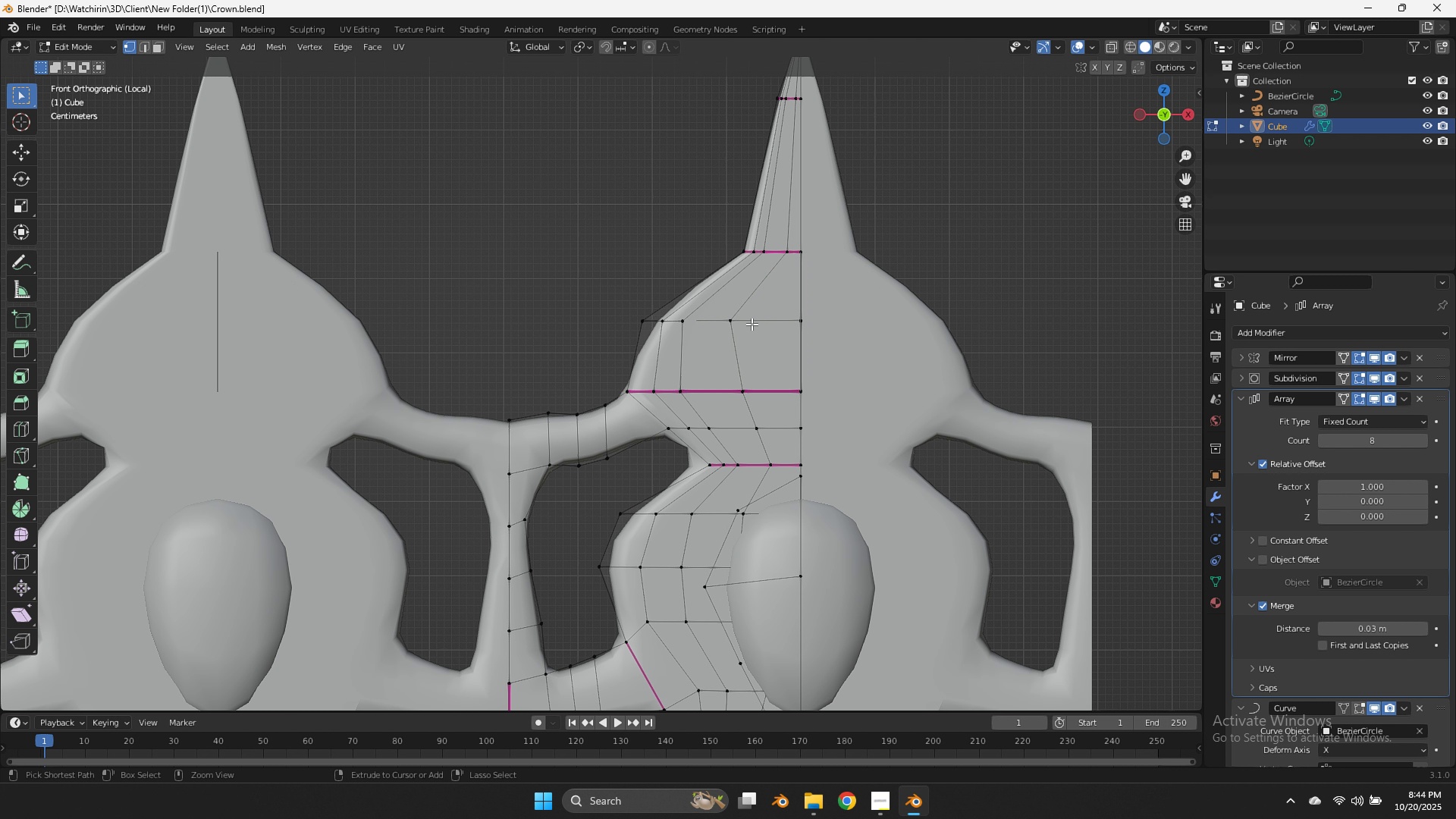 
key(Control+Z)
 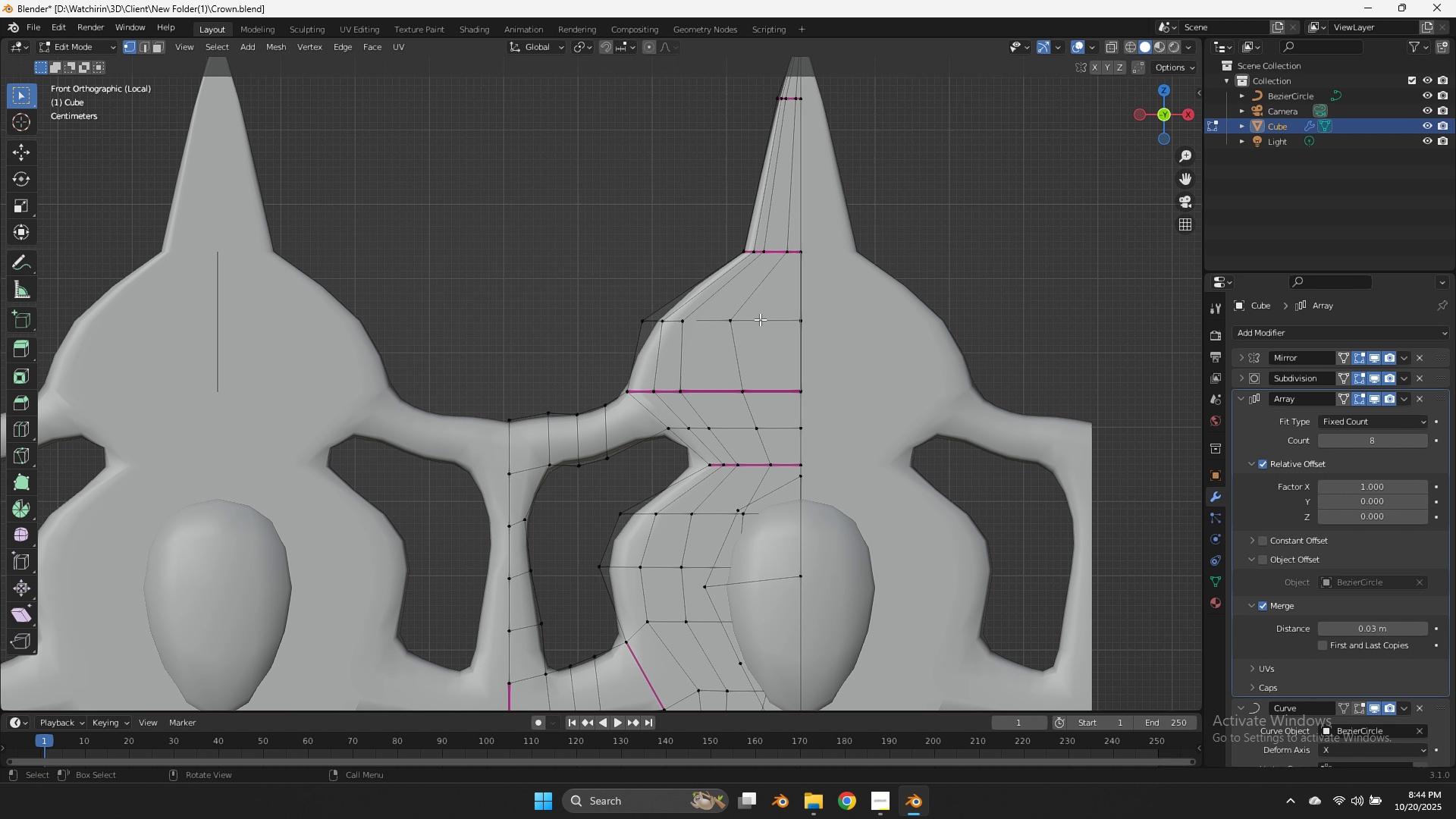 
scroll: coordinate [760, 319], scroll_direction: none, amount: 0.0
 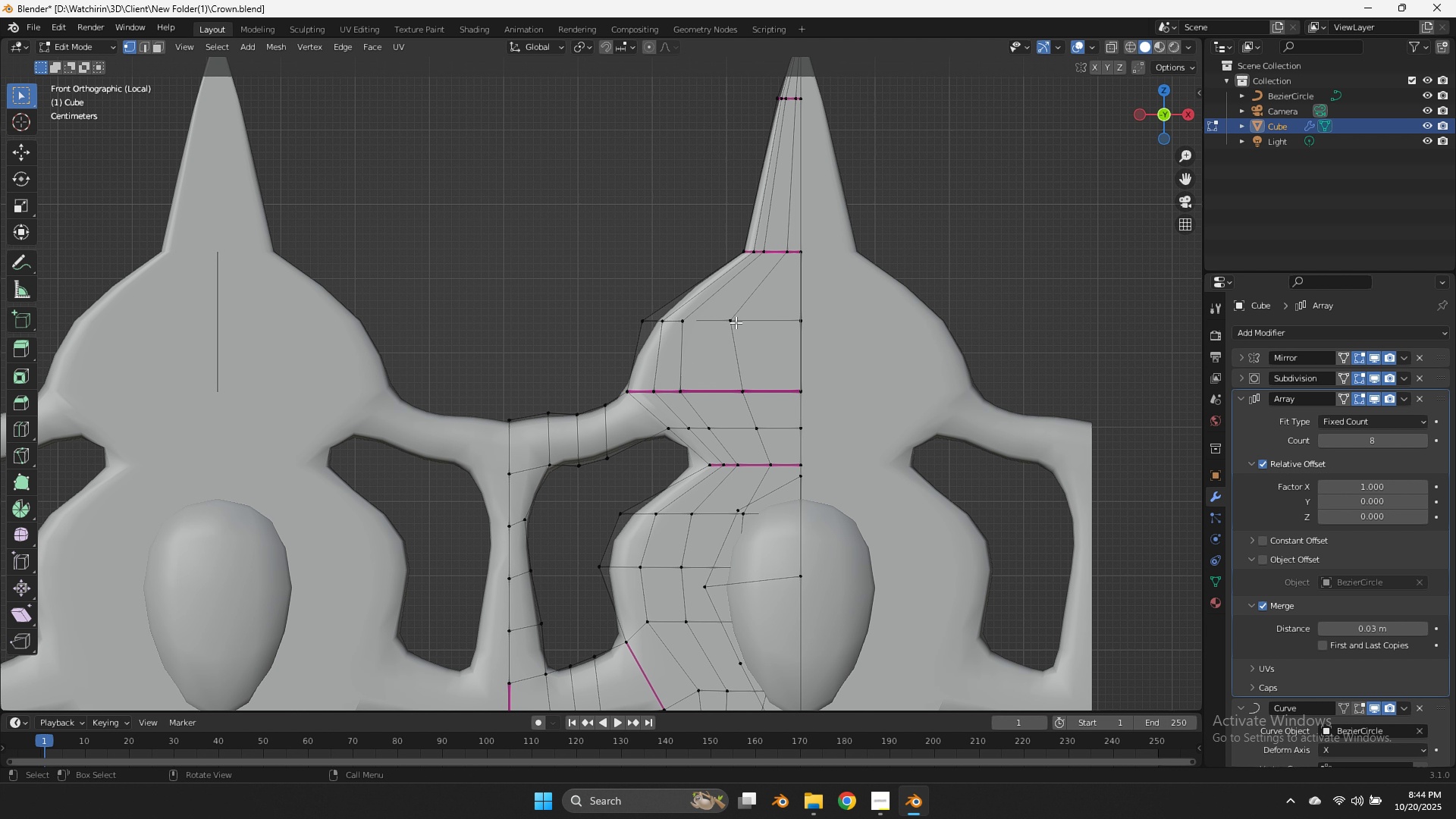 
scroll: coordinate [735, 322], scroll_direction: down, amount: 1.0
 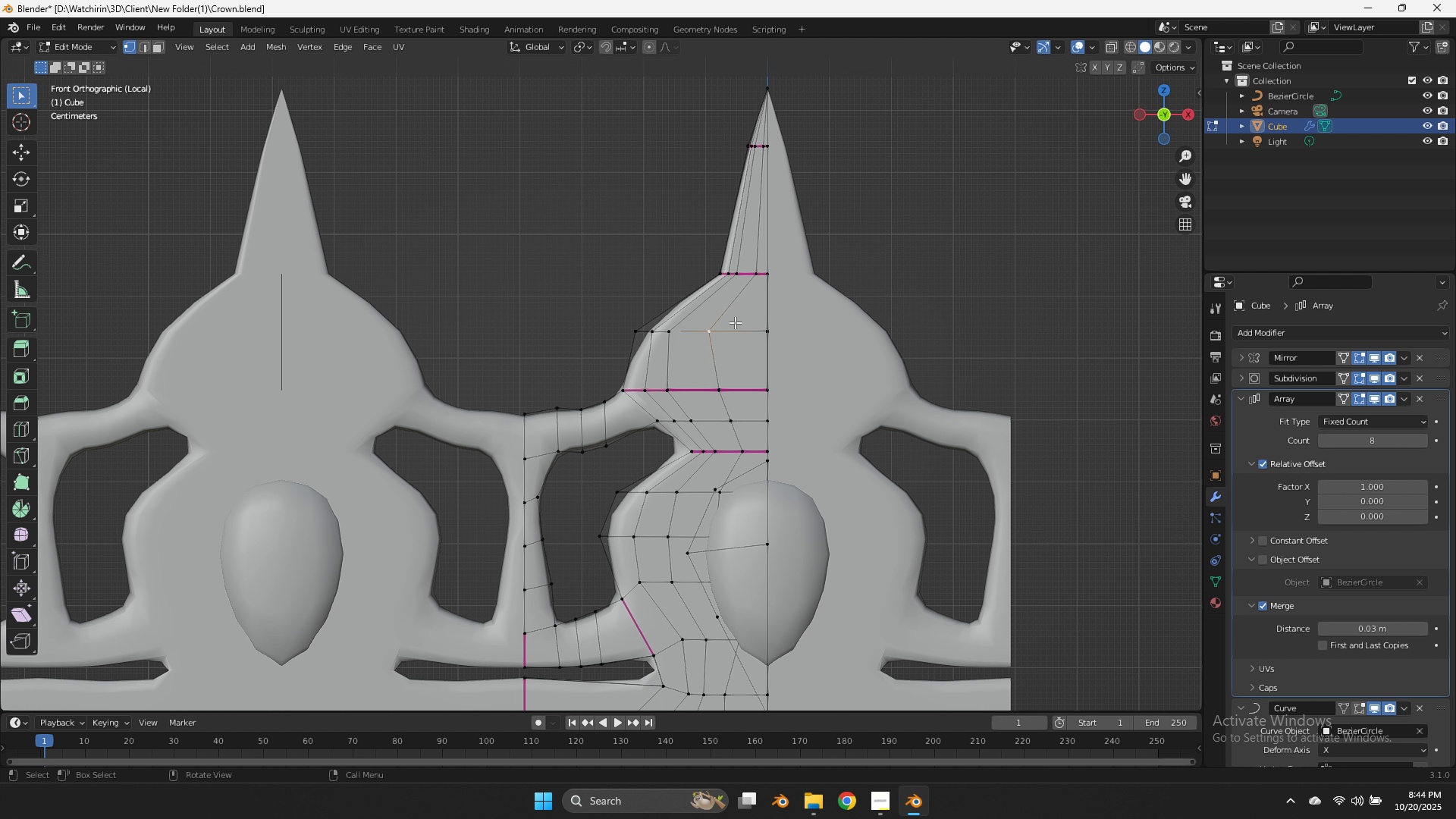 
left_click([735, 322])
 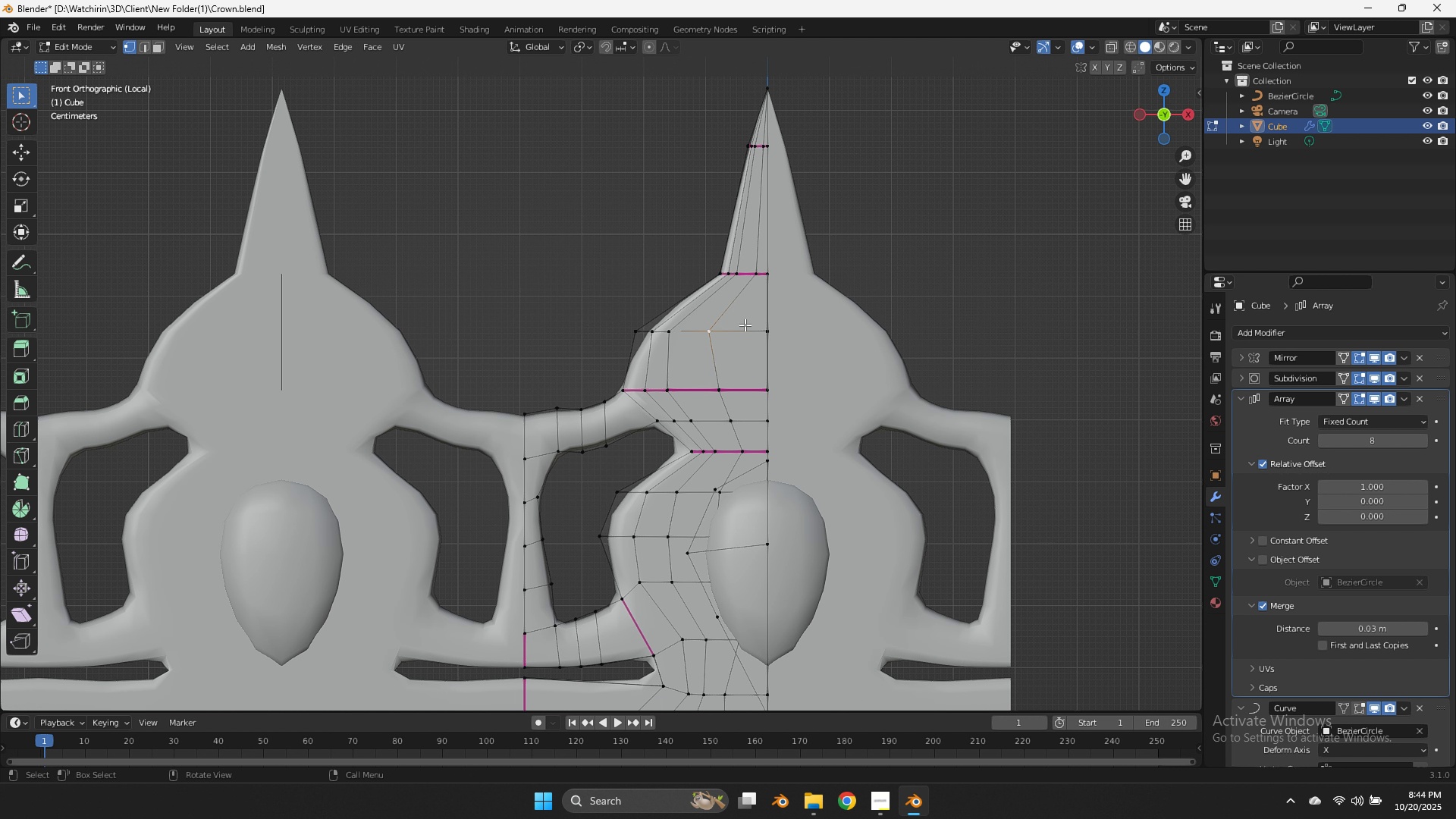 
key(Control+B)
 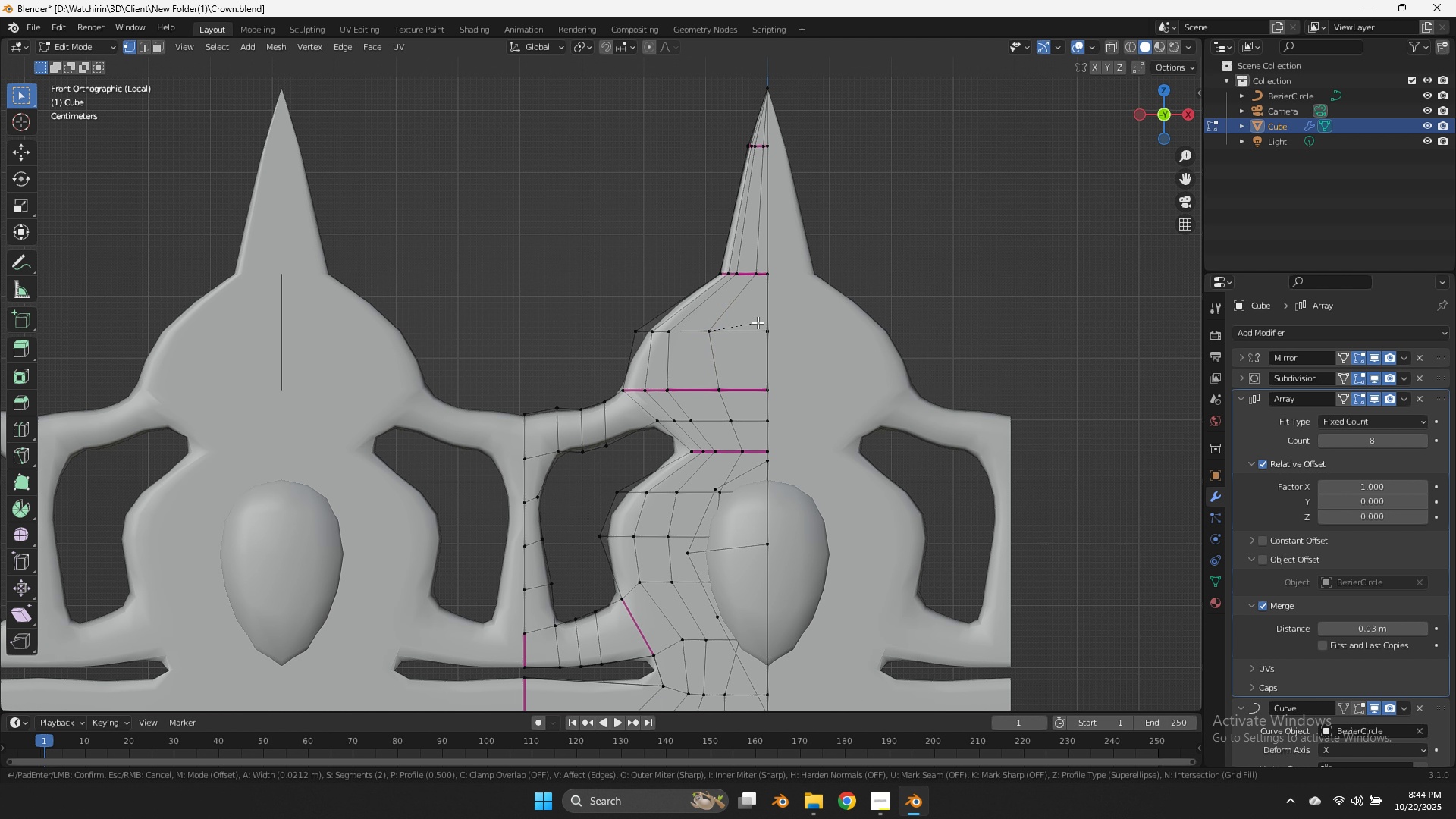 
hold_key(key=ShiftLeft, duration=0.68)
 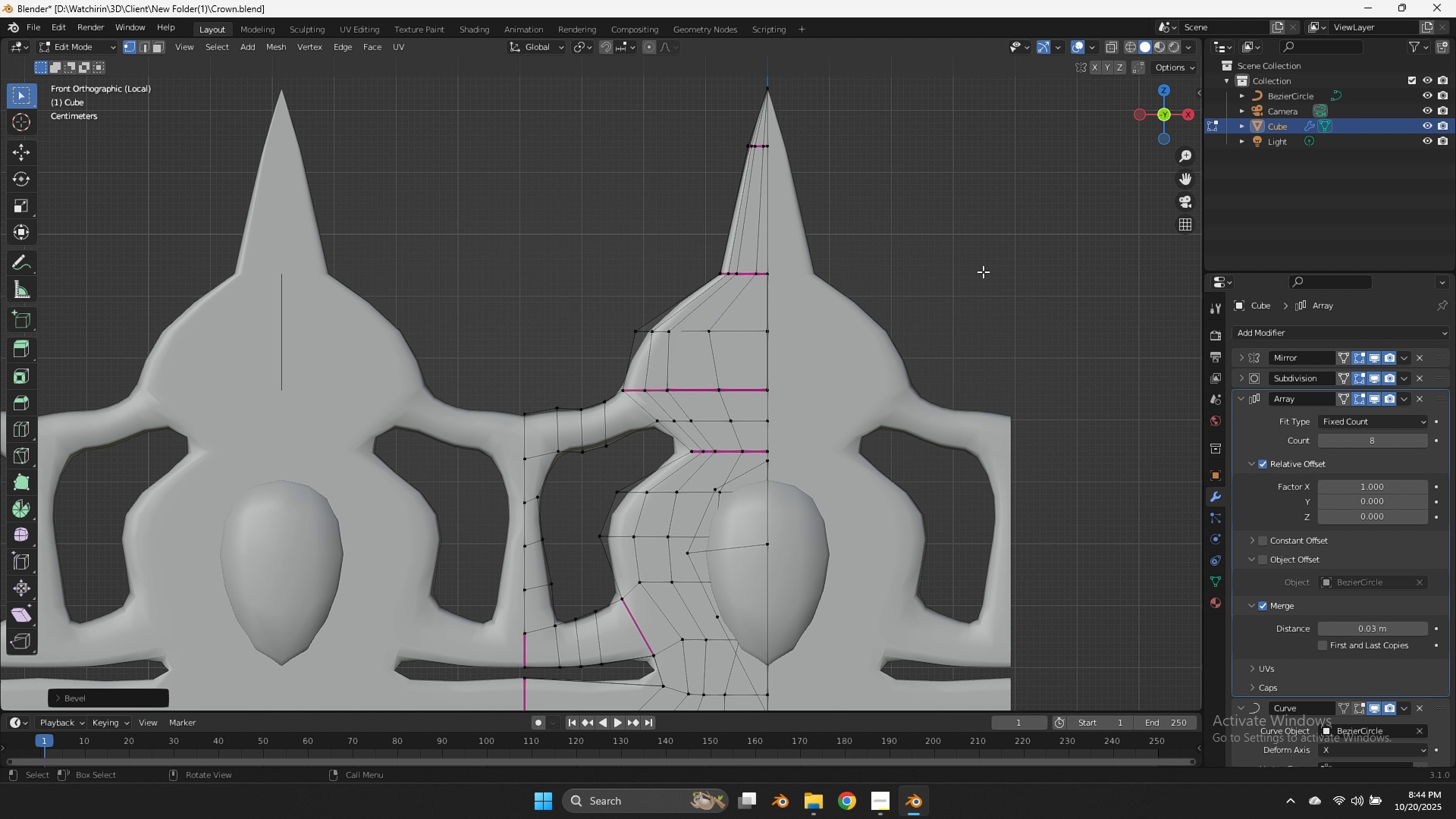 
left_click([983, 271])
 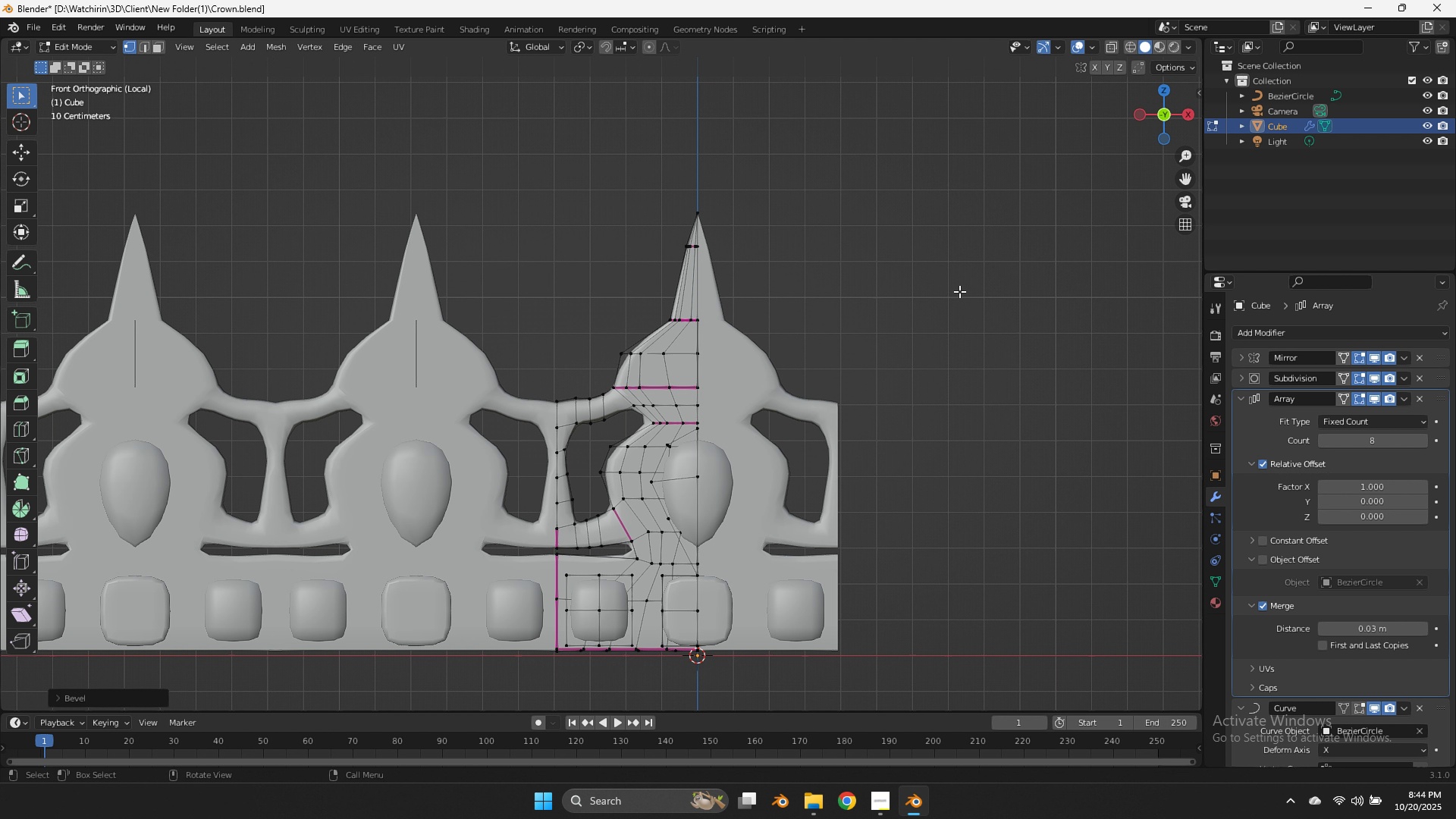 
scroll: coordinate [959, 291], scroll_direction: down, amount: 2.0
 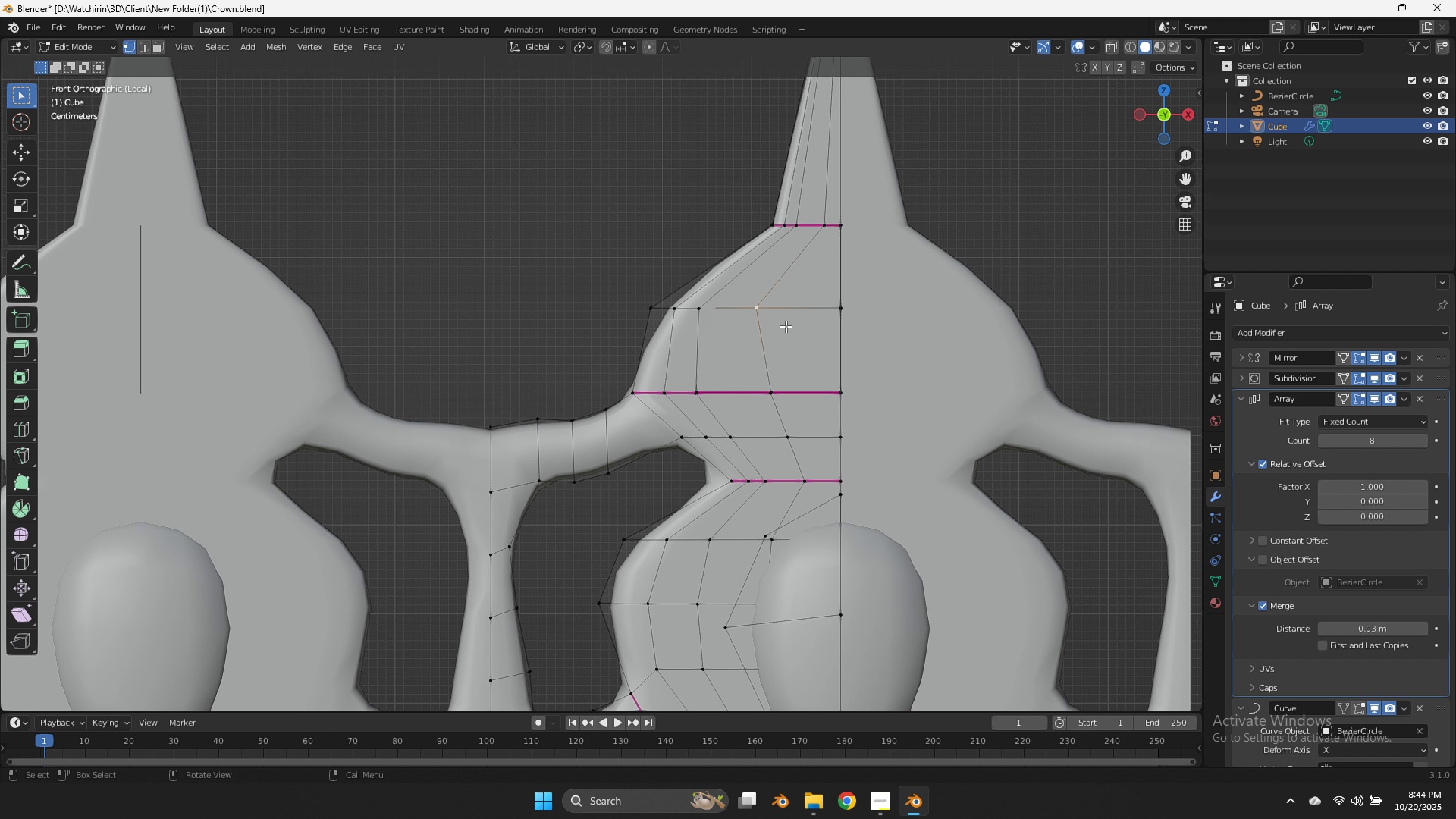 
key(Control+ControlLeft)
 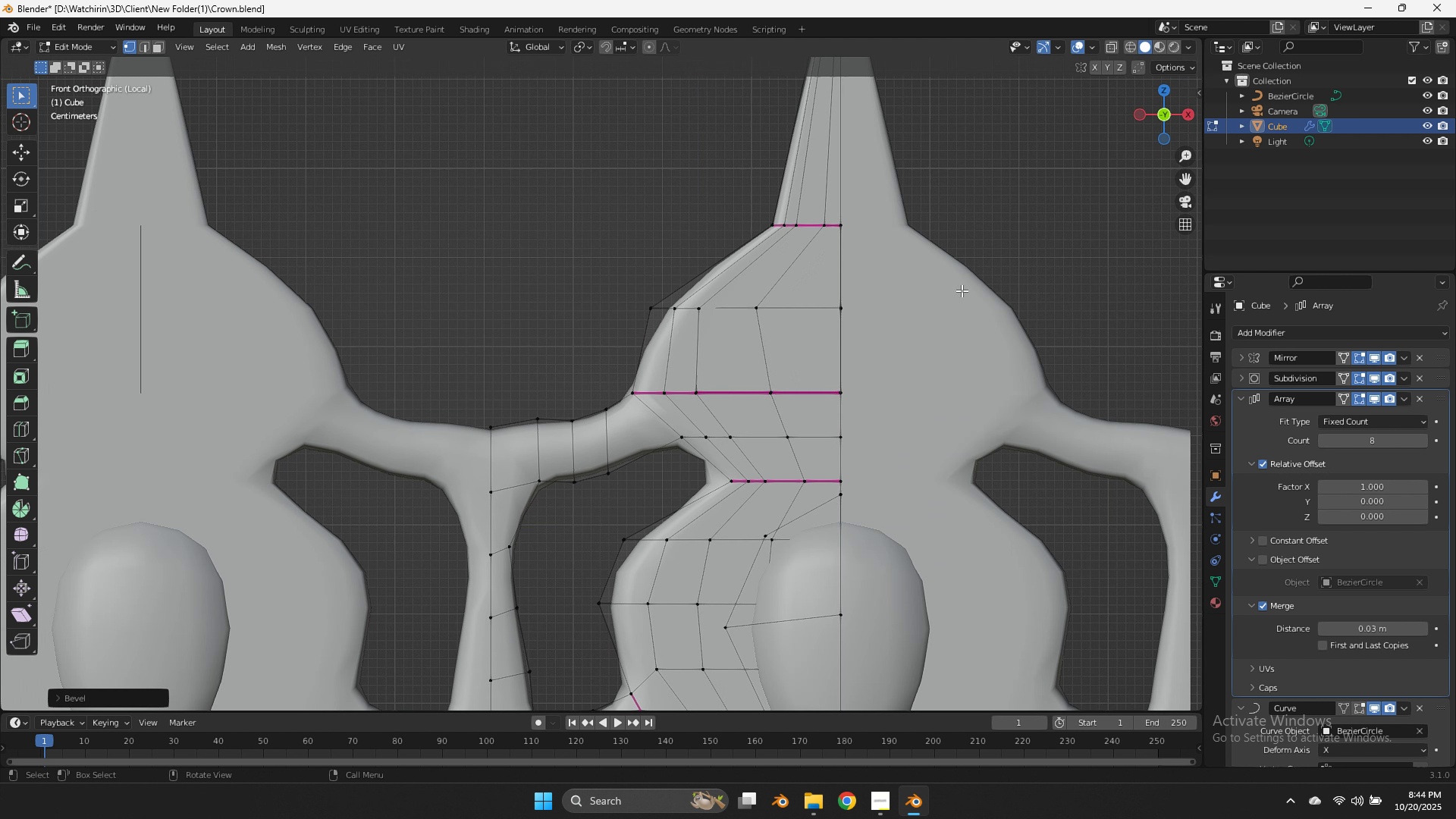 
key(Control+ControlLeft)
 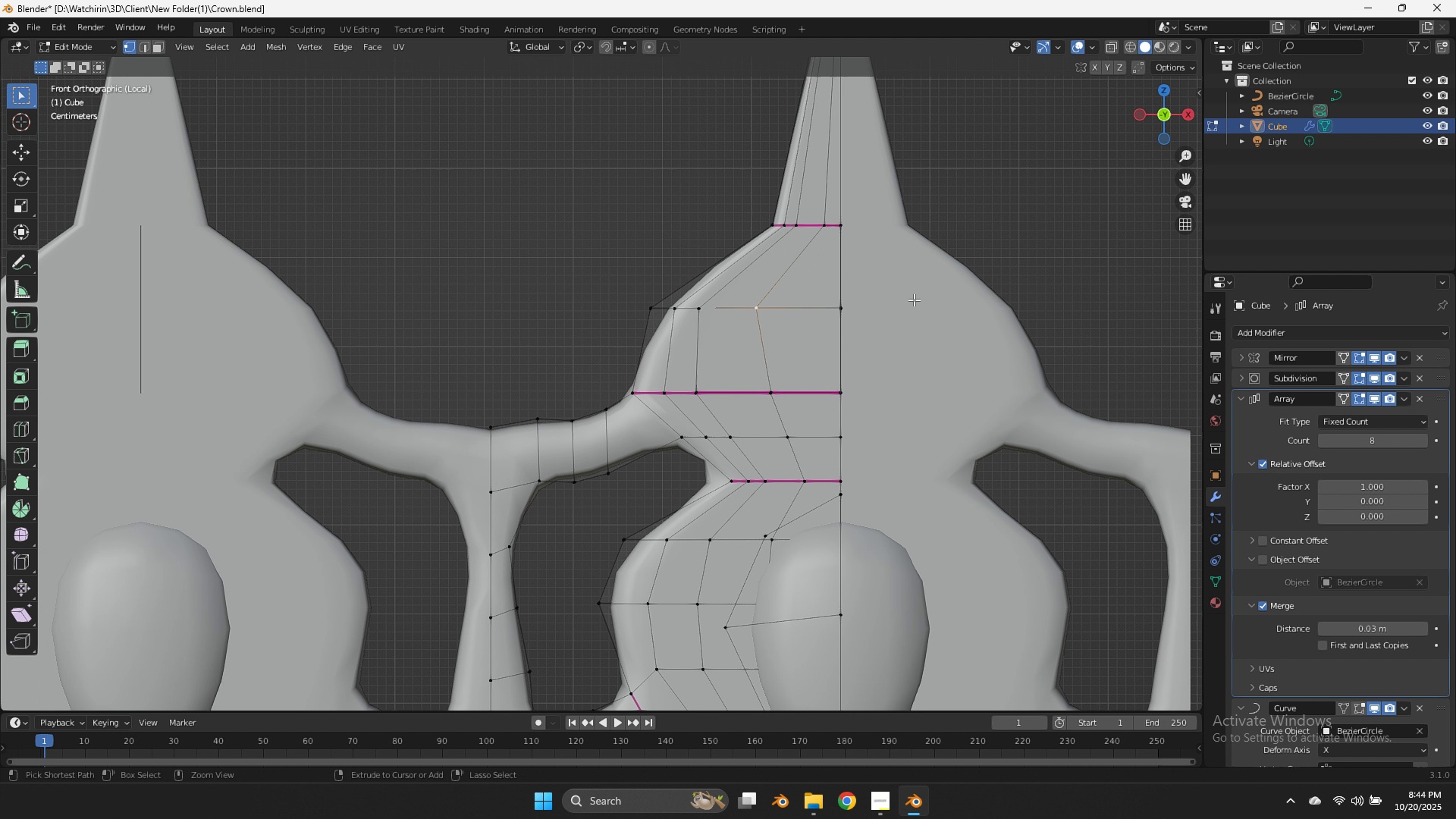 
key(Control+Z)
 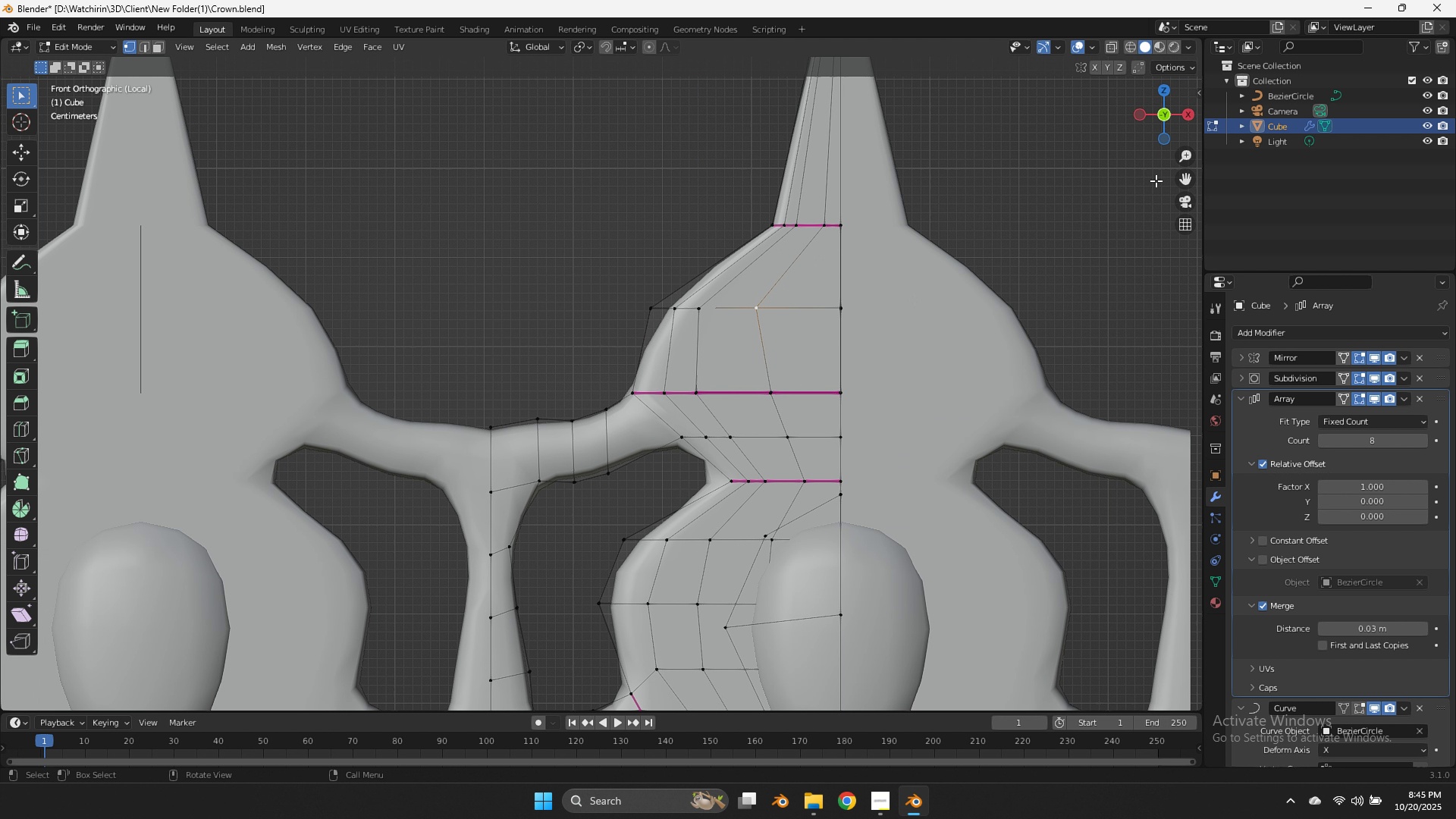 
left_click_drag(start_coordinate=[1192, 175], to_coordinate=[1025, 216])
 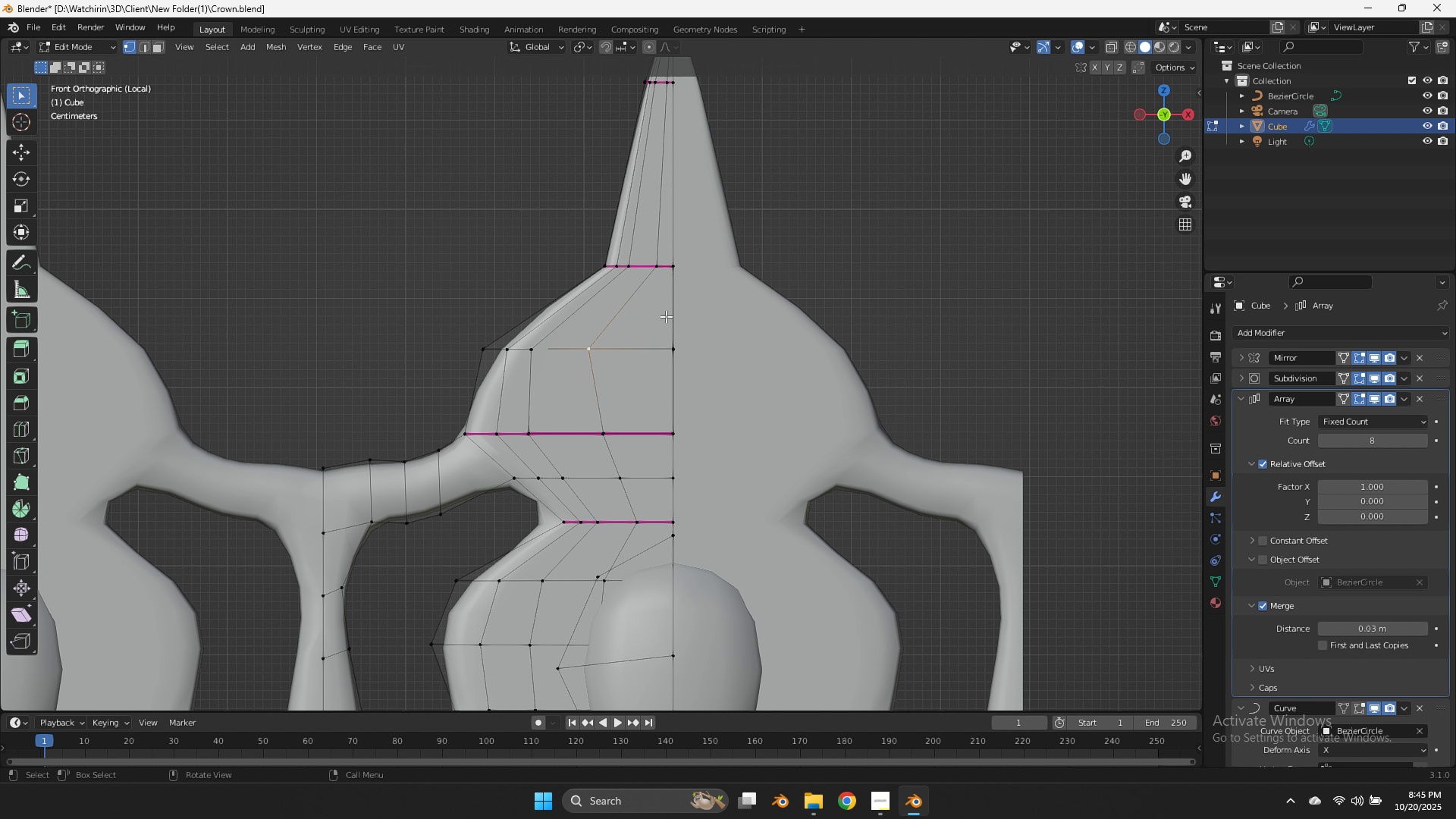 
key(Control+I)
 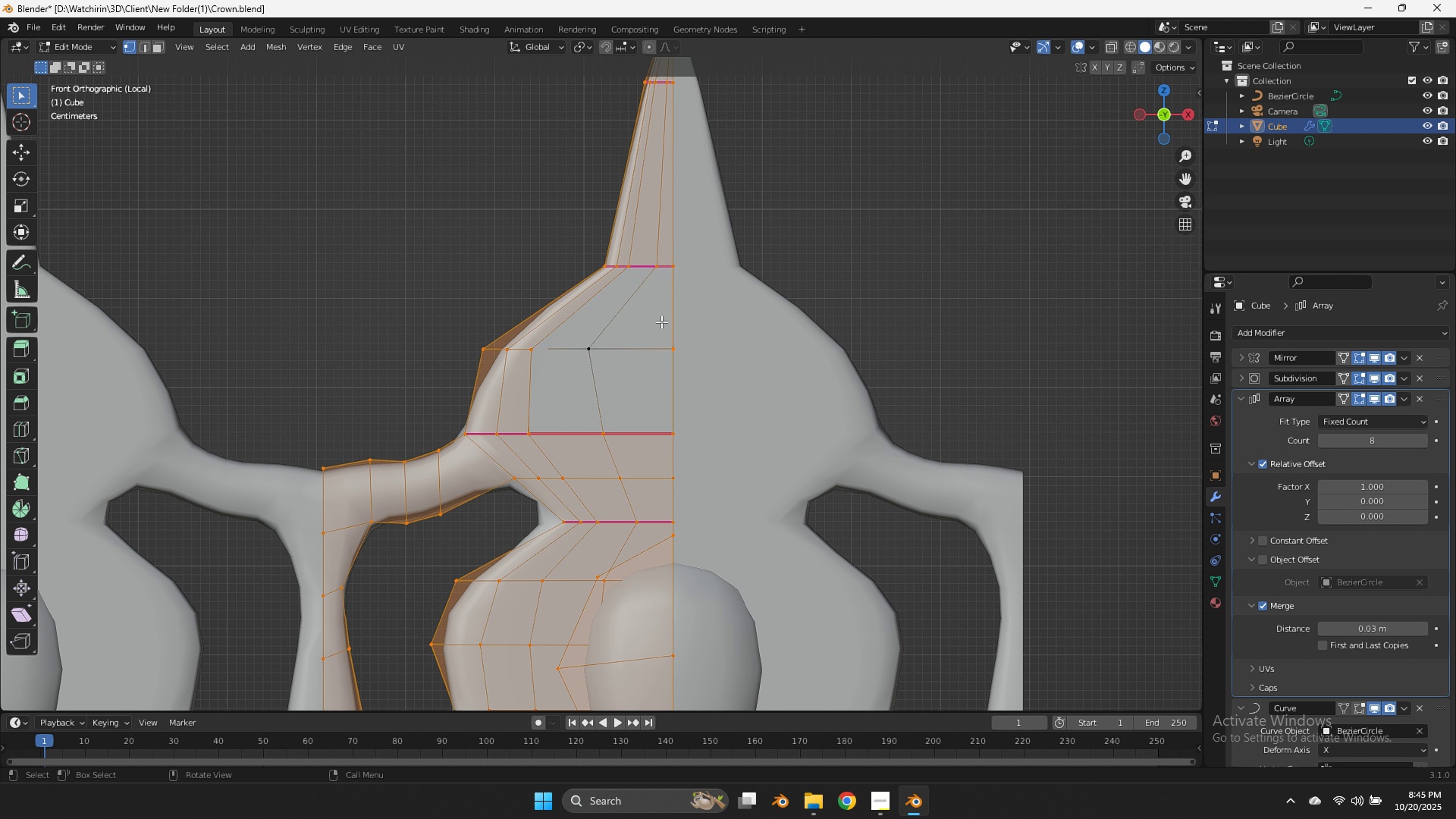 
key(Control+Z)
 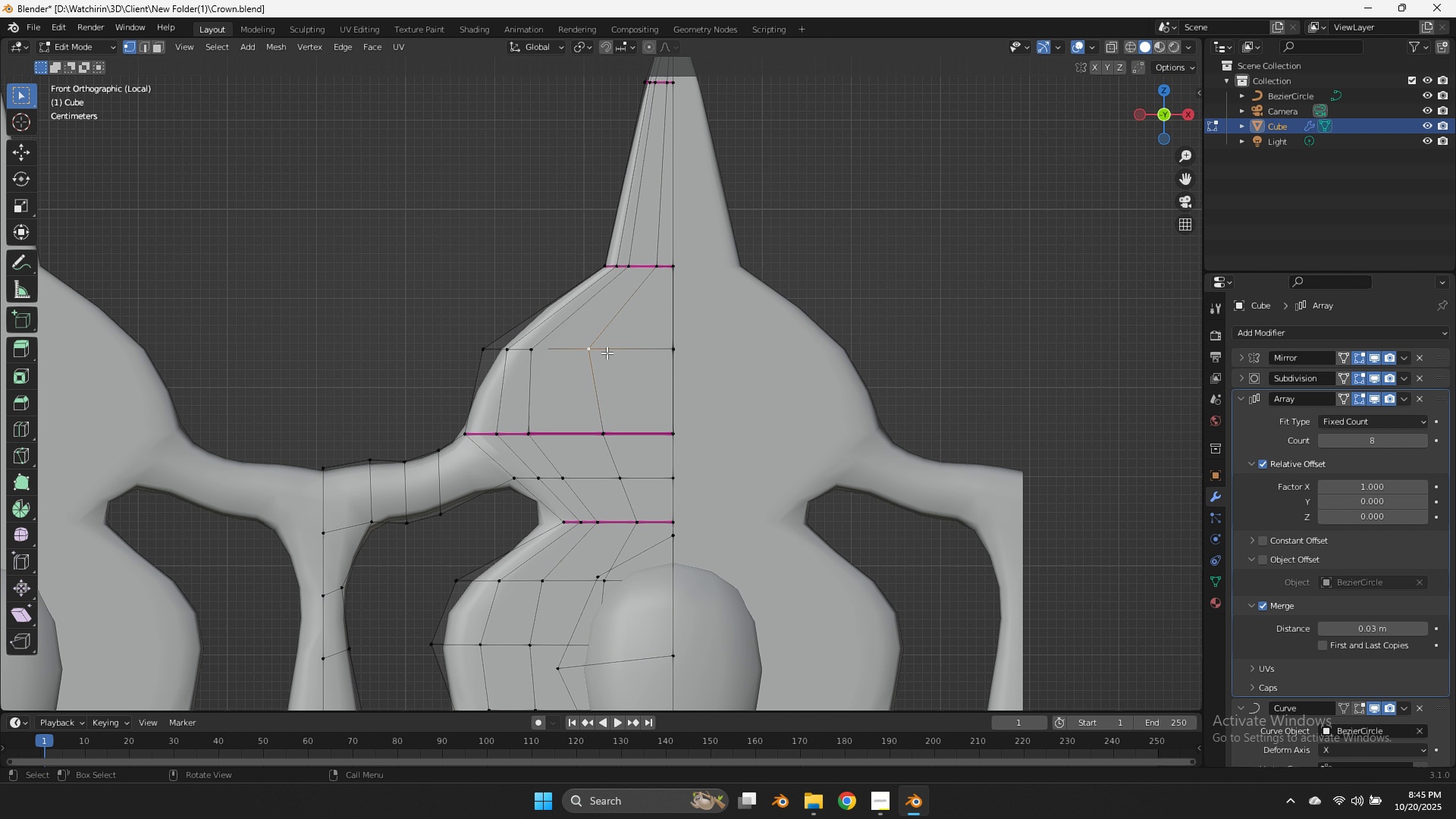 
key(Alt+B)
 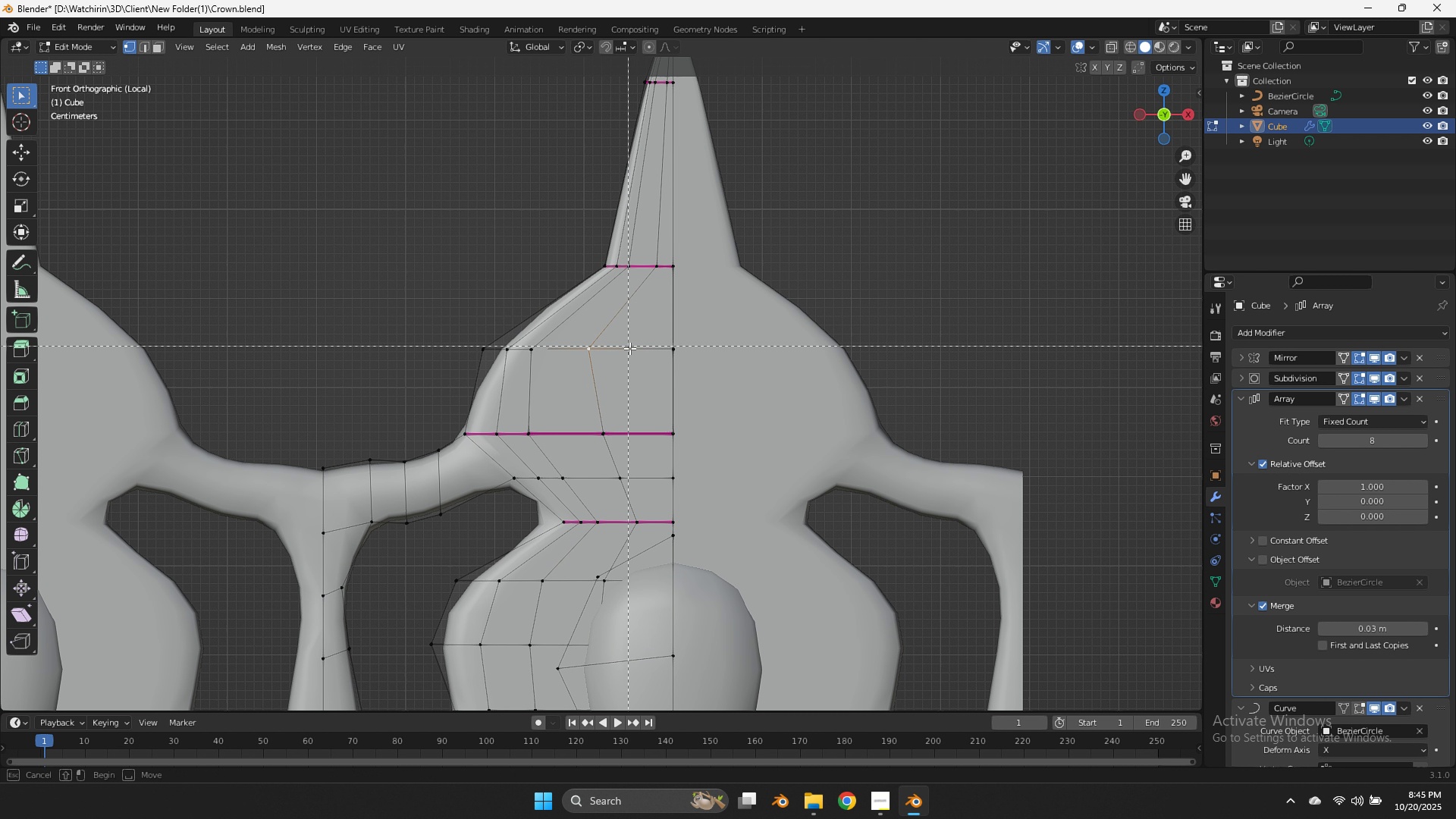 
right_click([630, 348])
 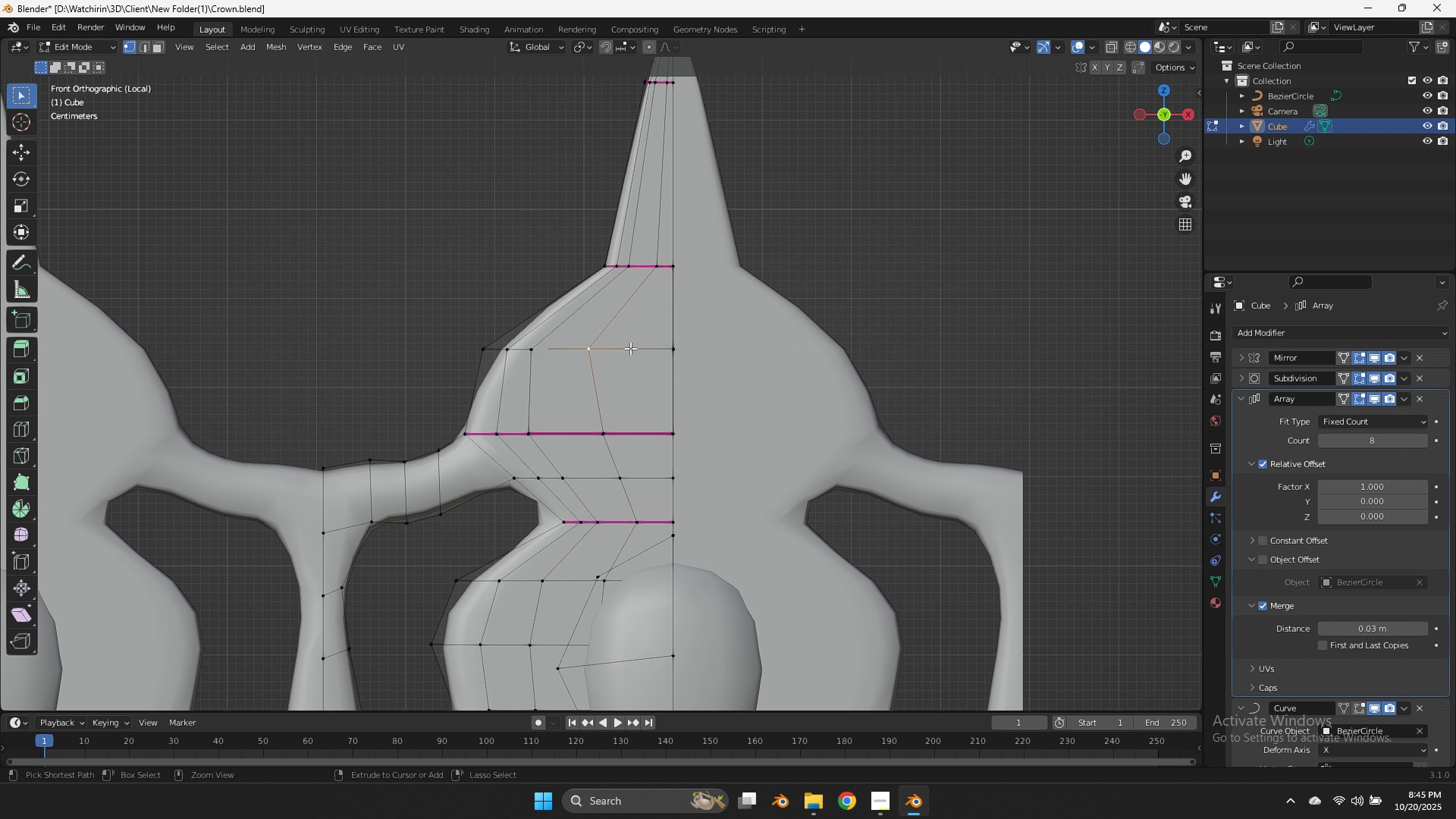 
key(Control+B)
 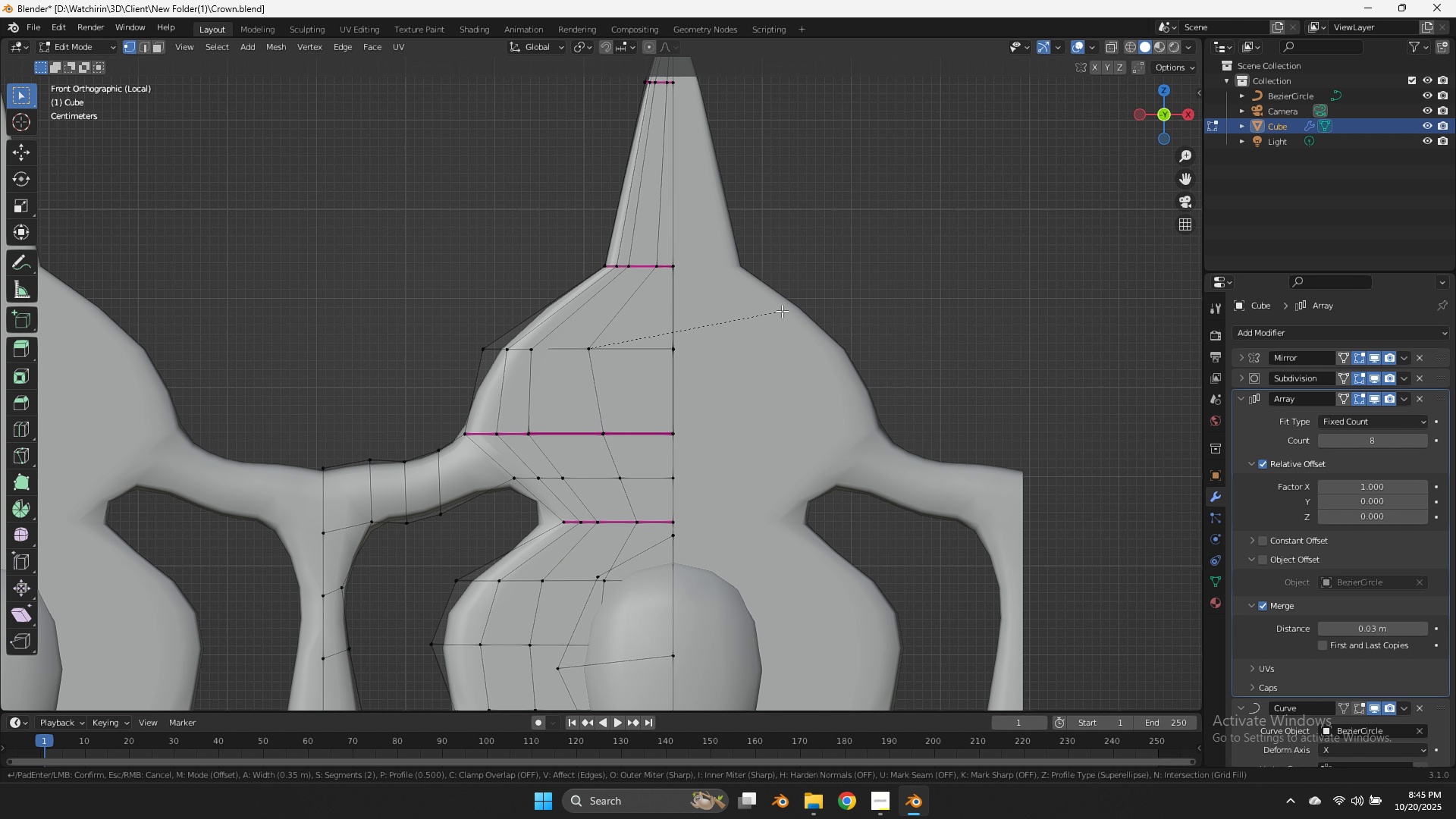 
left_click([783, 311])
 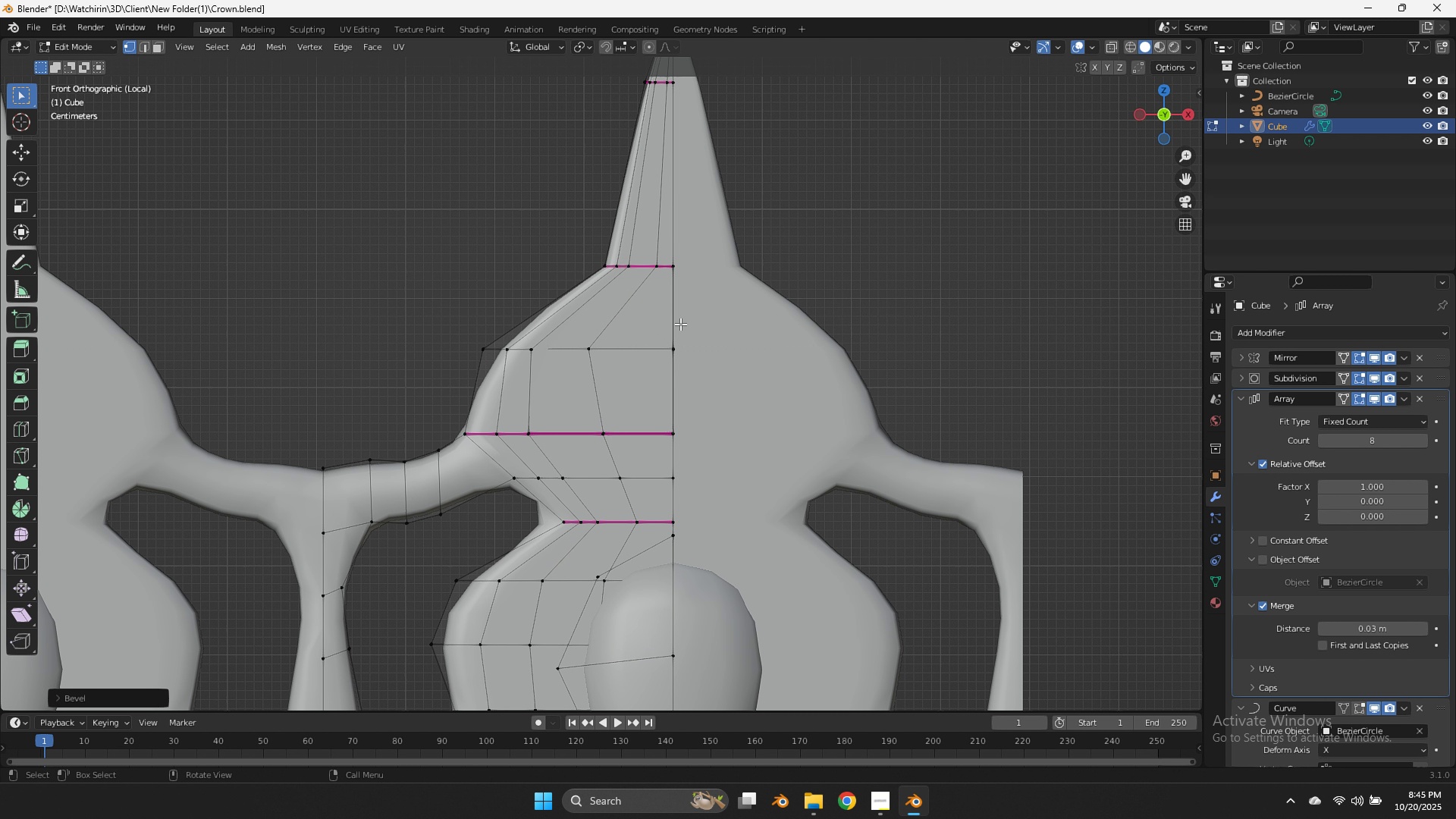 
type(zz)
 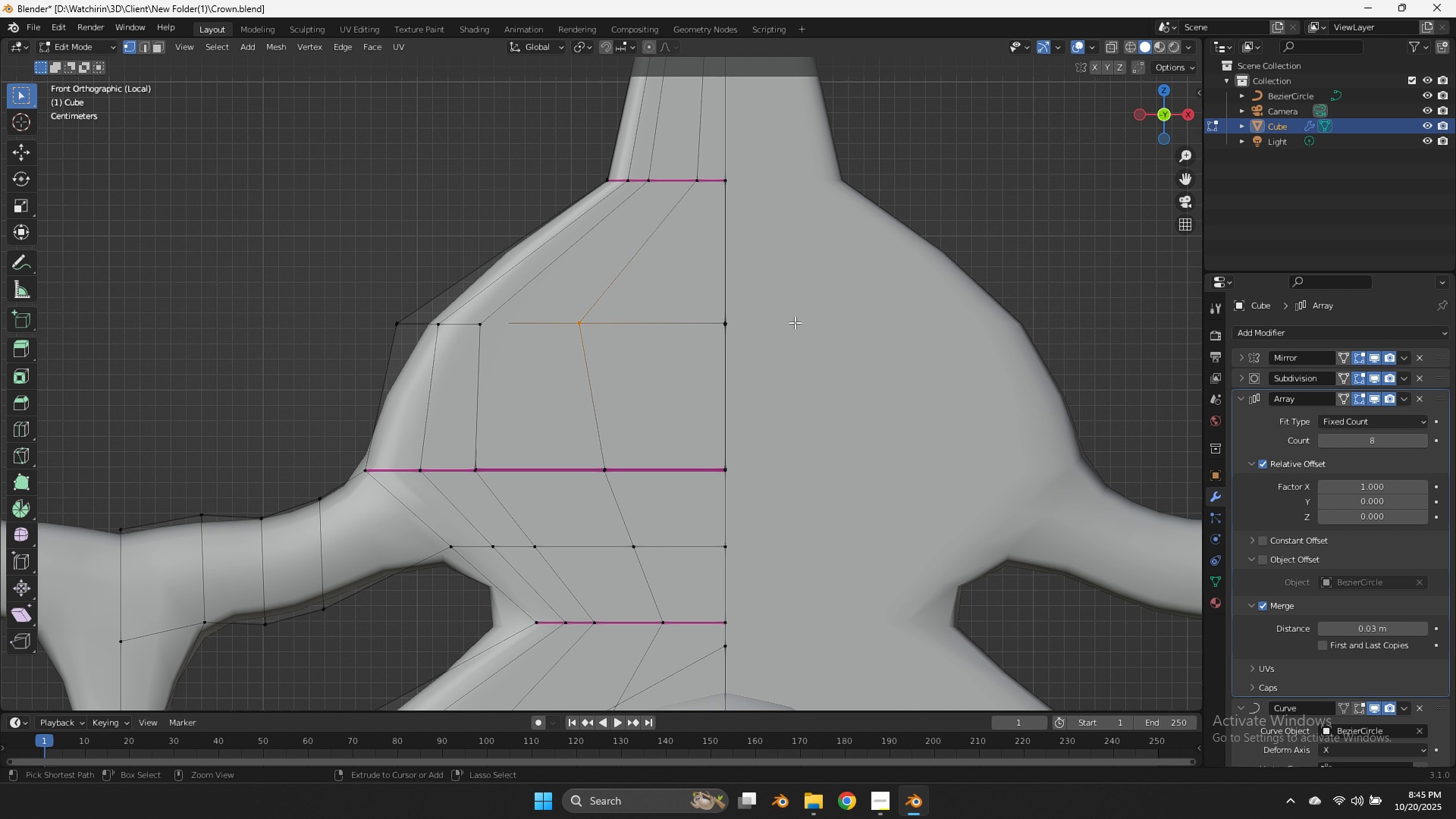 
scroll: coordinate [641, 331], scroll_direction: up, amount: 3.0
 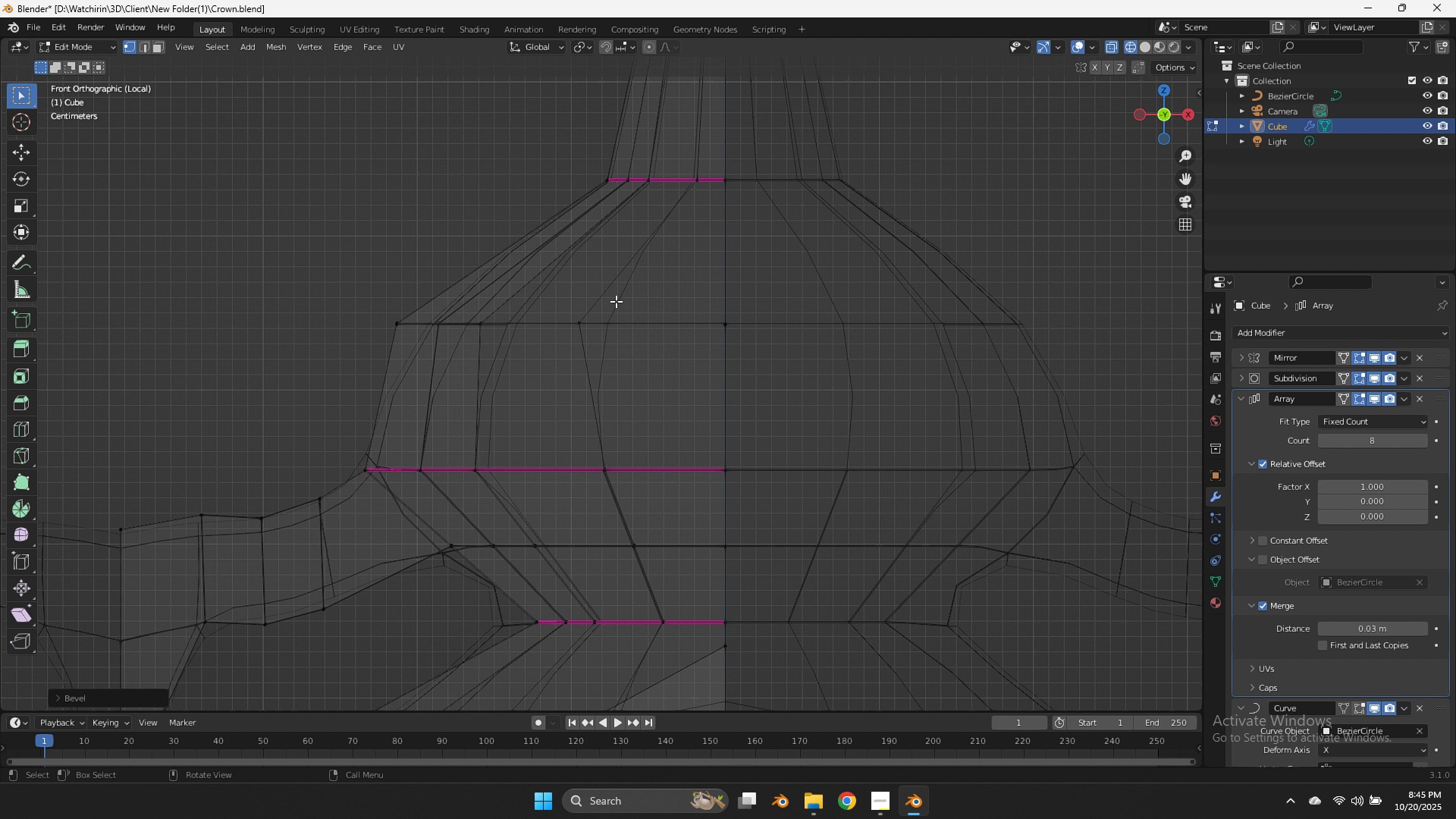 
left_click_drag(start_coordinate=[613, 303], to_coordinate=[572, 348])
 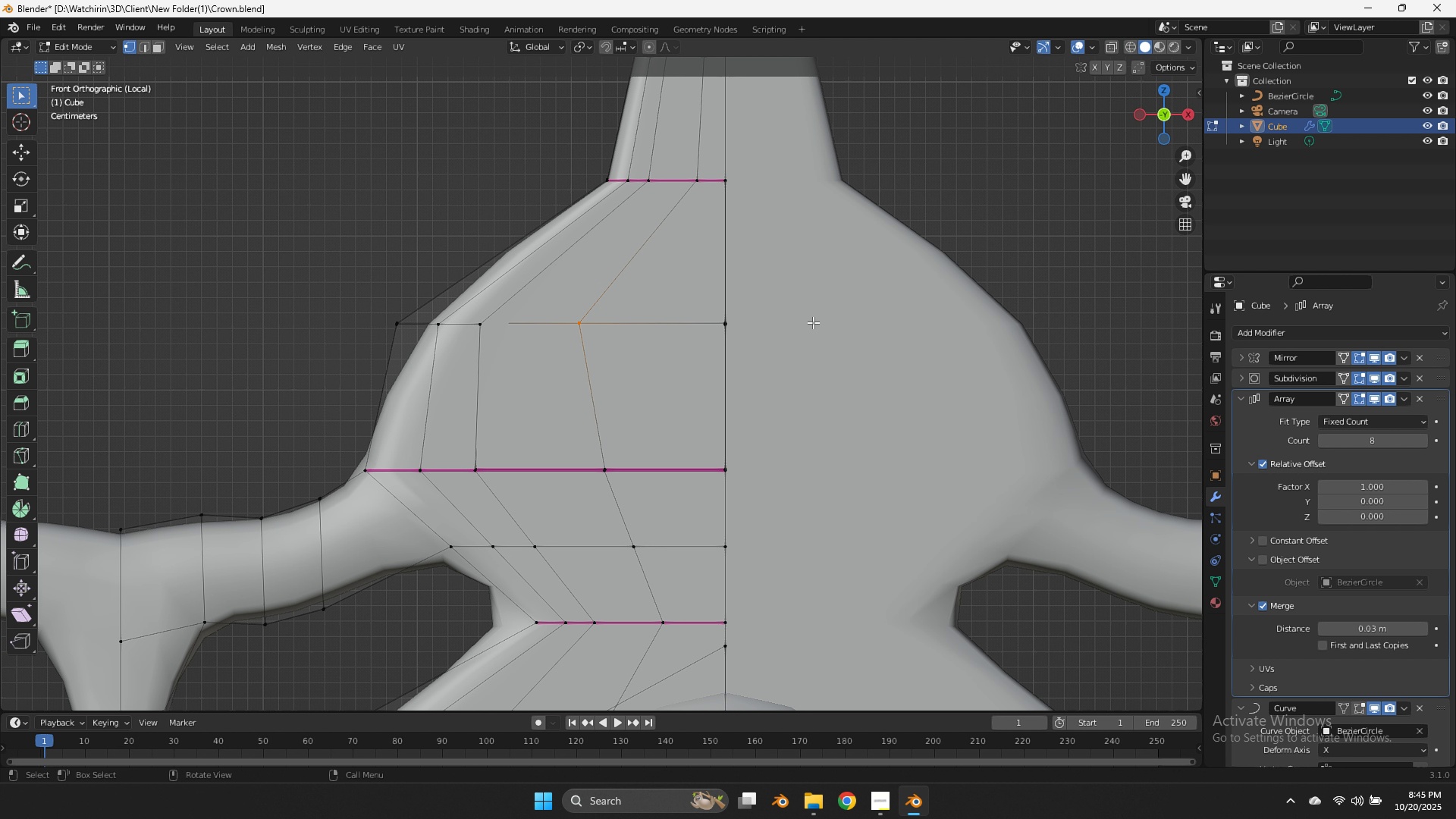 
key(Control+Z)
 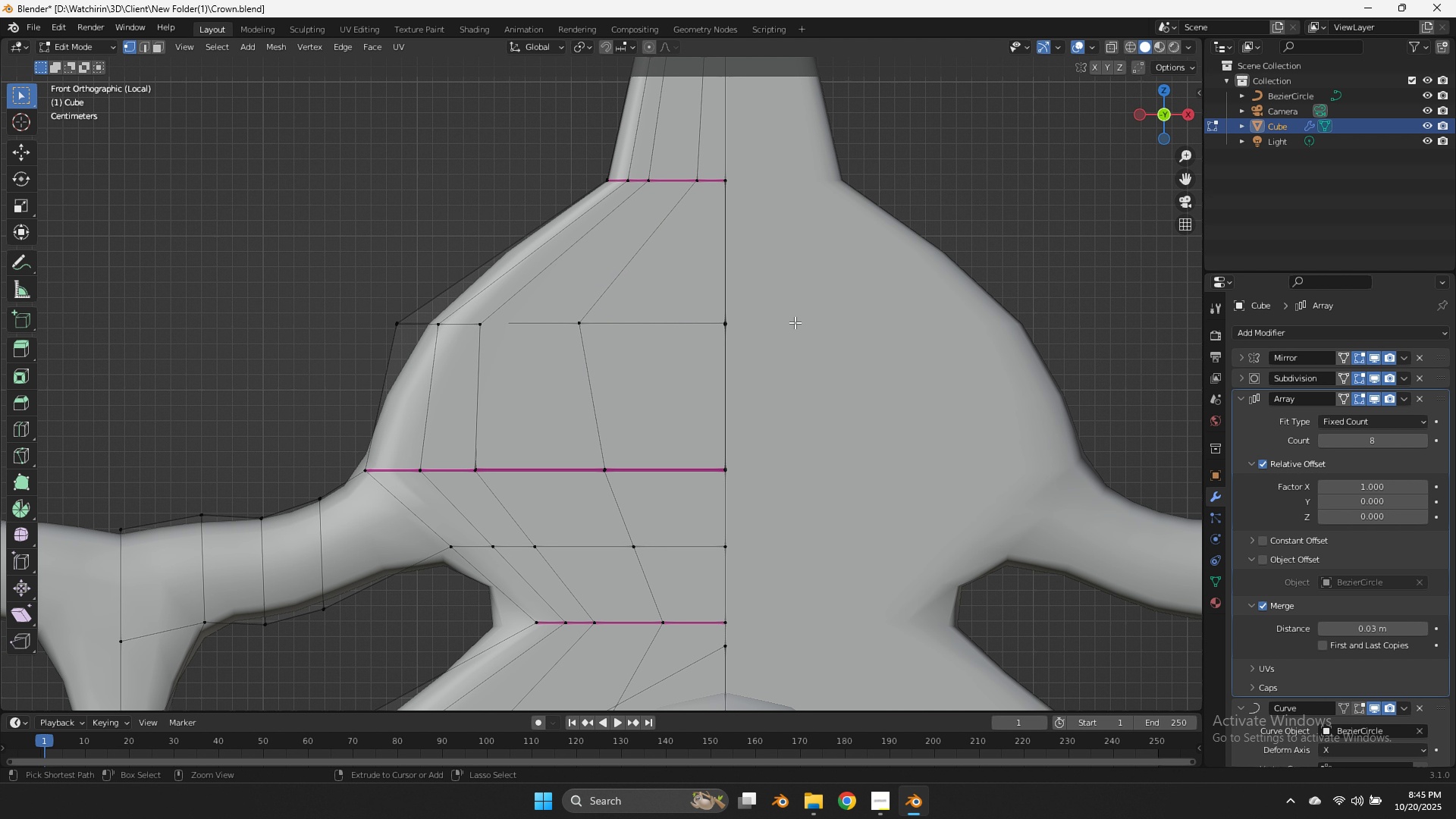 
key(Control+Z)
 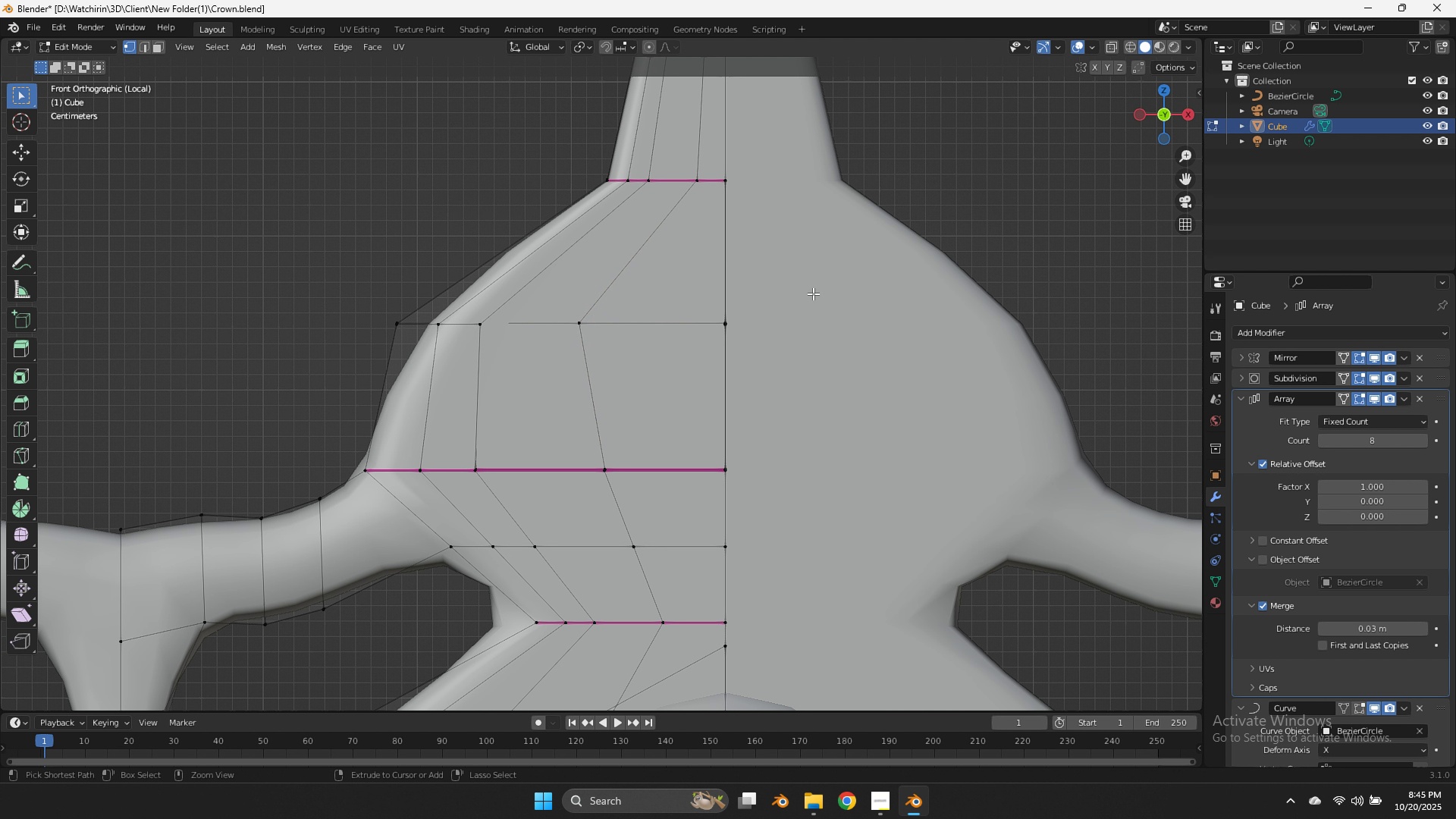 
key(Control+Z)
 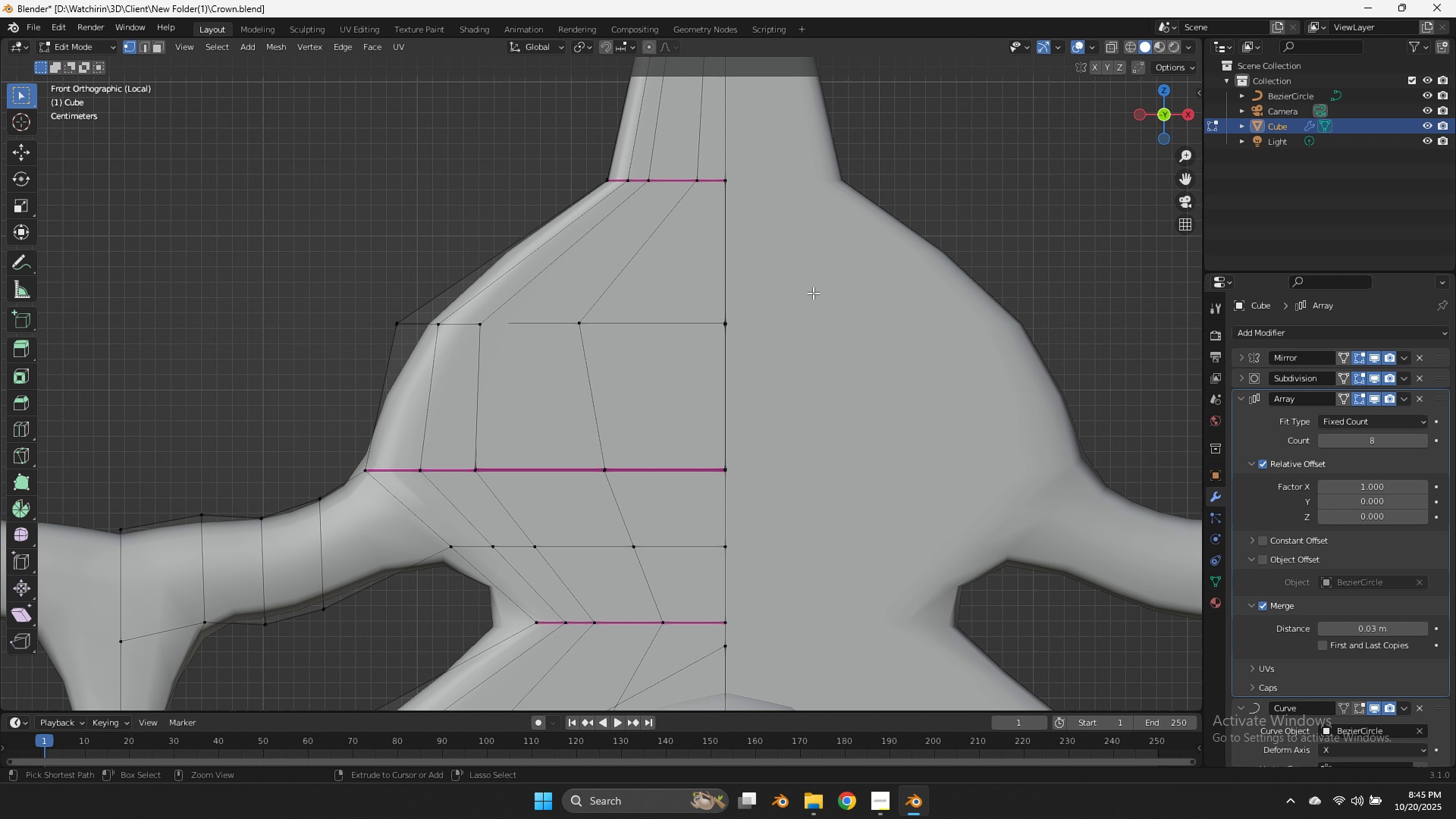 
key(Control+Z)
 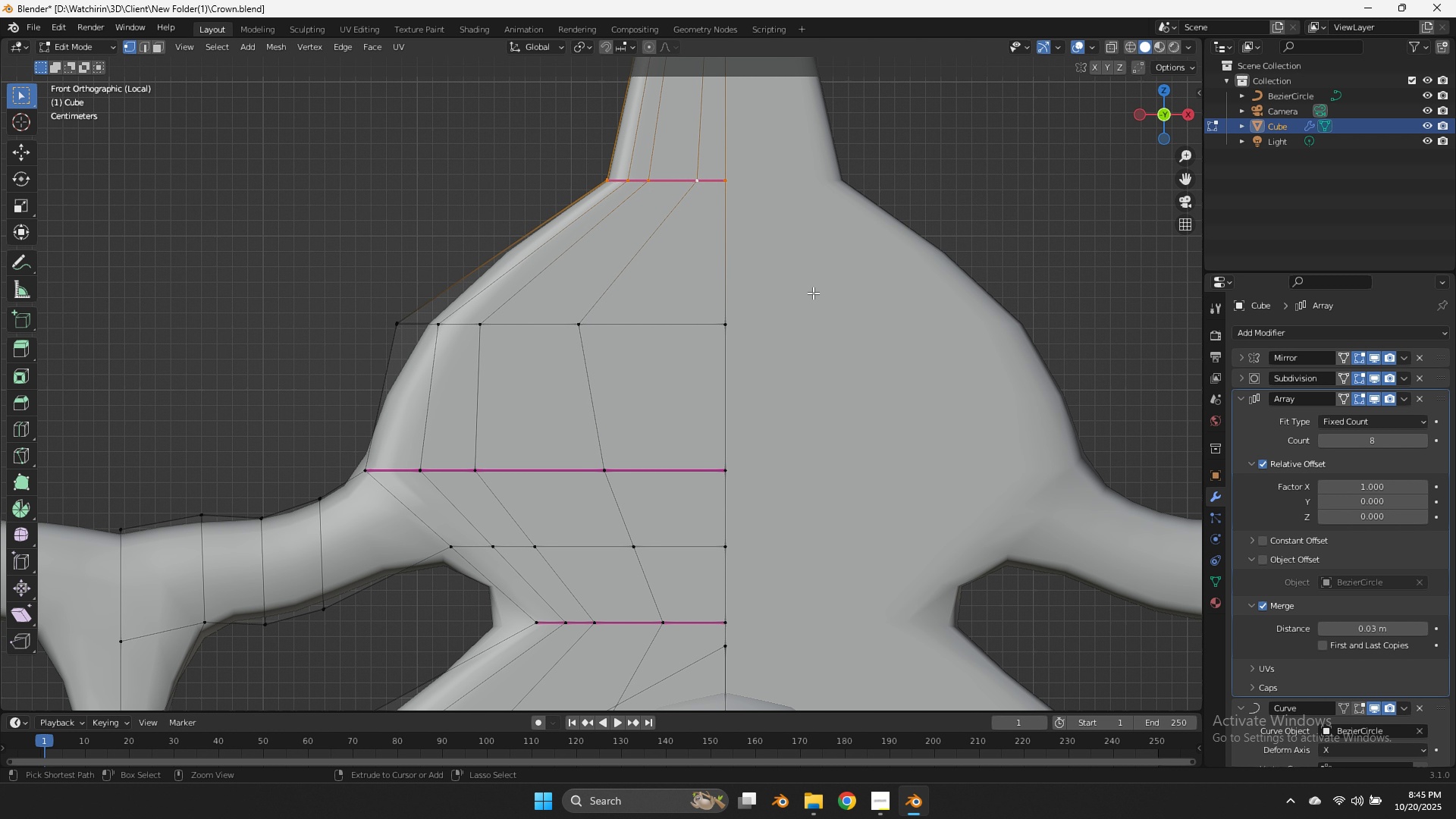 
key(Control+Z)
 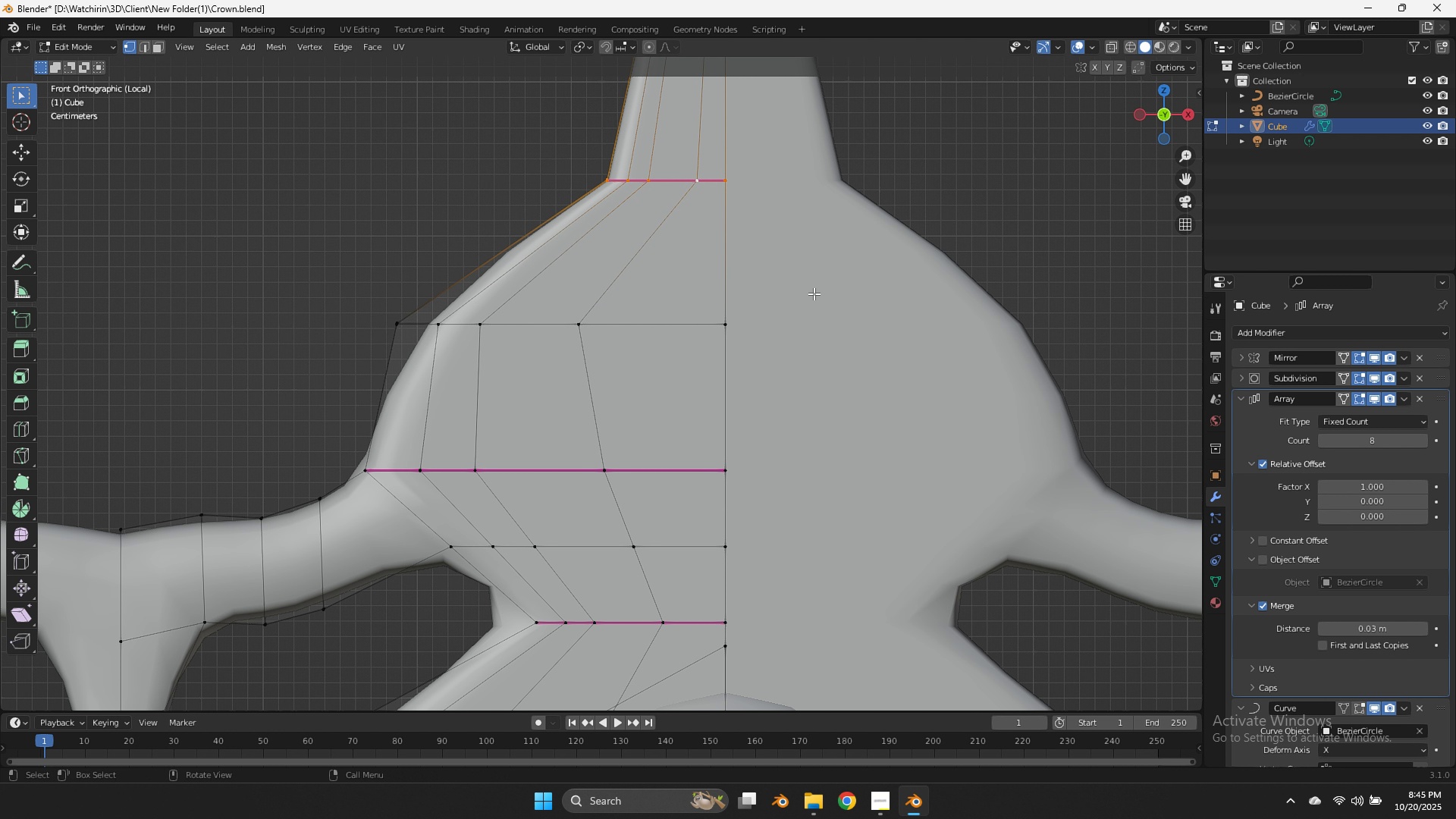 
key(Z)
 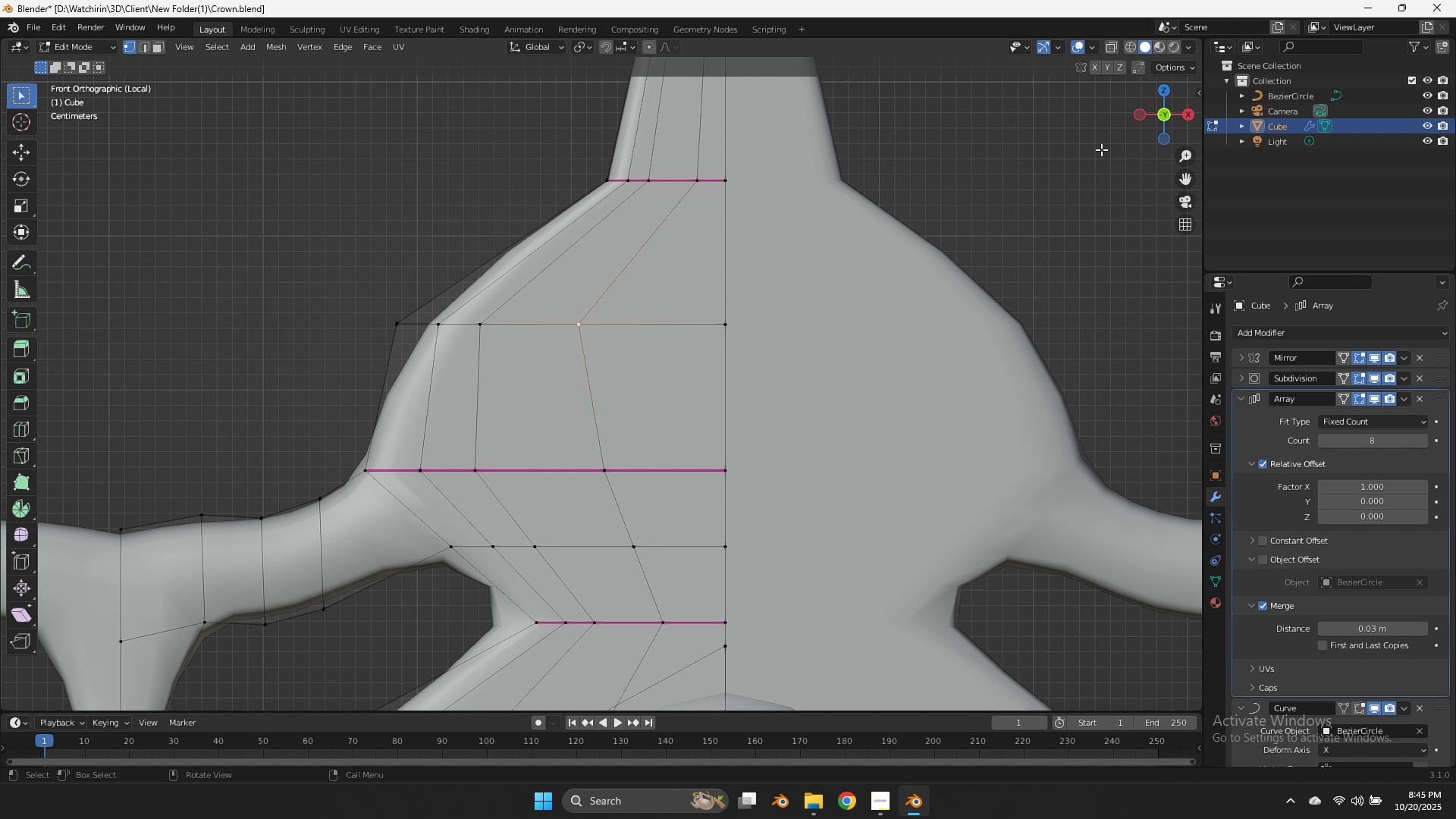 
left_click_drag(start_coordinate=[1164, 122], to_coordinate=[1112, 155])
 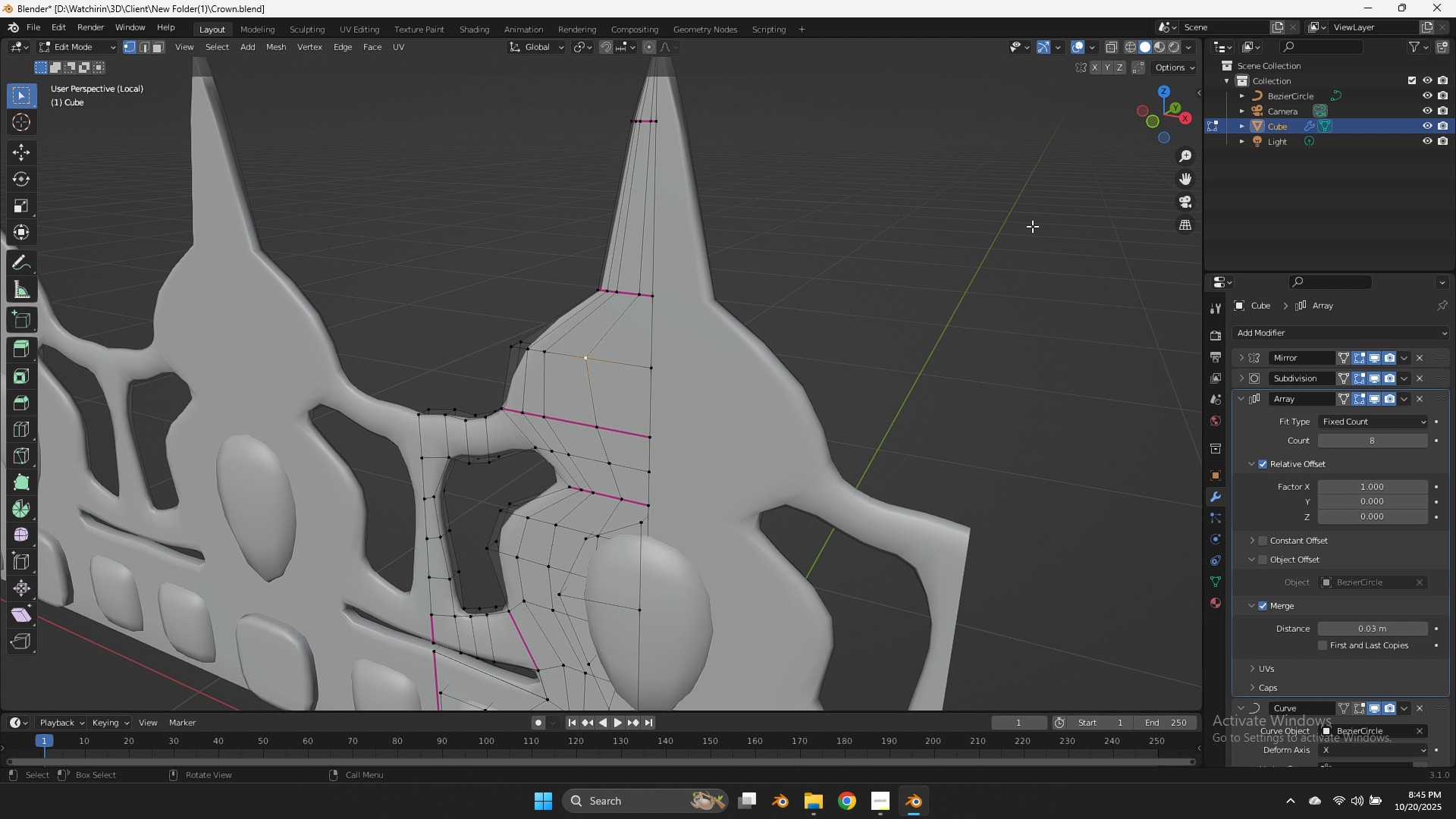 
scroll: coordinate [893, 263], scroll_direction: down, amount: 5.0
 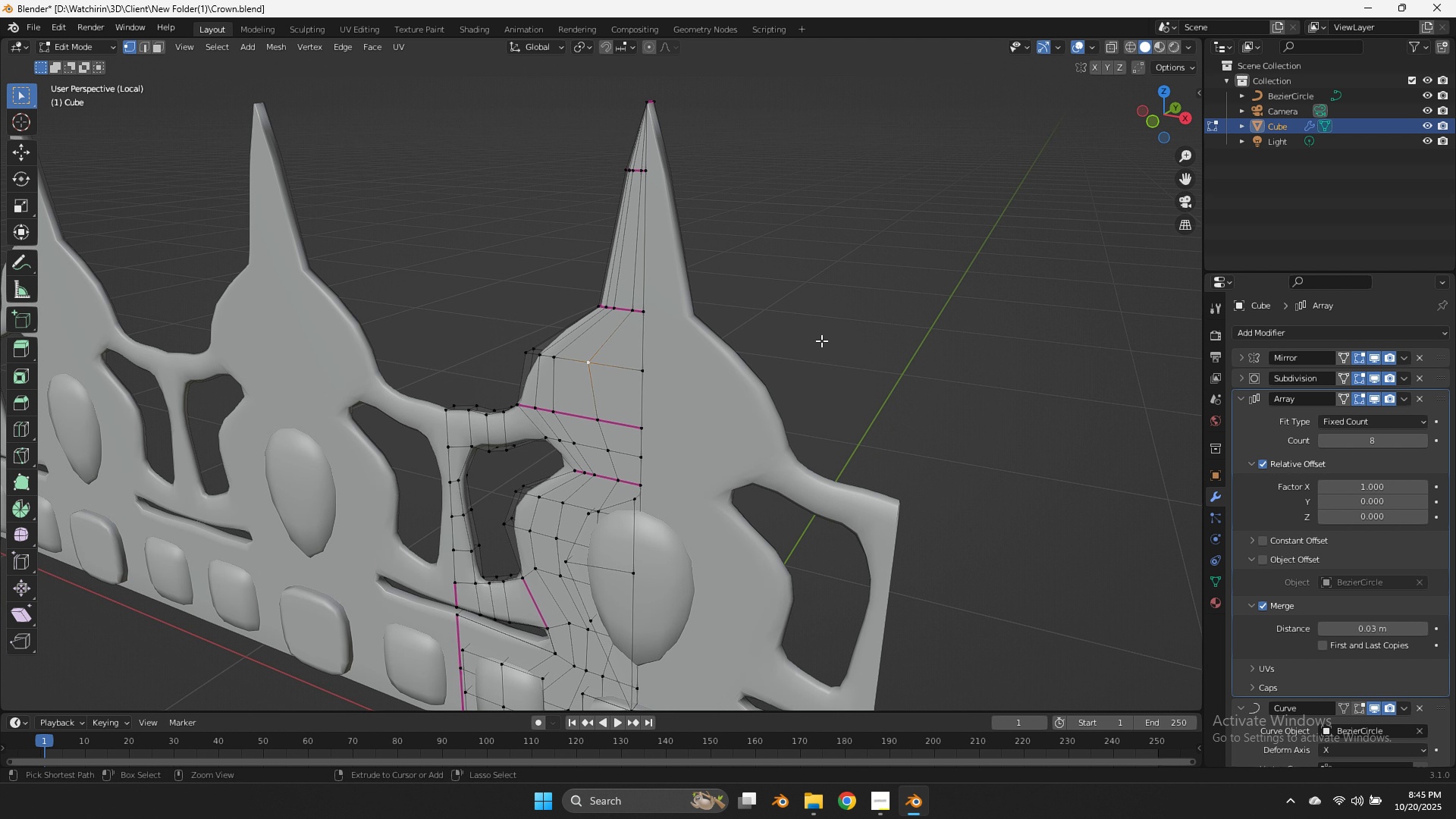 
key(Control+V)
 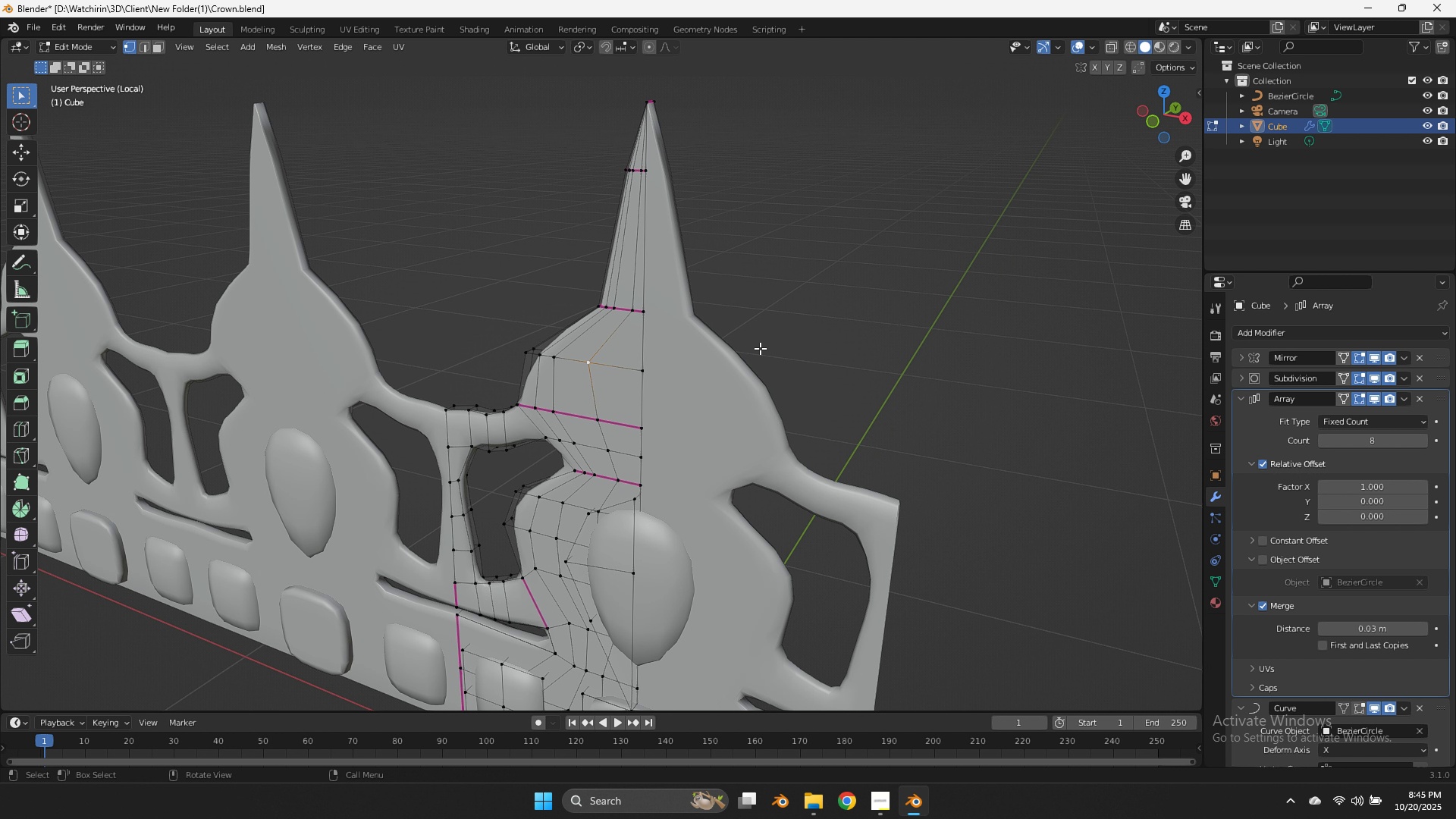 
key(Control+B)
 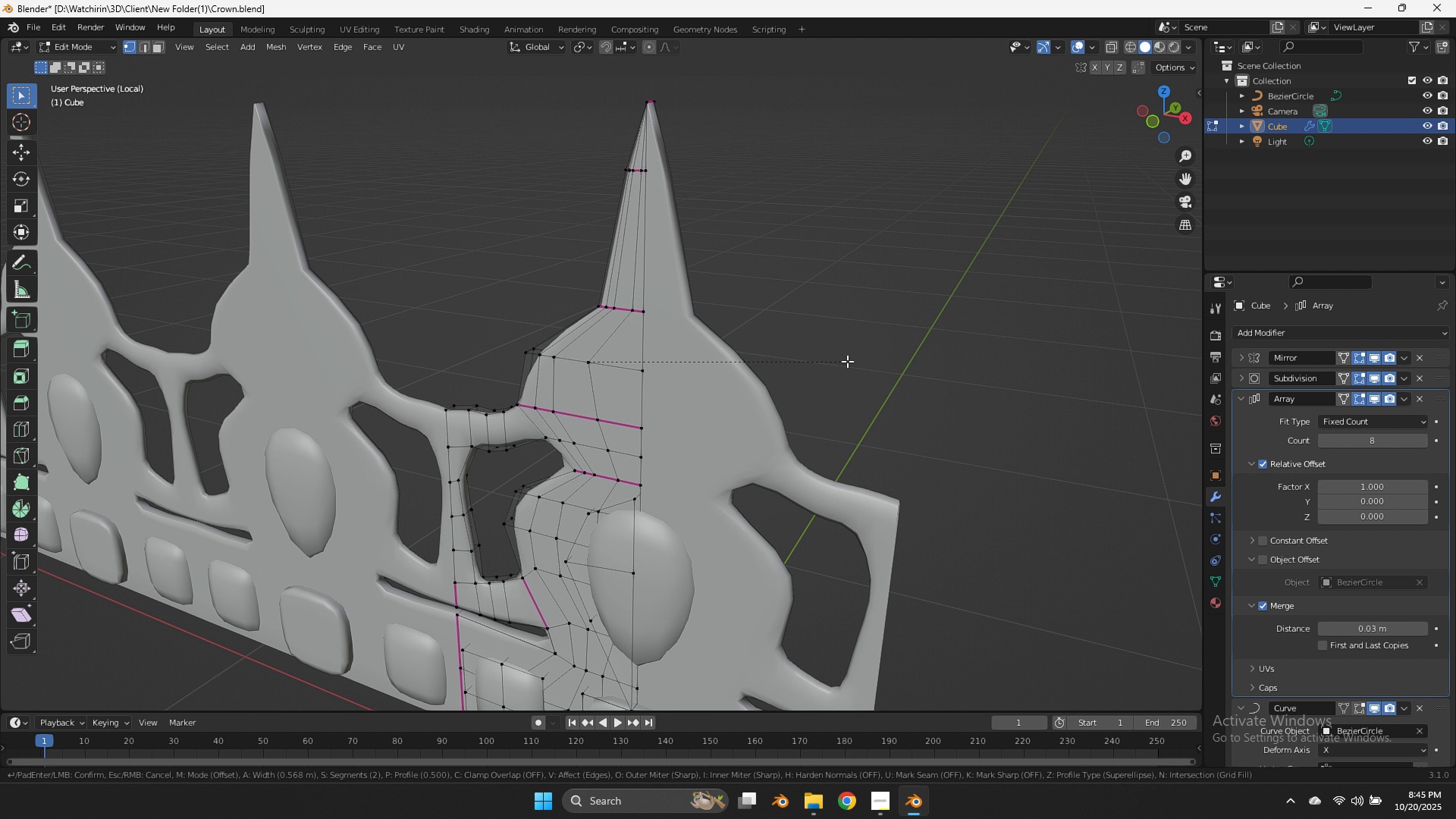 
scroll: coordinate [654, 366], scroll_direction: up, amount: 1.0
 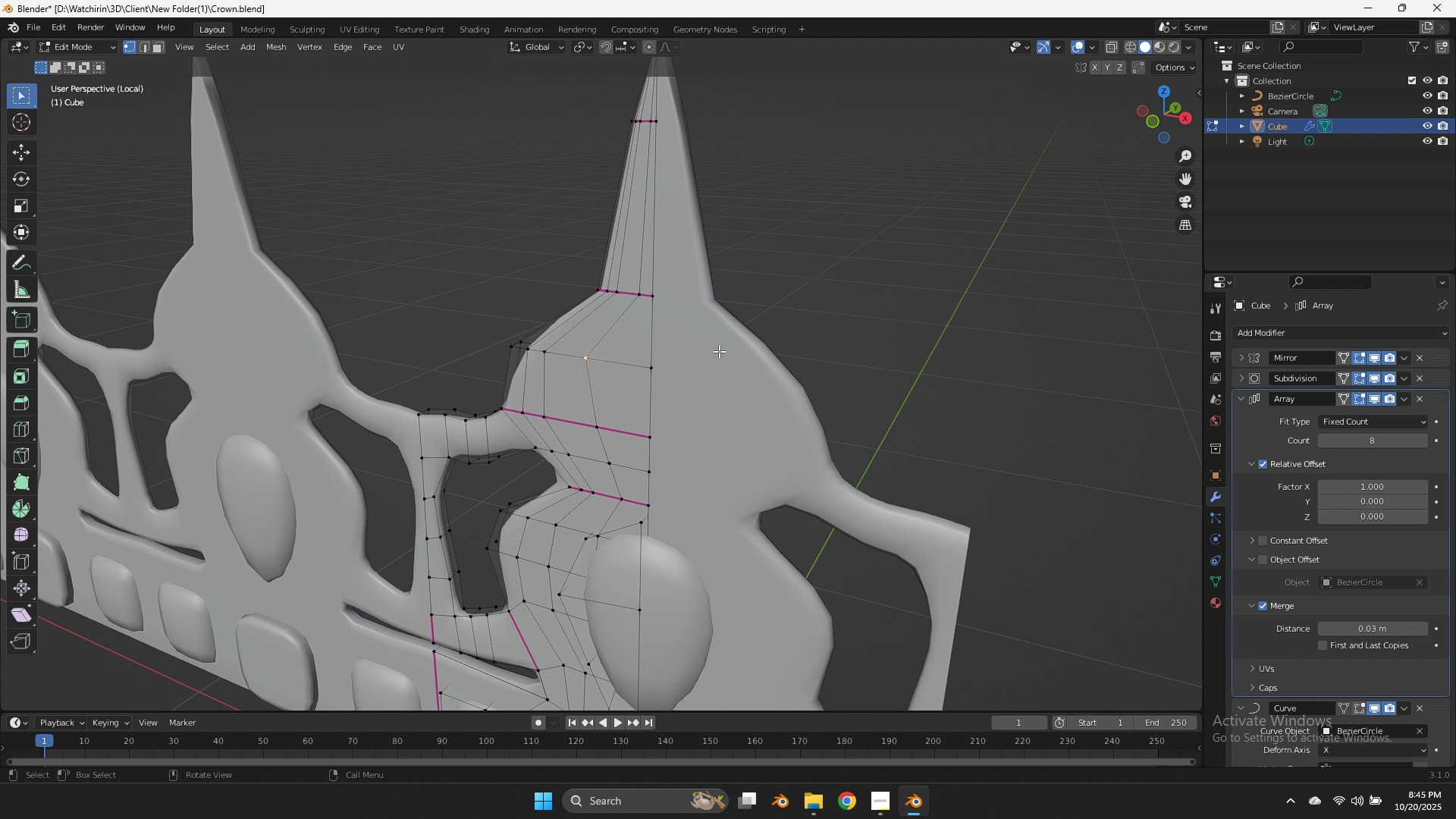 
left_click([847, 361])
 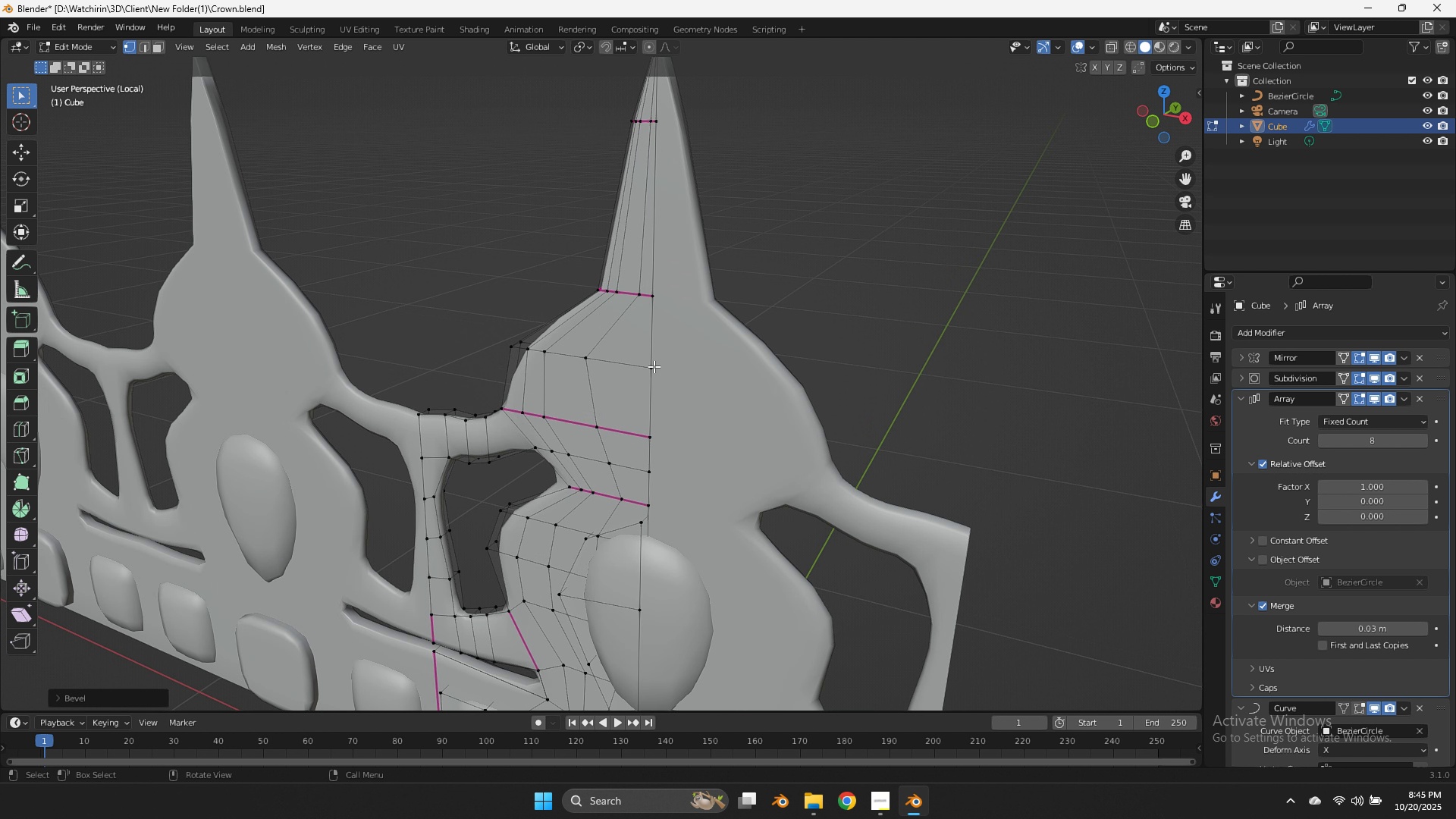 
key(Control+ControlLeft)
 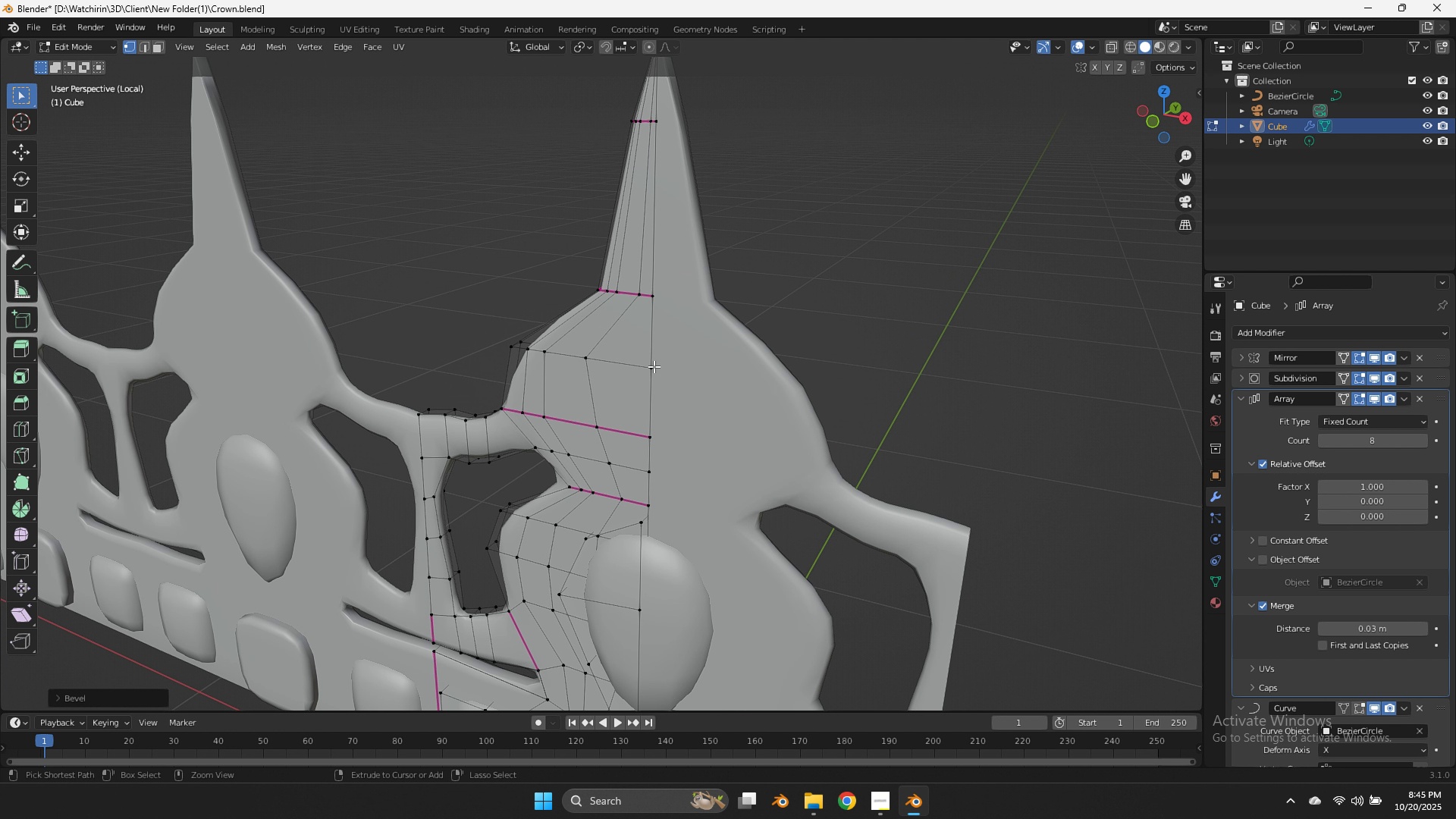 
key(Control+Z)
 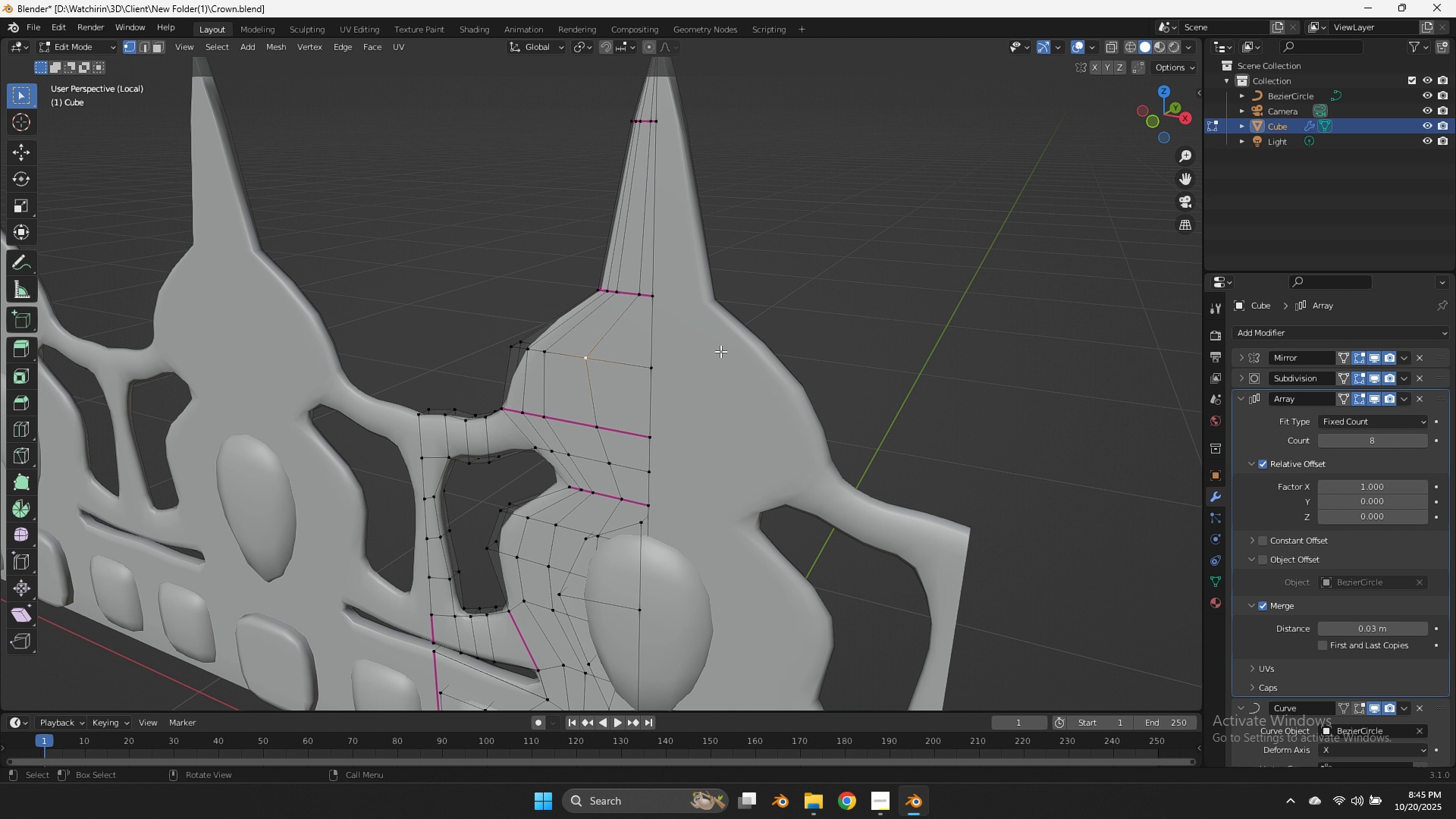 
scroll: coordinate [720, 351], scroll_direction: up, amount: 2.0
 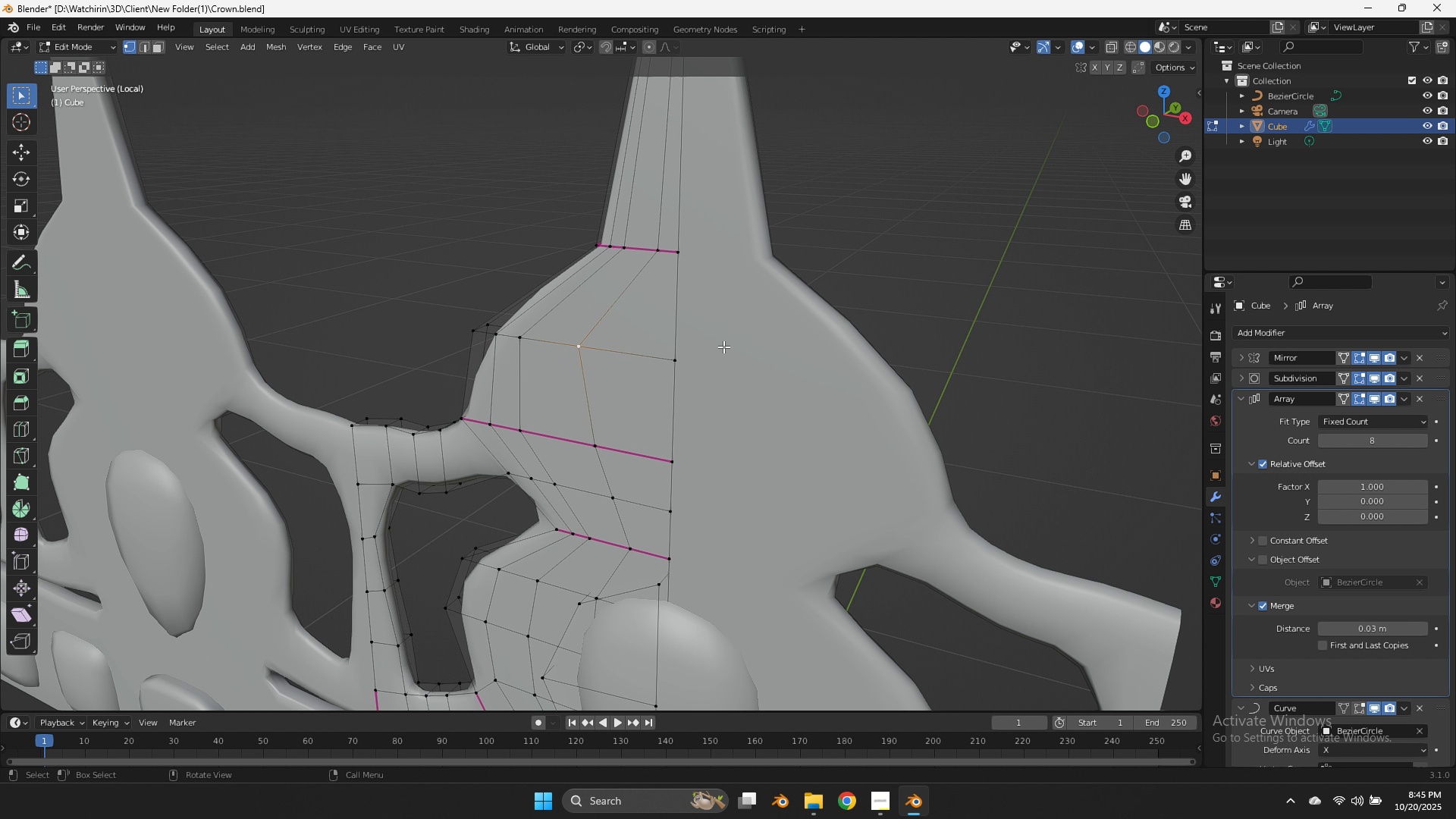 
key(X)
 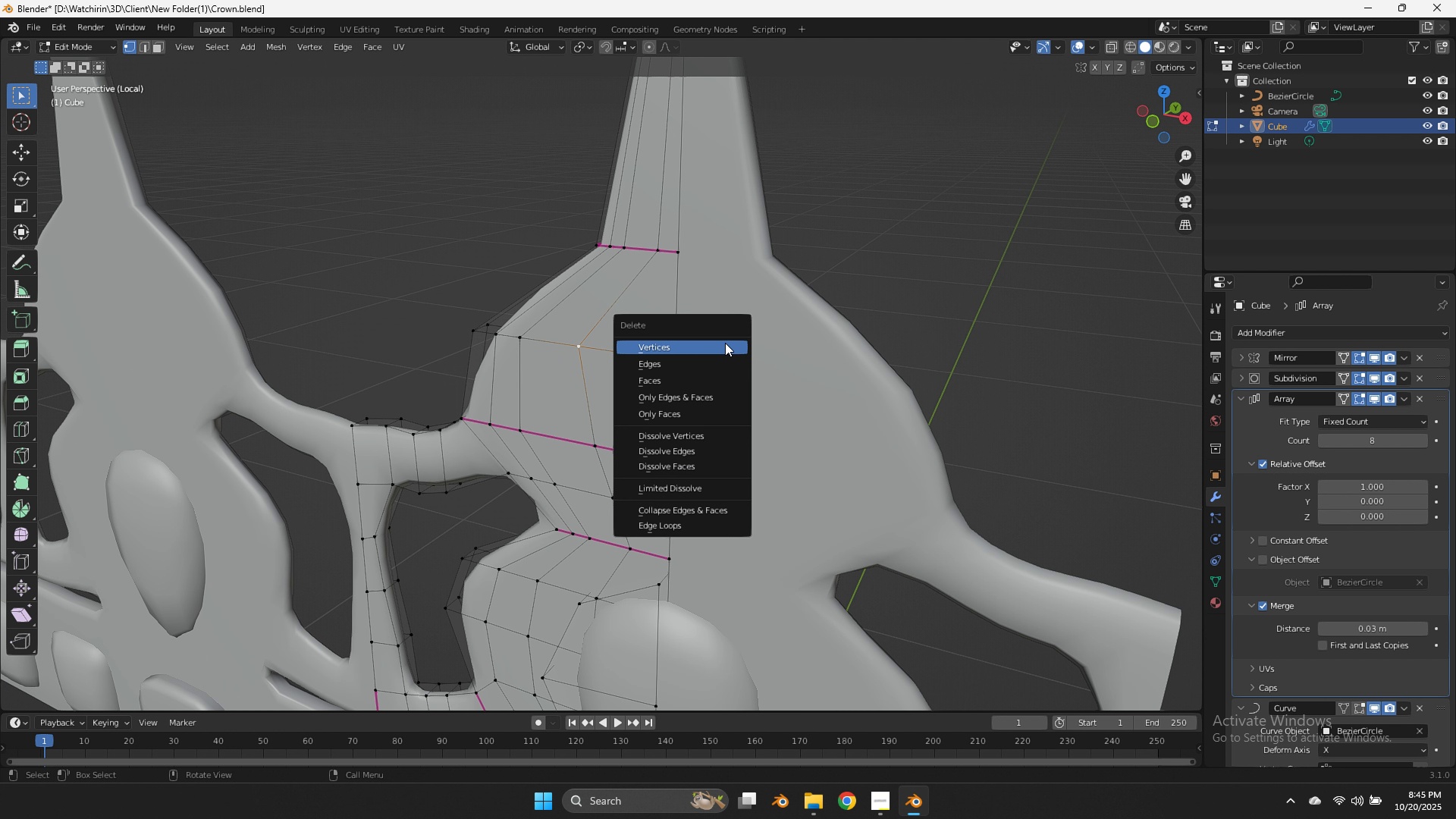 
left_click([725, 343])
 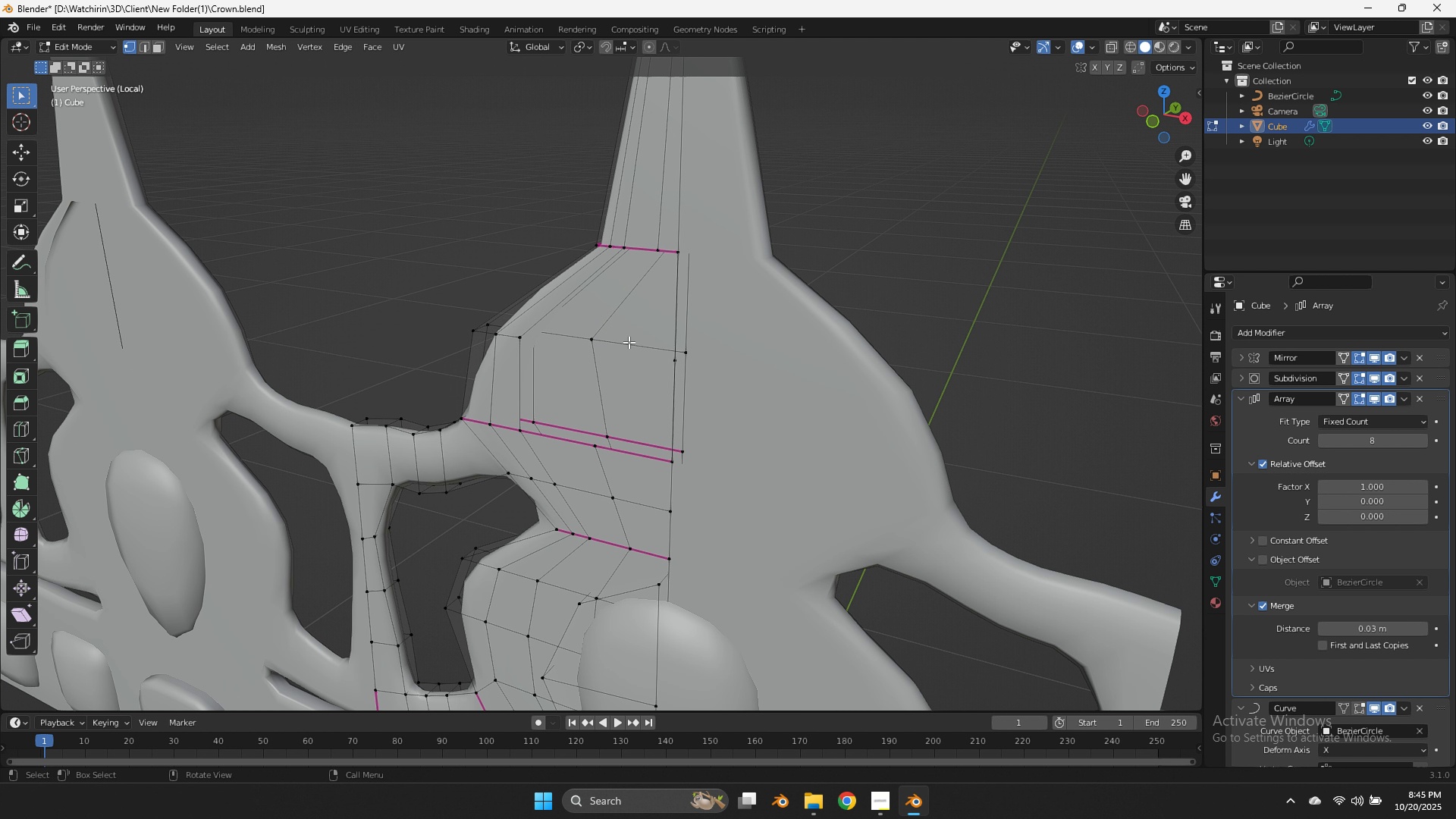 
hold_key(key=ShiftLeft, duration=0.57)
left_click([613, 338])
 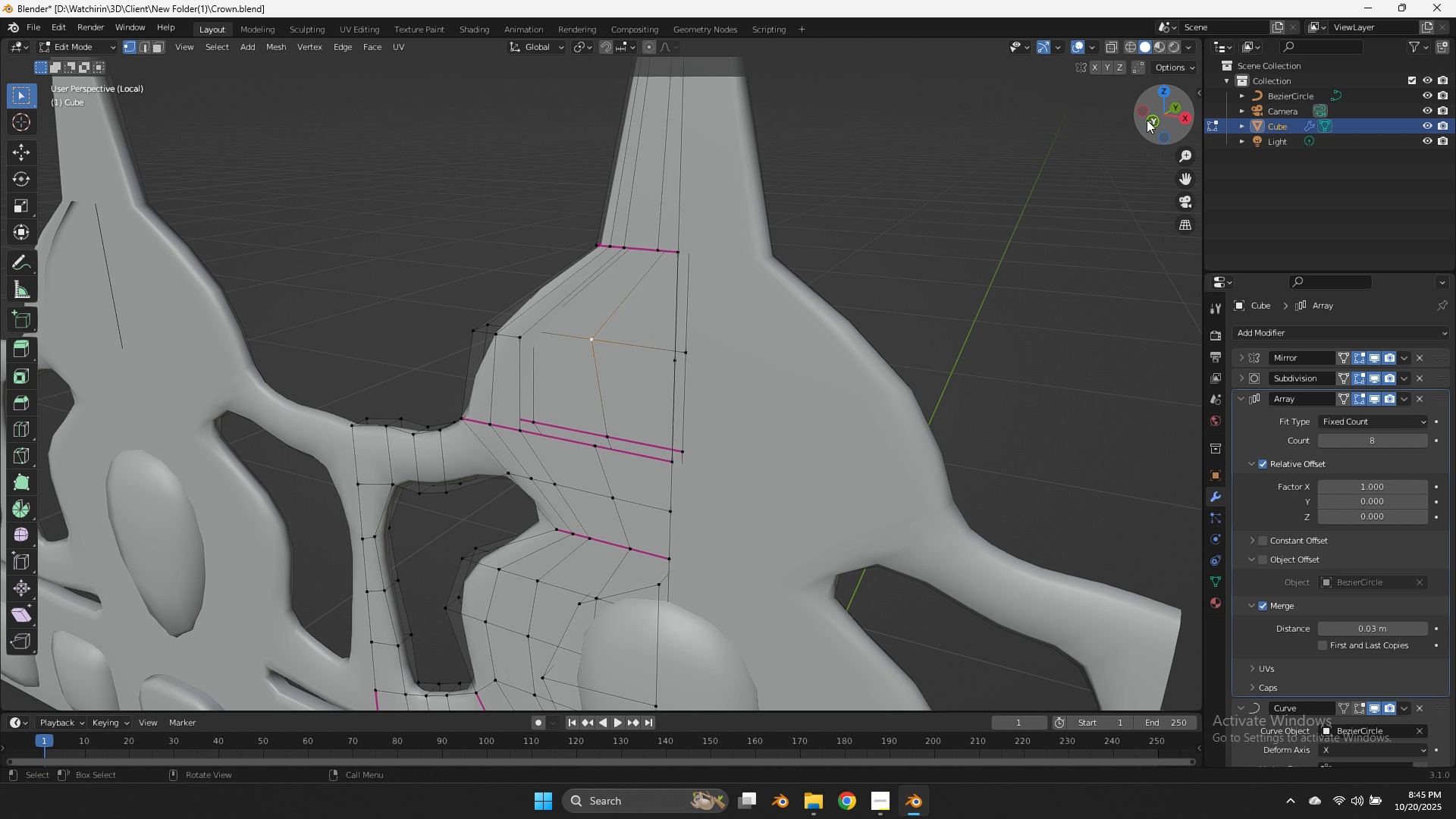 
left_click_drag(start_coordinate=[1149, 120], to_coordinate=[17, 114])
 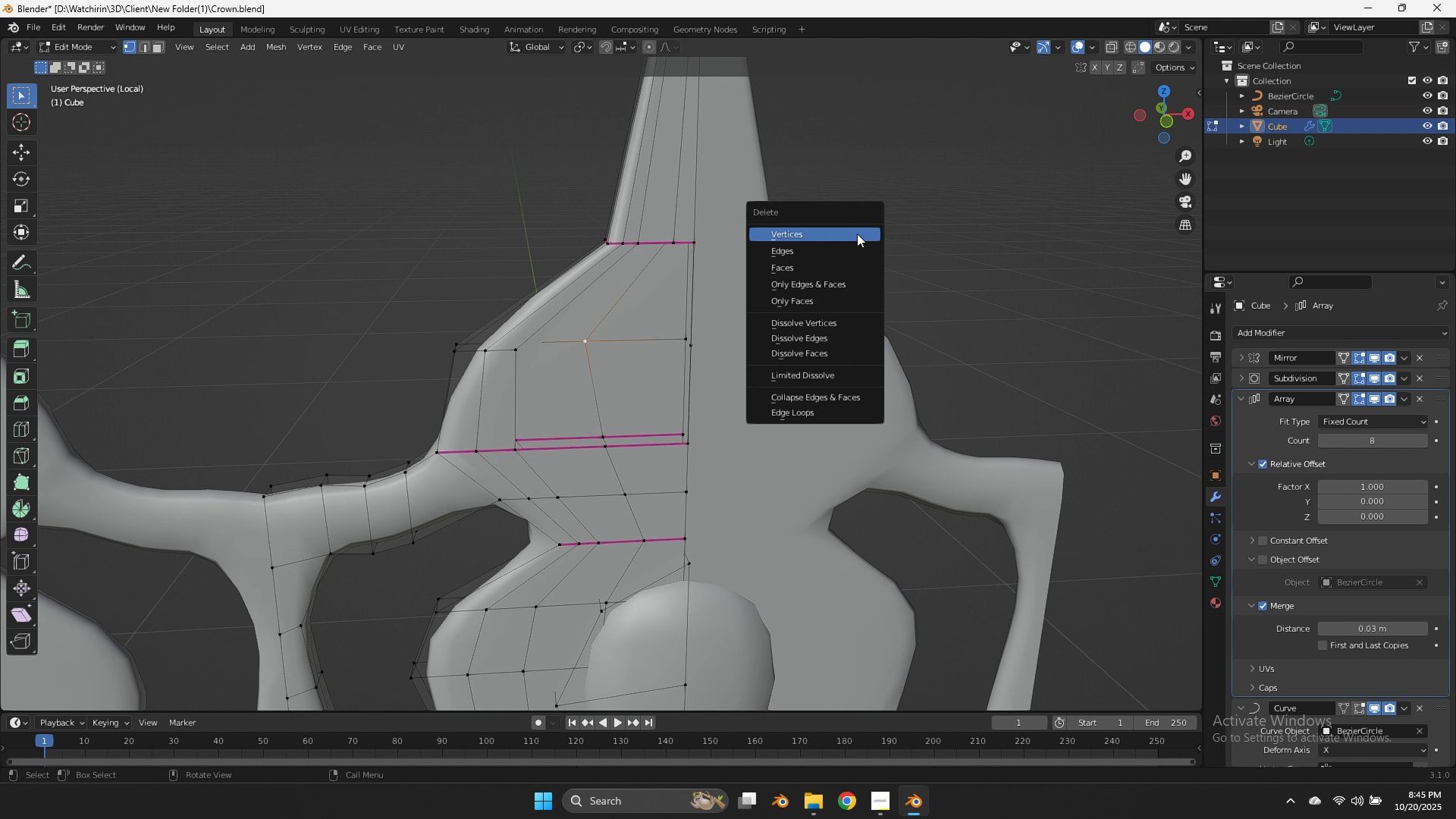 
key(X)
 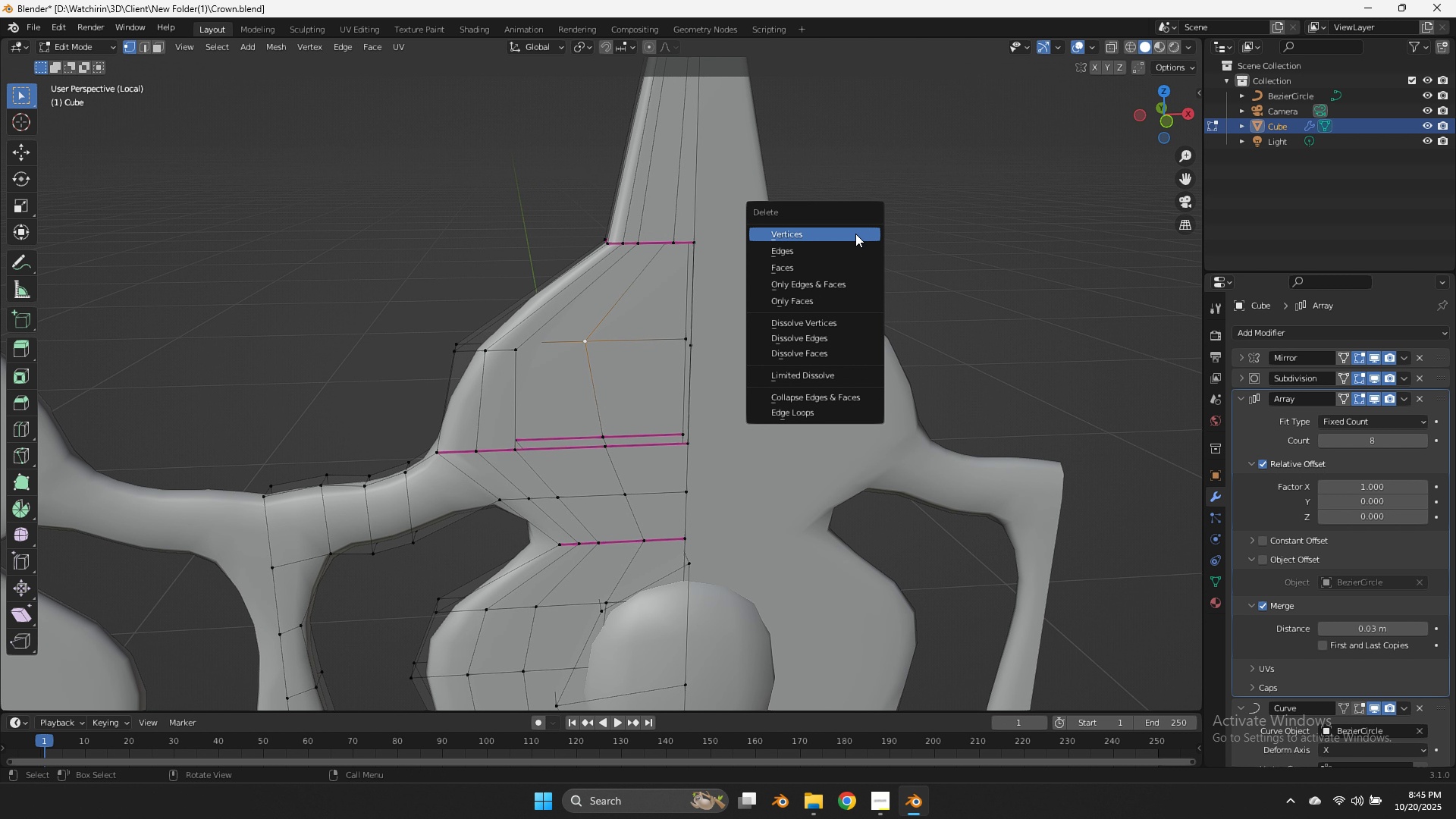 
left_click([855, 234])
 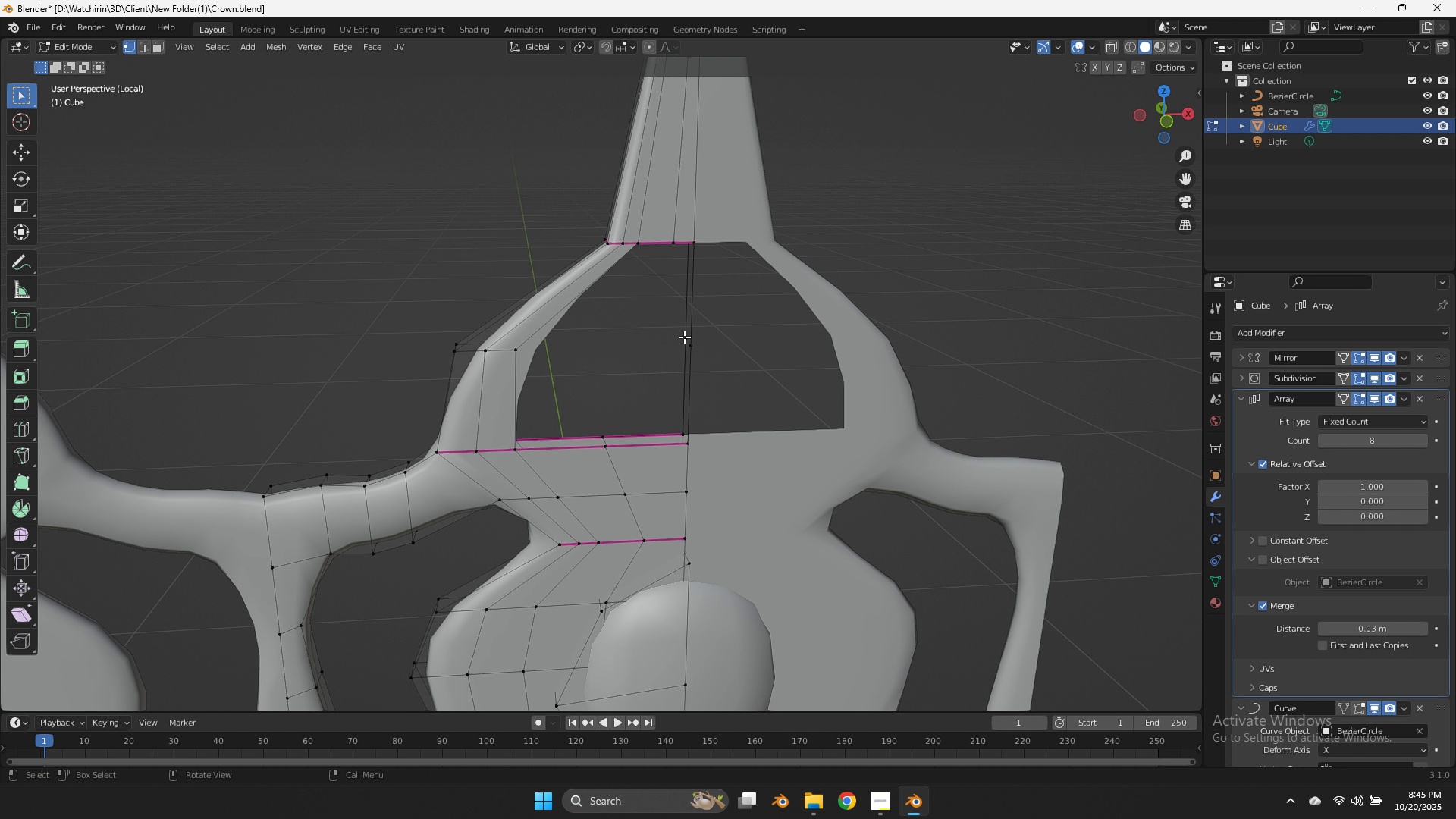 
hold_key(key=ShiftLeft, duration=0.4)
 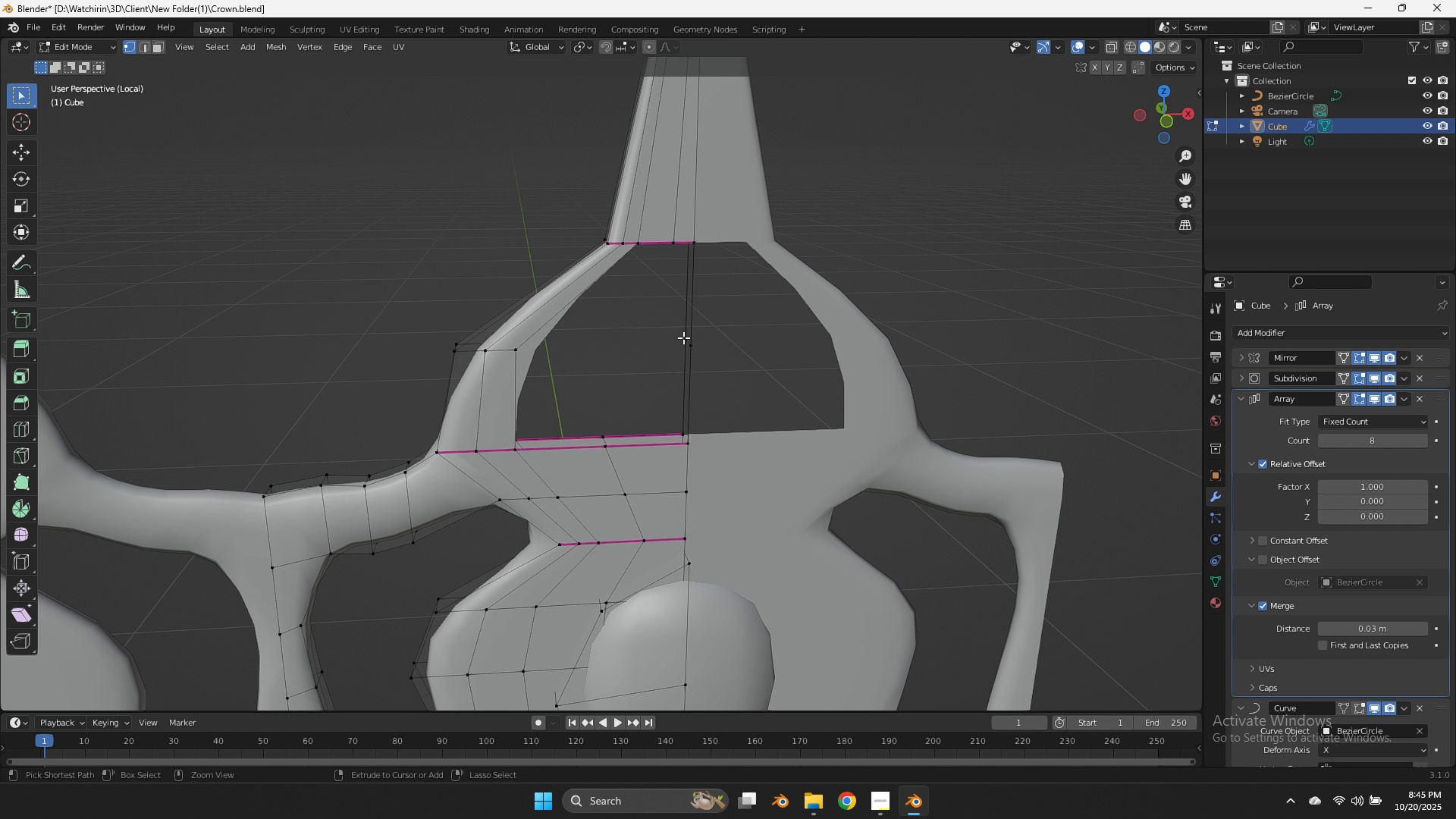 
key(Control+Z)
 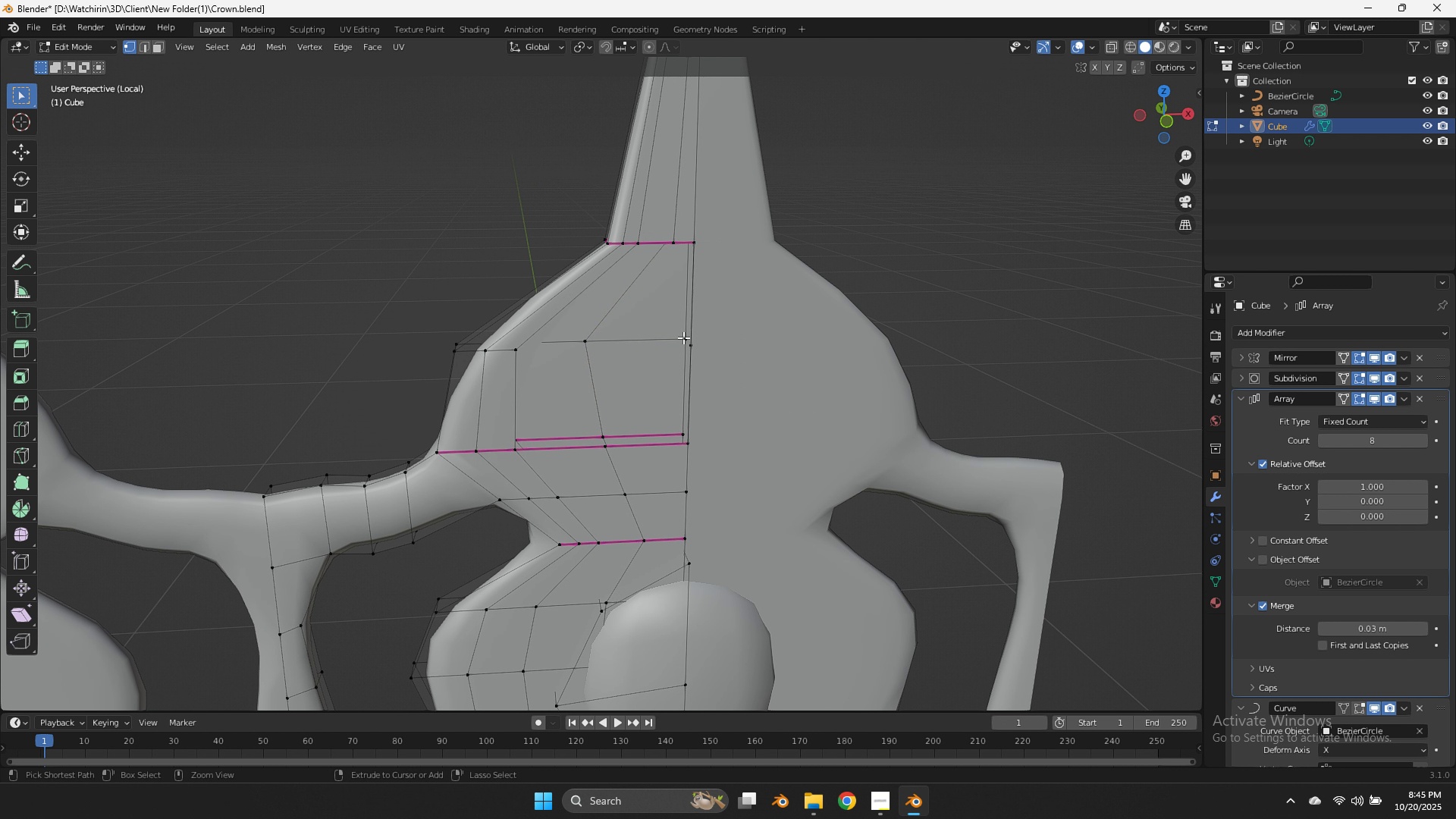 
key(Control+Z)
 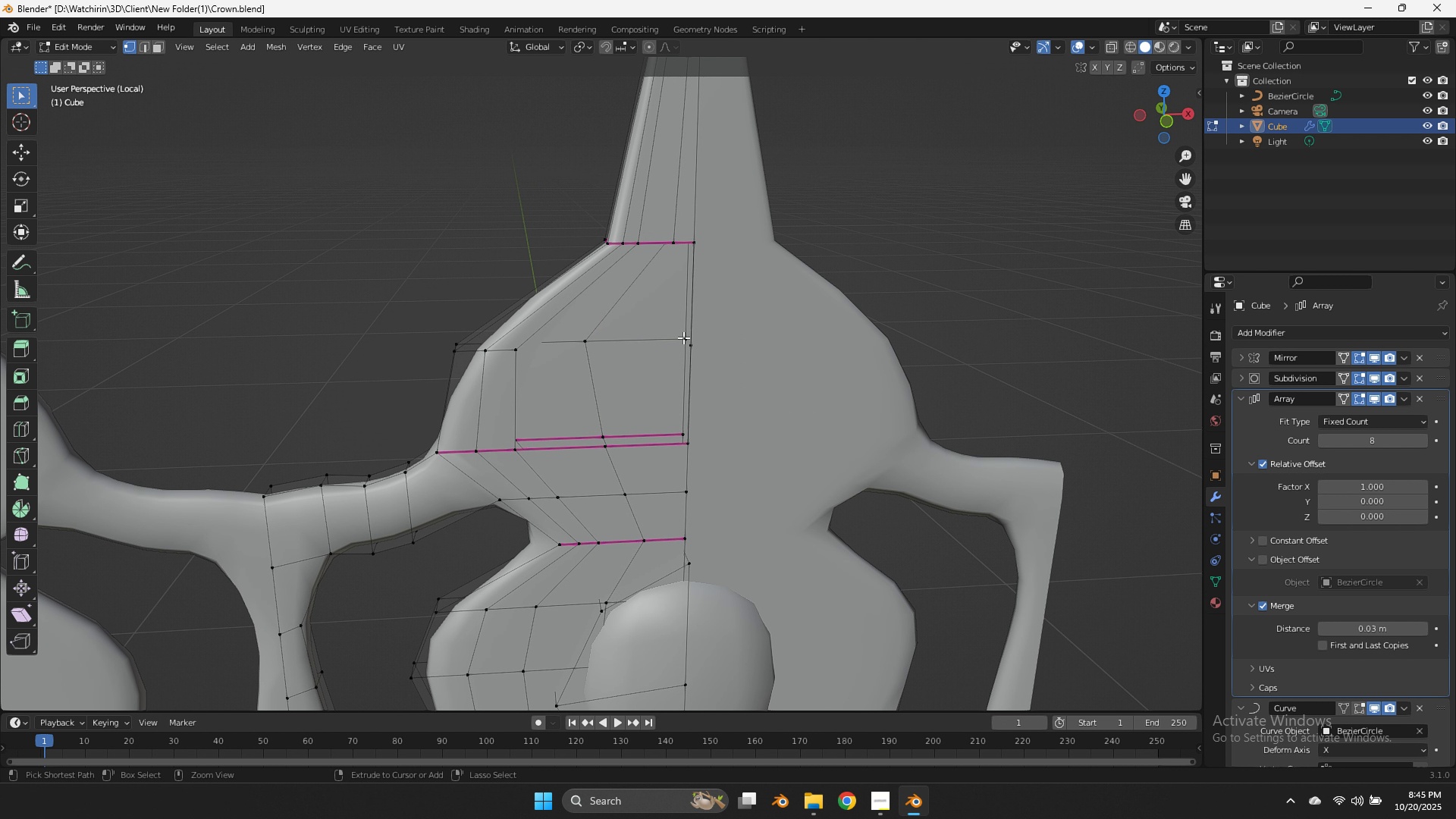 
key(Control+Z)
 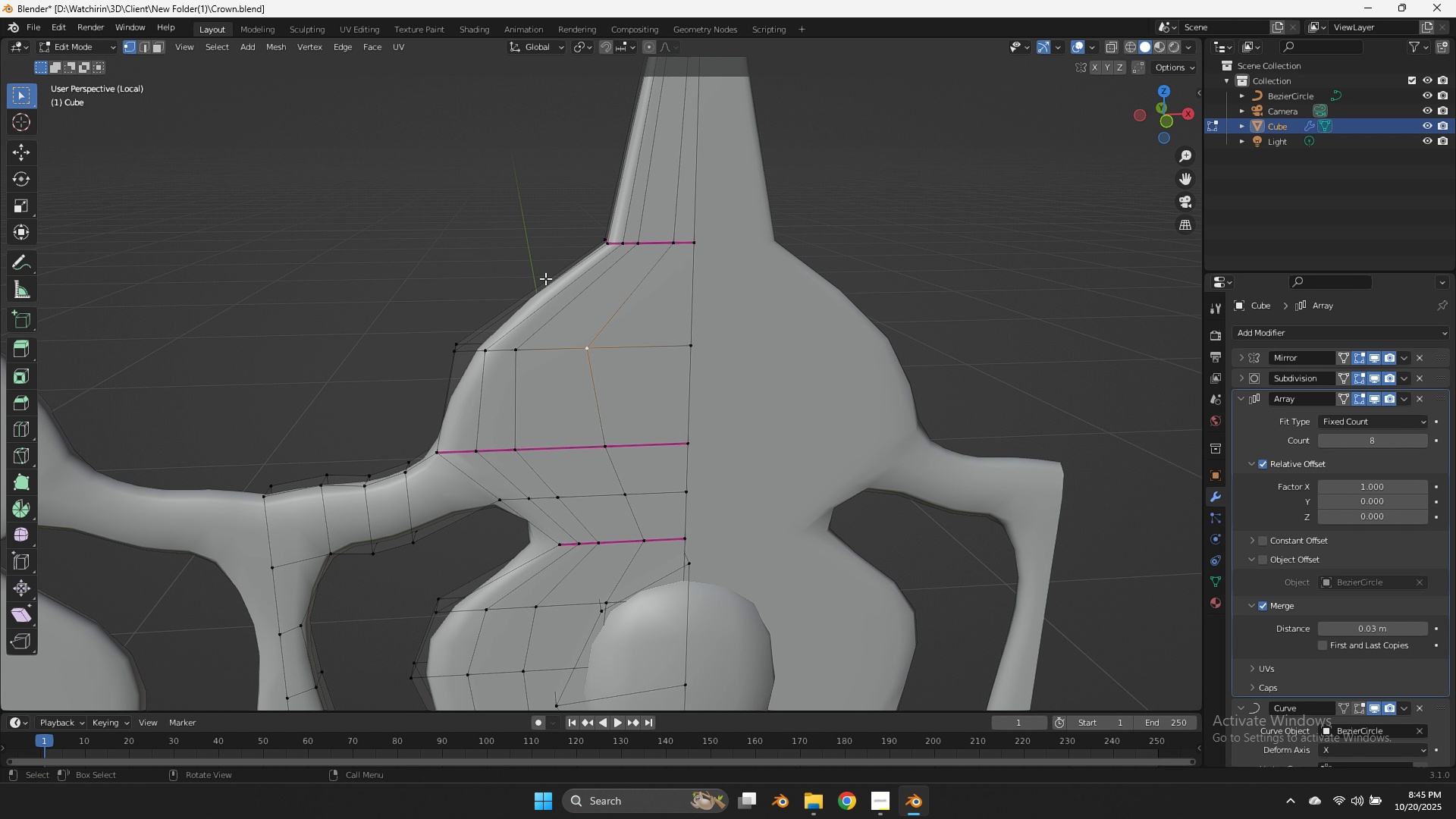 
scroll: coordinate [545, 278], scroll_direction: down, amount: 4.0
 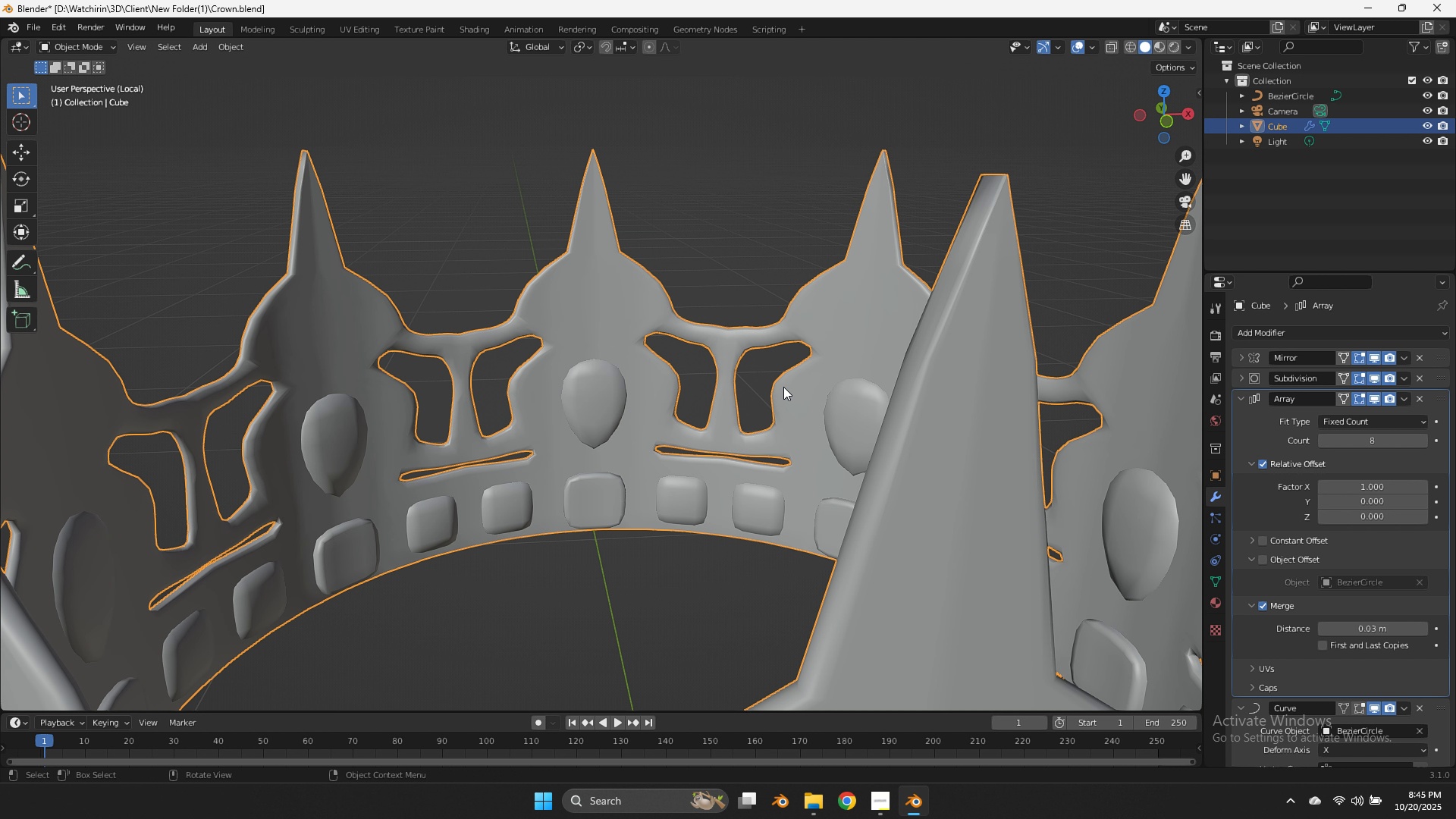 
key(Tab)
 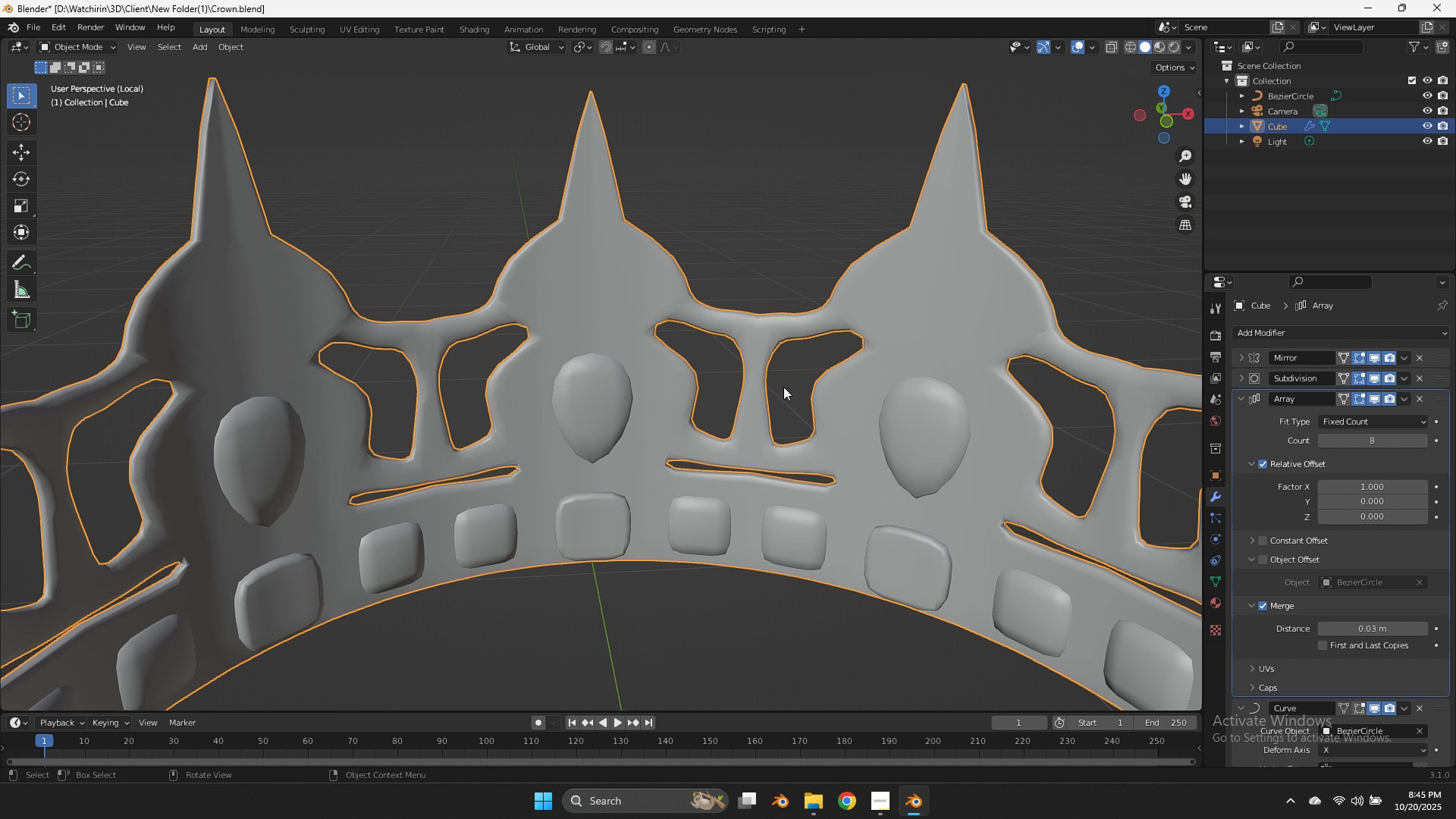 
scroll: coordinate [783, 387], scroll_direction: down, amount: 5.0
 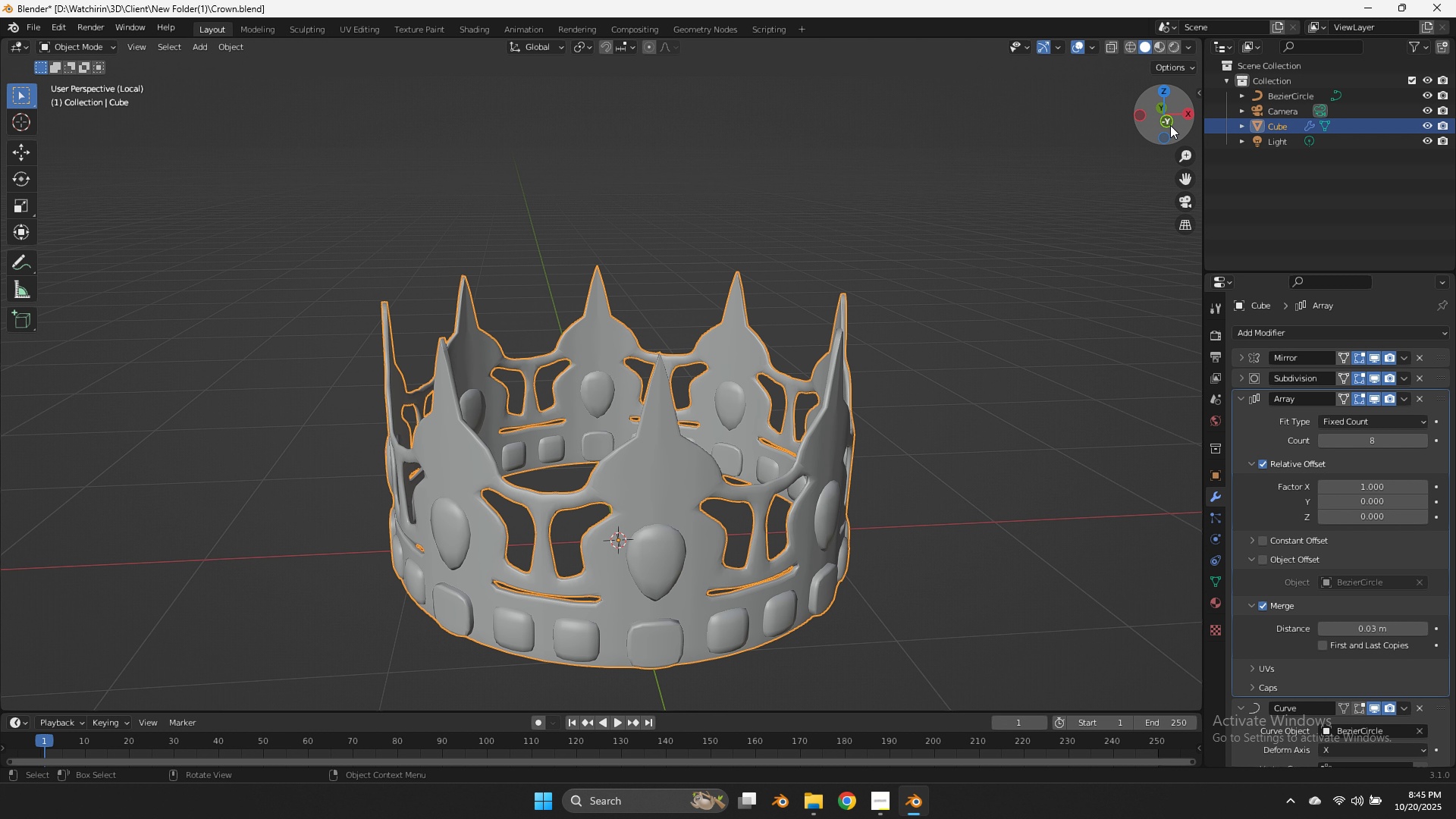 
left_click_drag(start_coordinate=[1181, 121], to_coordinate=[31, 111])
 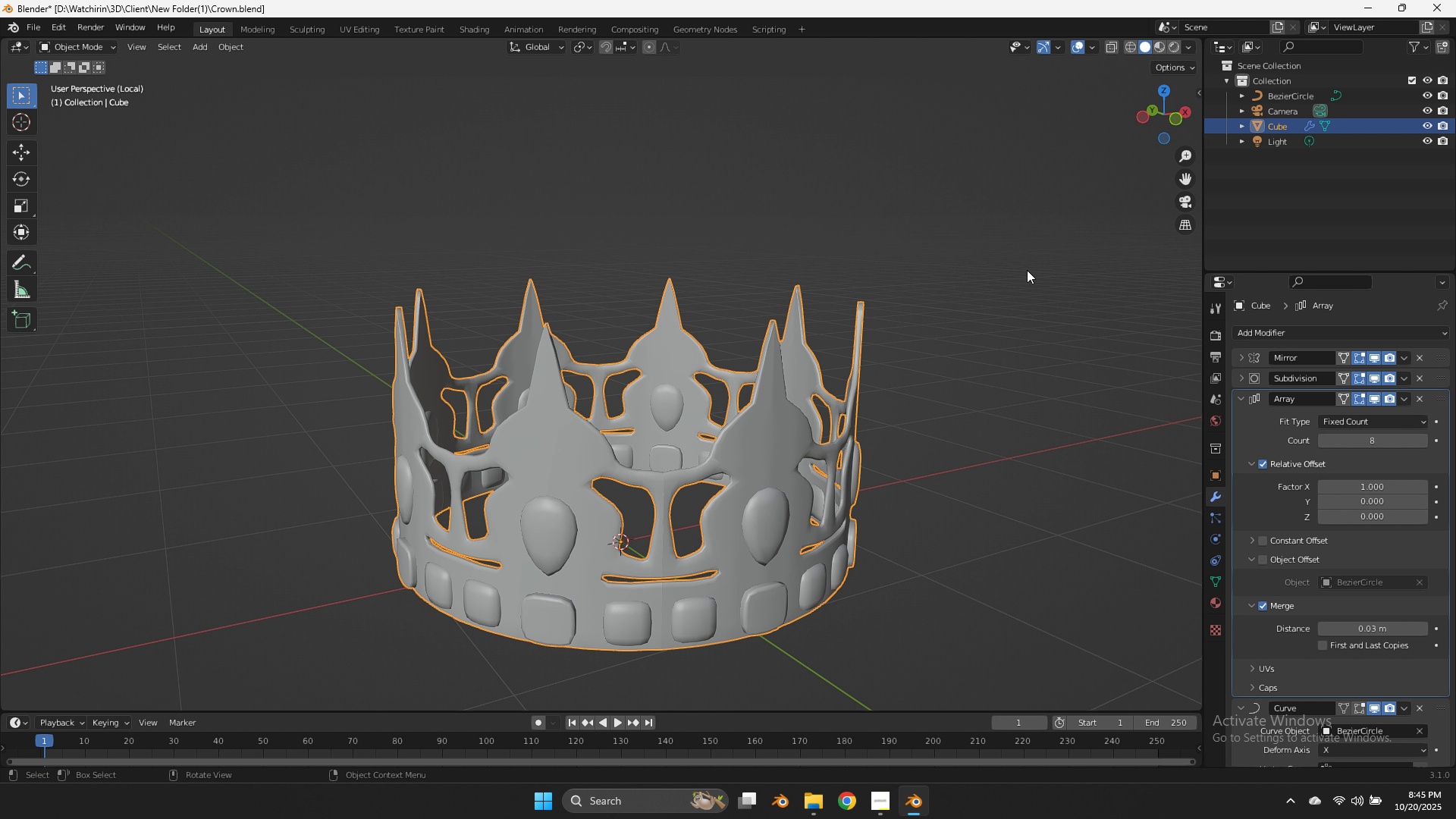 
type(zz)
 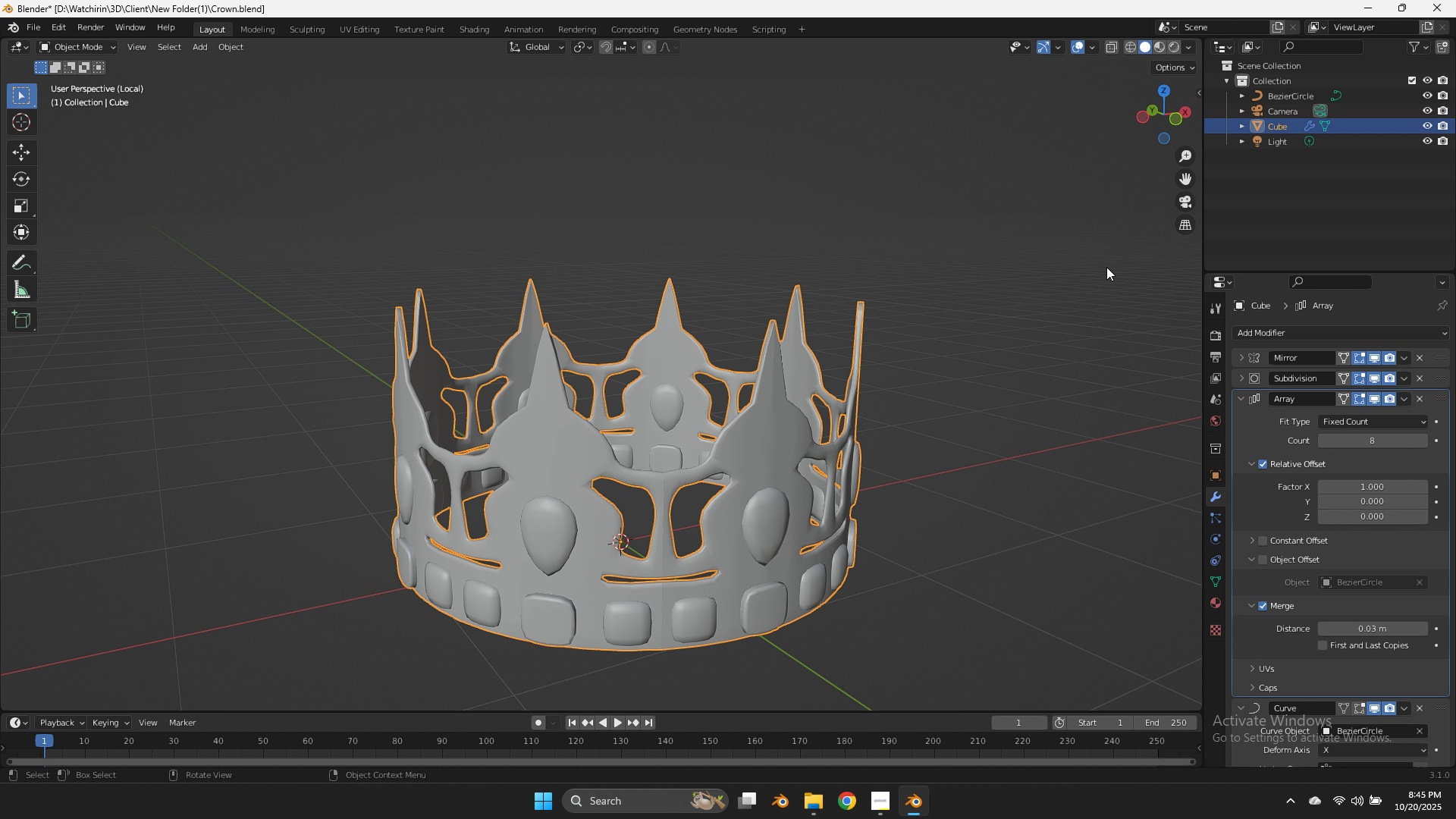 
wait(12.49)
 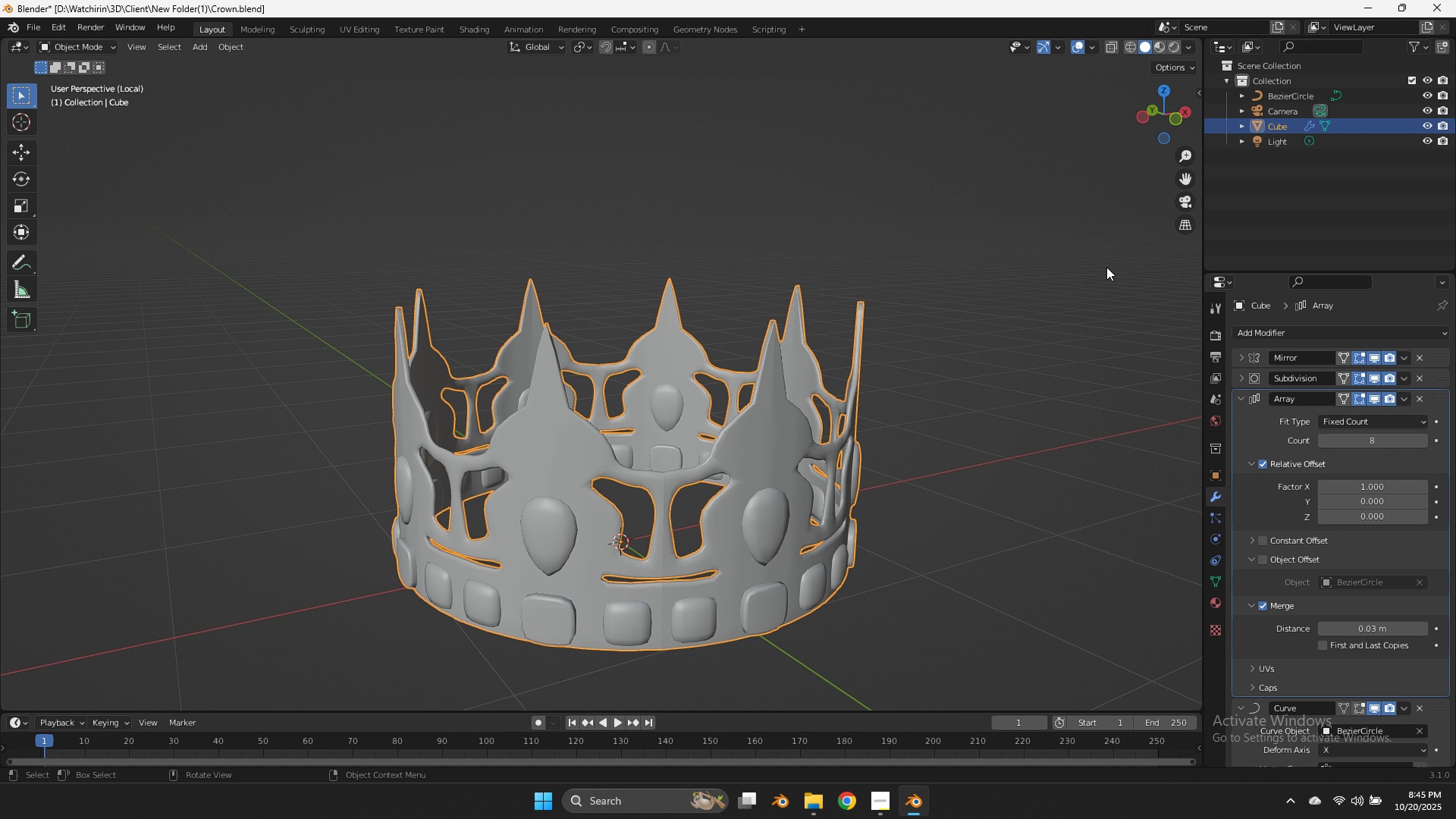 
key(Tab)
 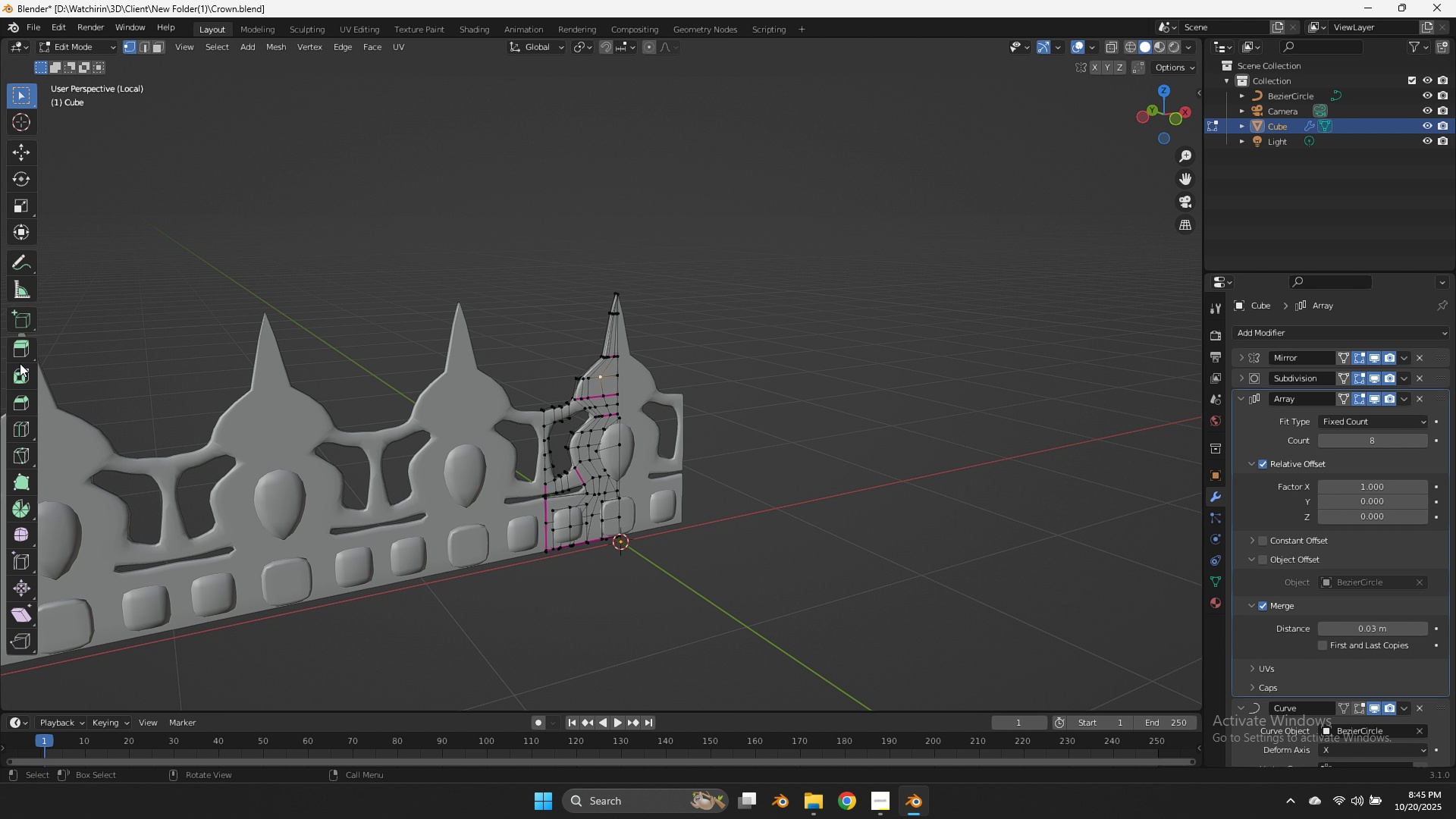 
left_click([22, 372])
 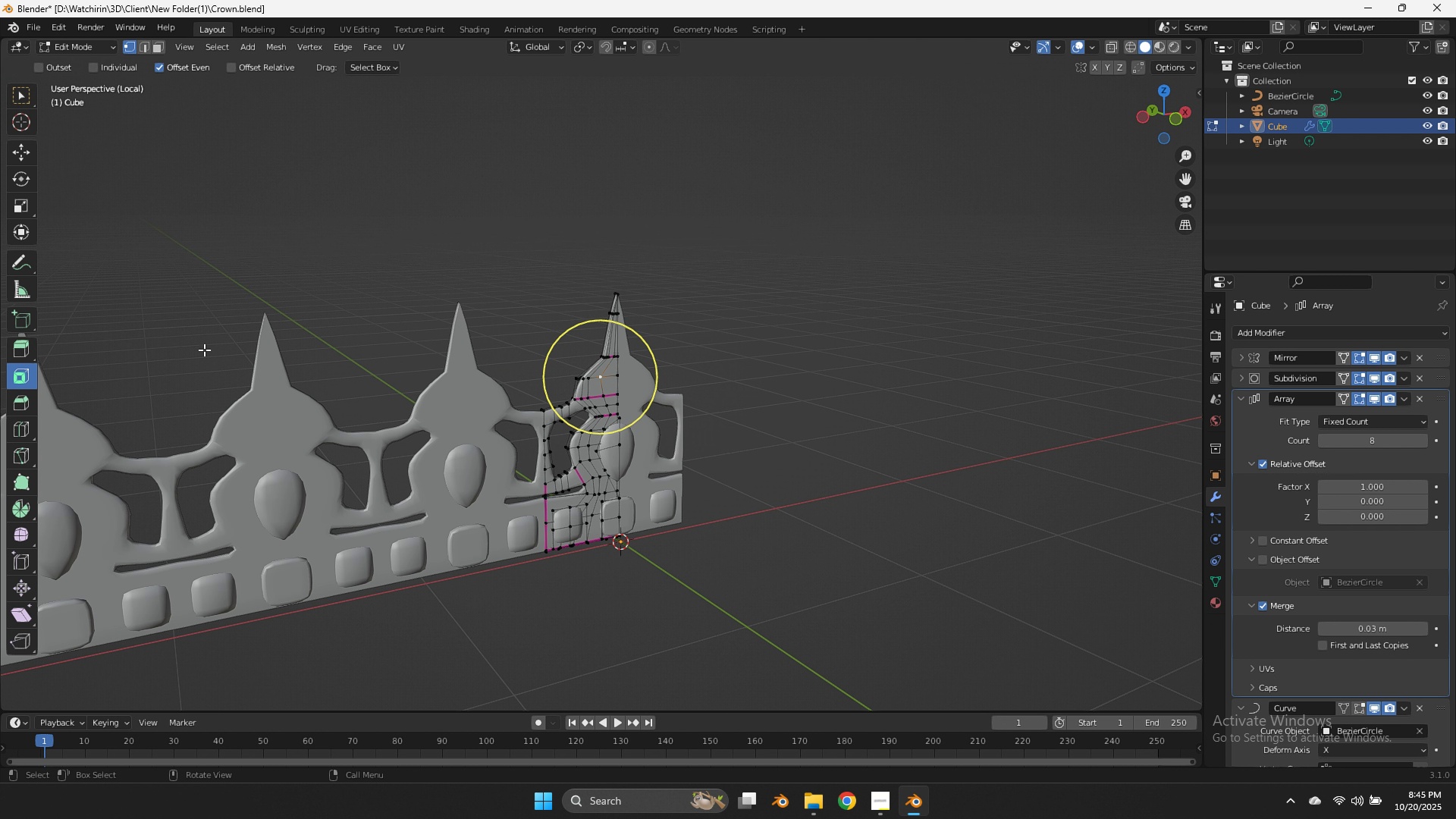 
left_click_drag(start_coordinate=[616, 377], to_coordinate=[642, 399])
 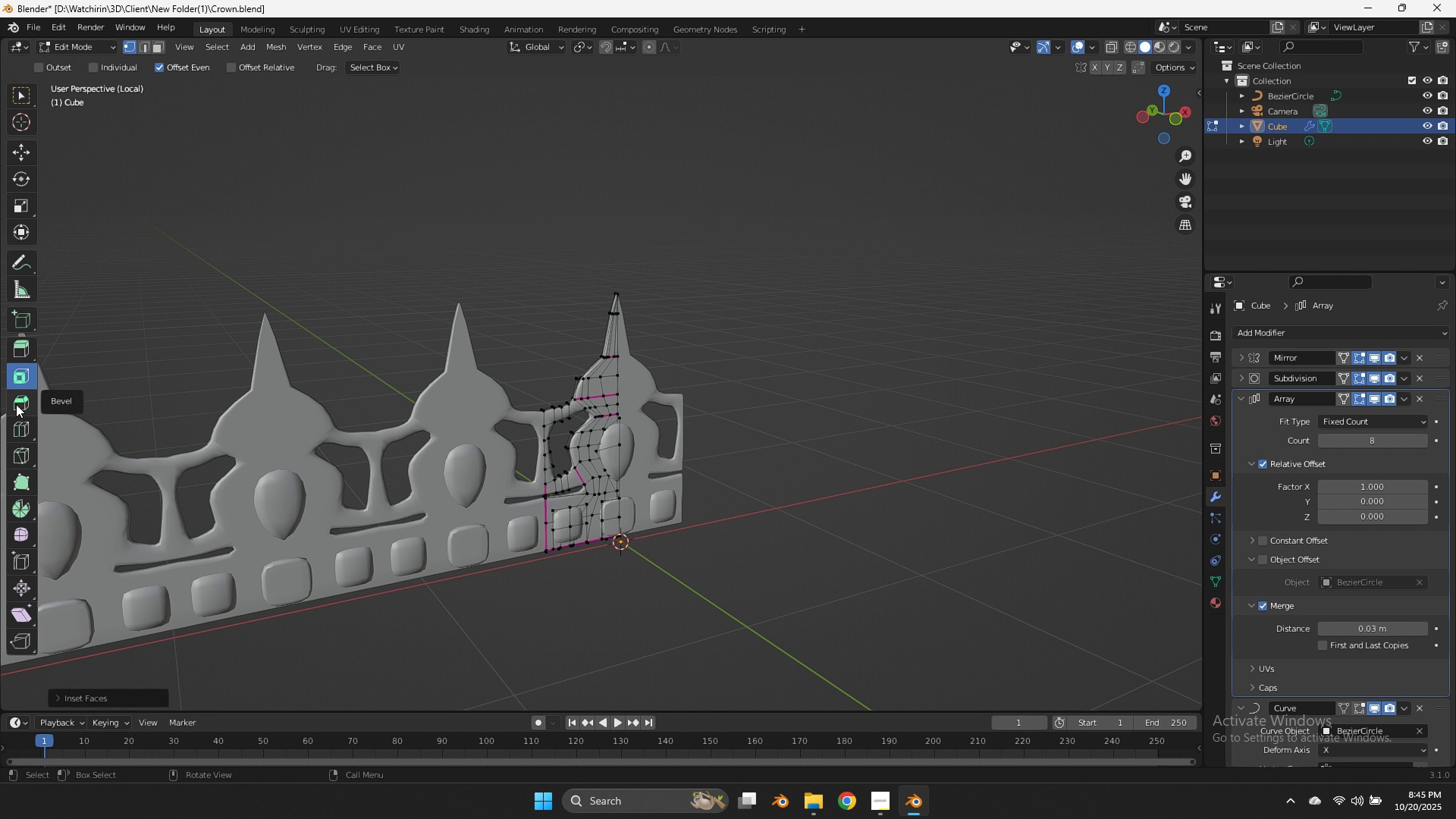 
left_click([16, 404])
 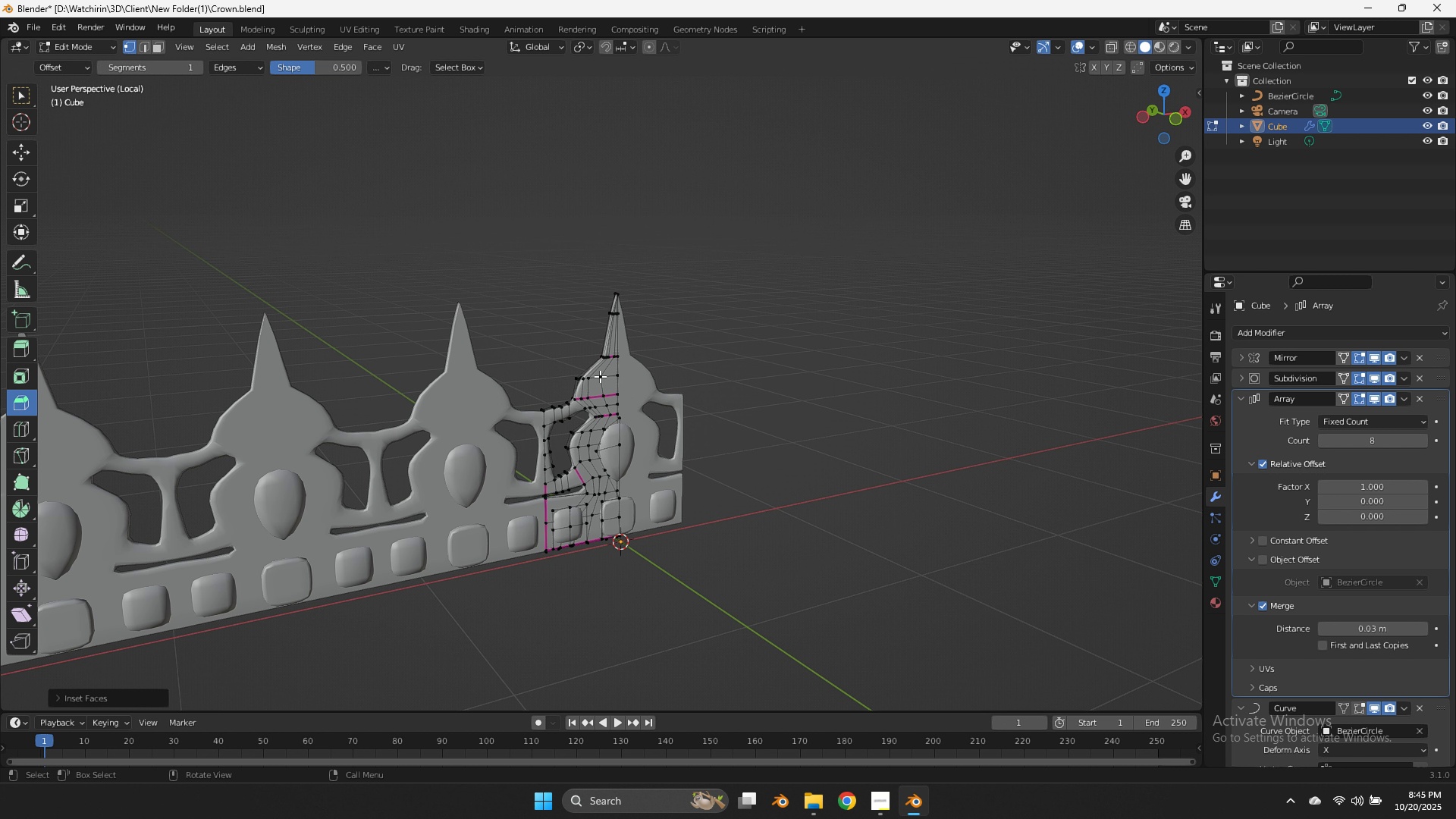 
left_click([599, 376])
 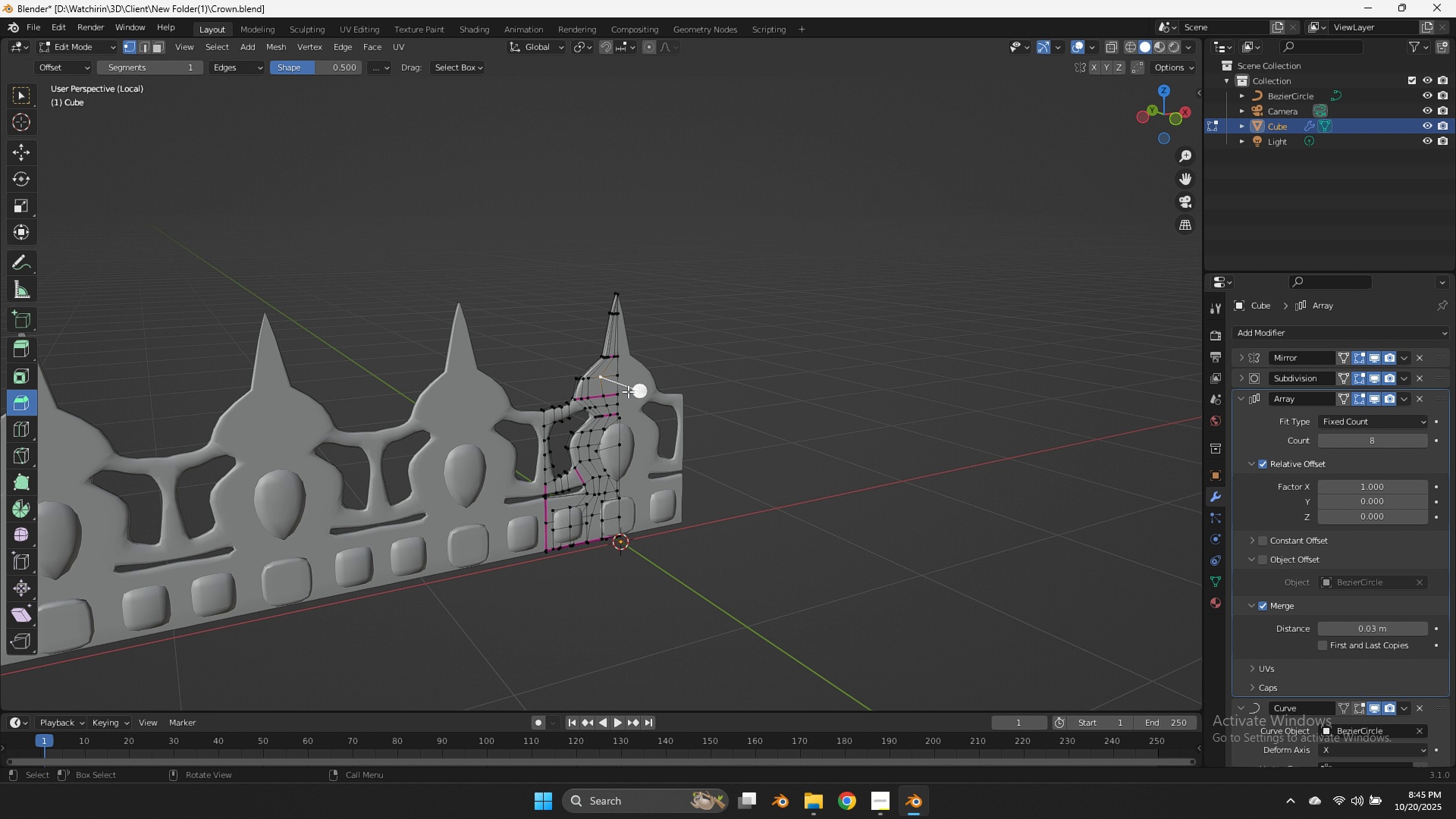 
left_click_drag(start_coordinate=[639, 395], to_coordinate=[677, 414])
 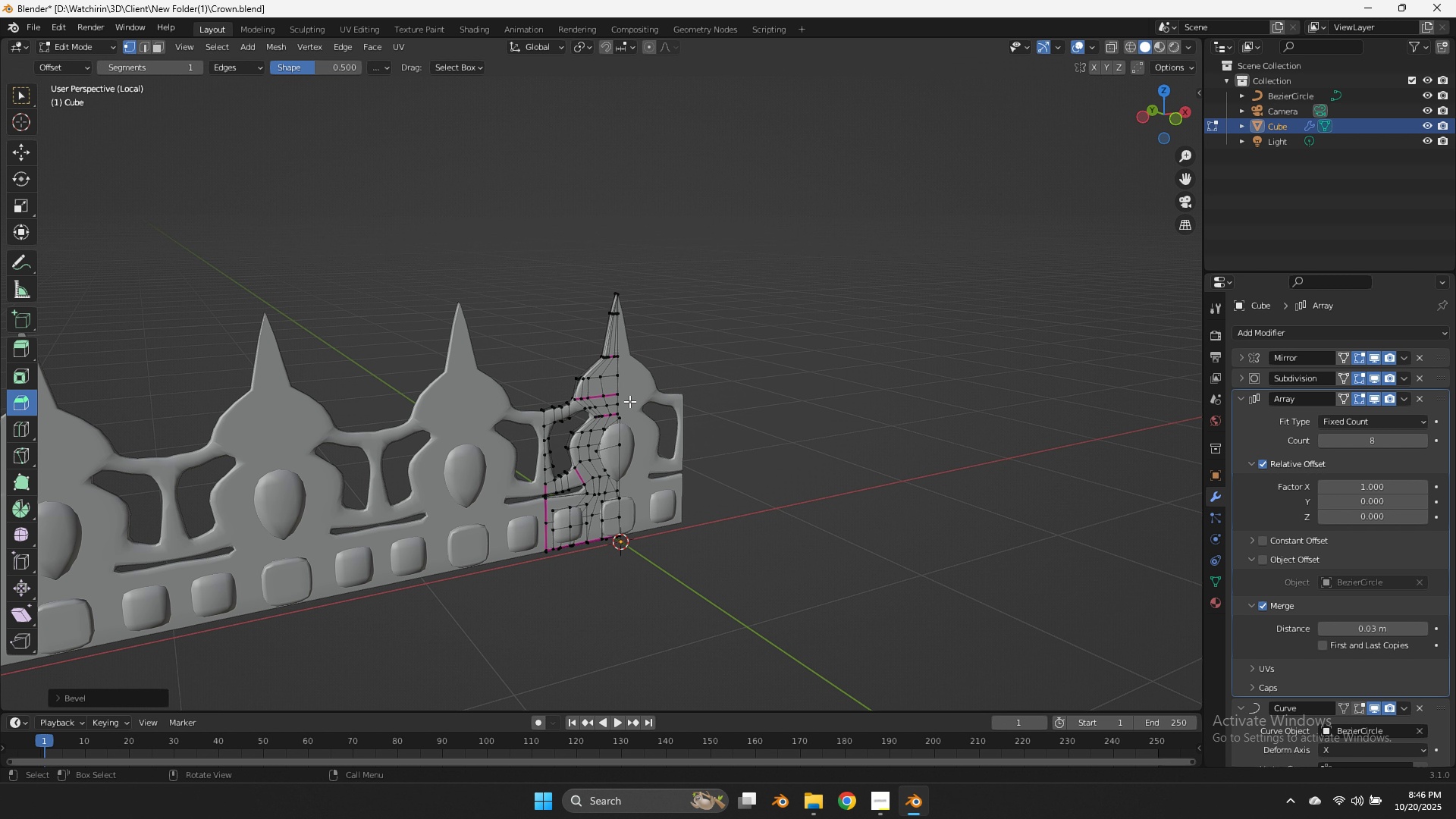 
scroll: coordinate [629, 401], scroll_direction: down, amount: 4.0
 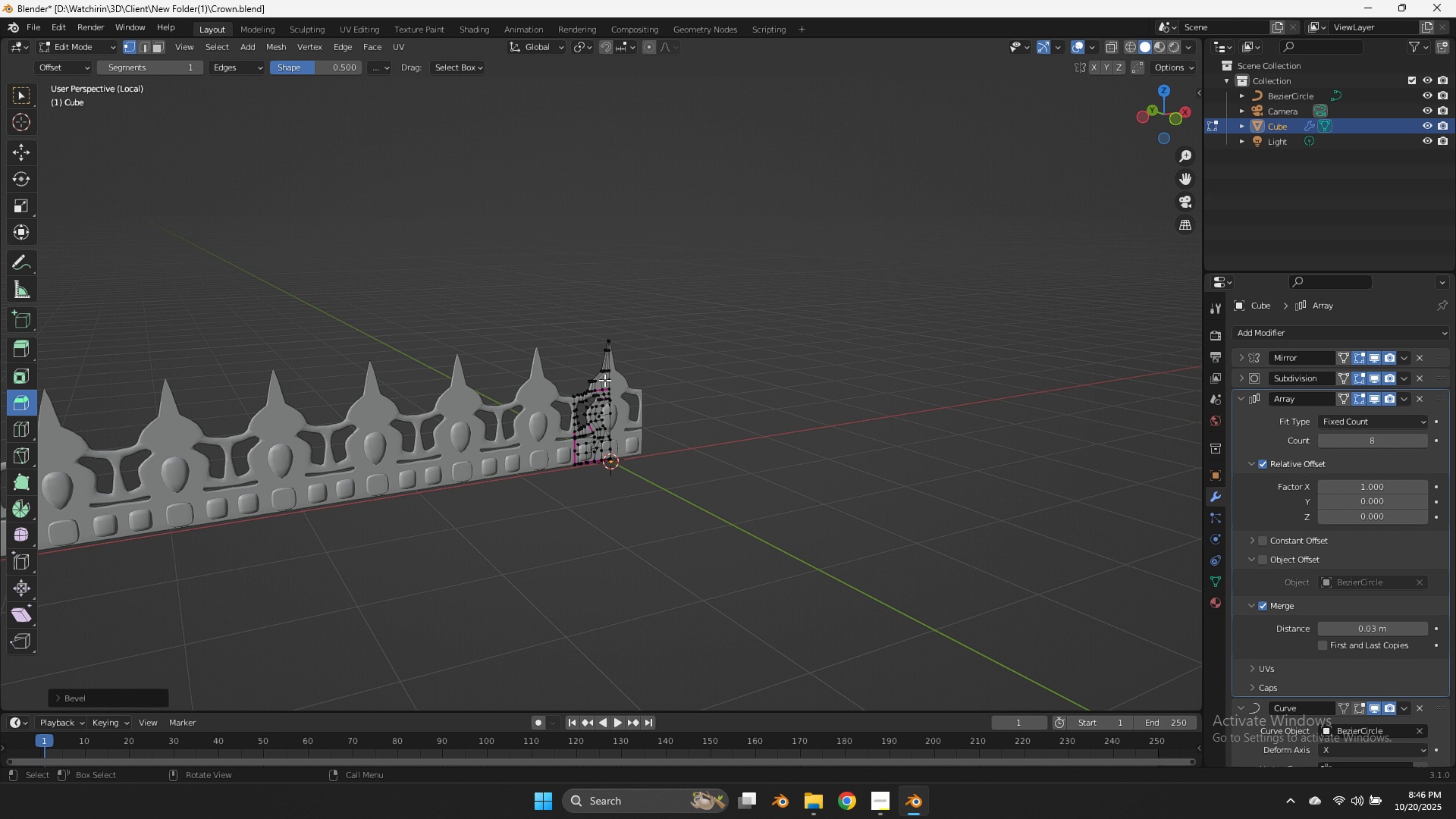 
scroll: coordinate [604, 380], scroll_direction: up, amount: 5.0
 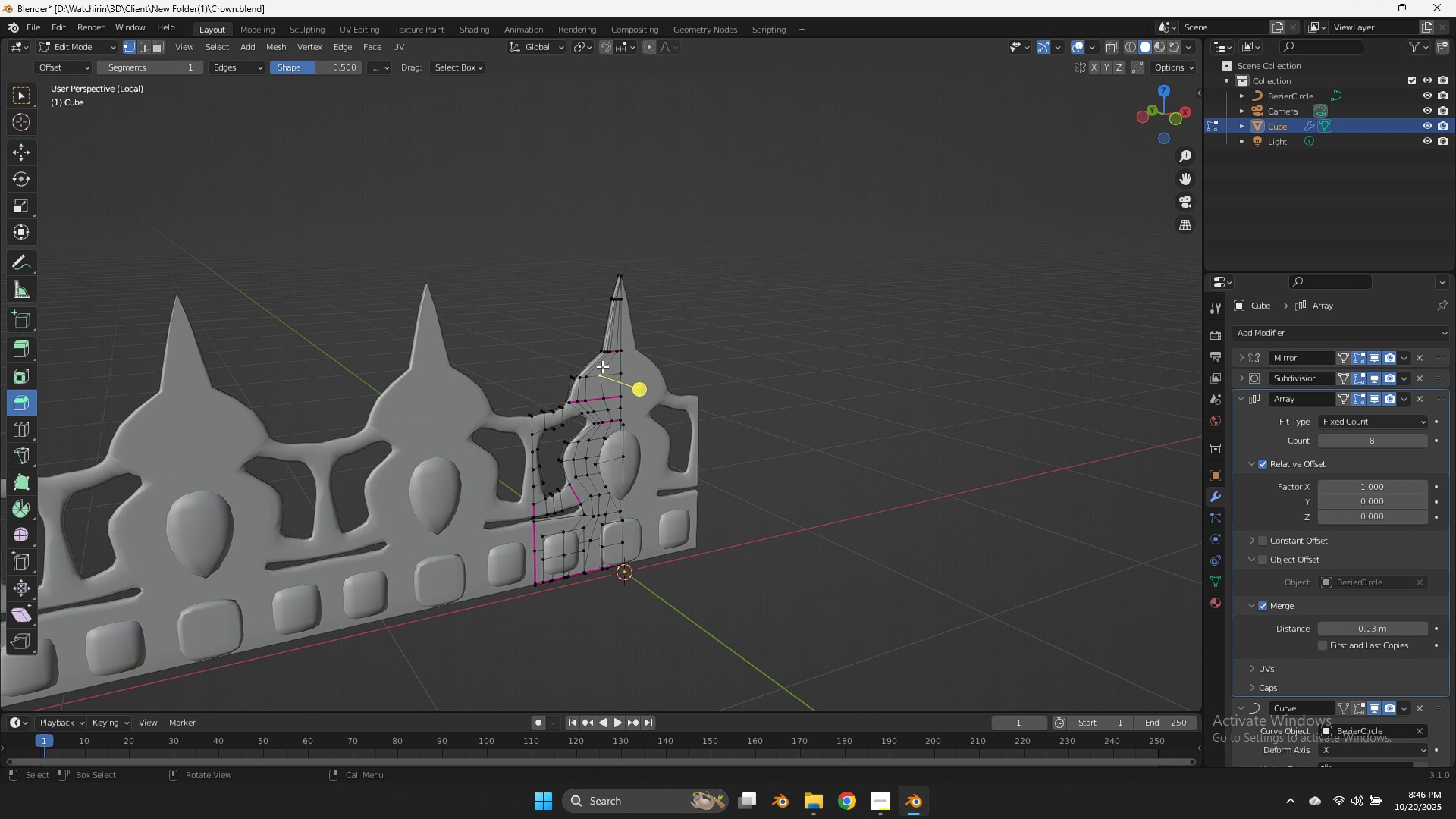 
left_click([602, 366])
 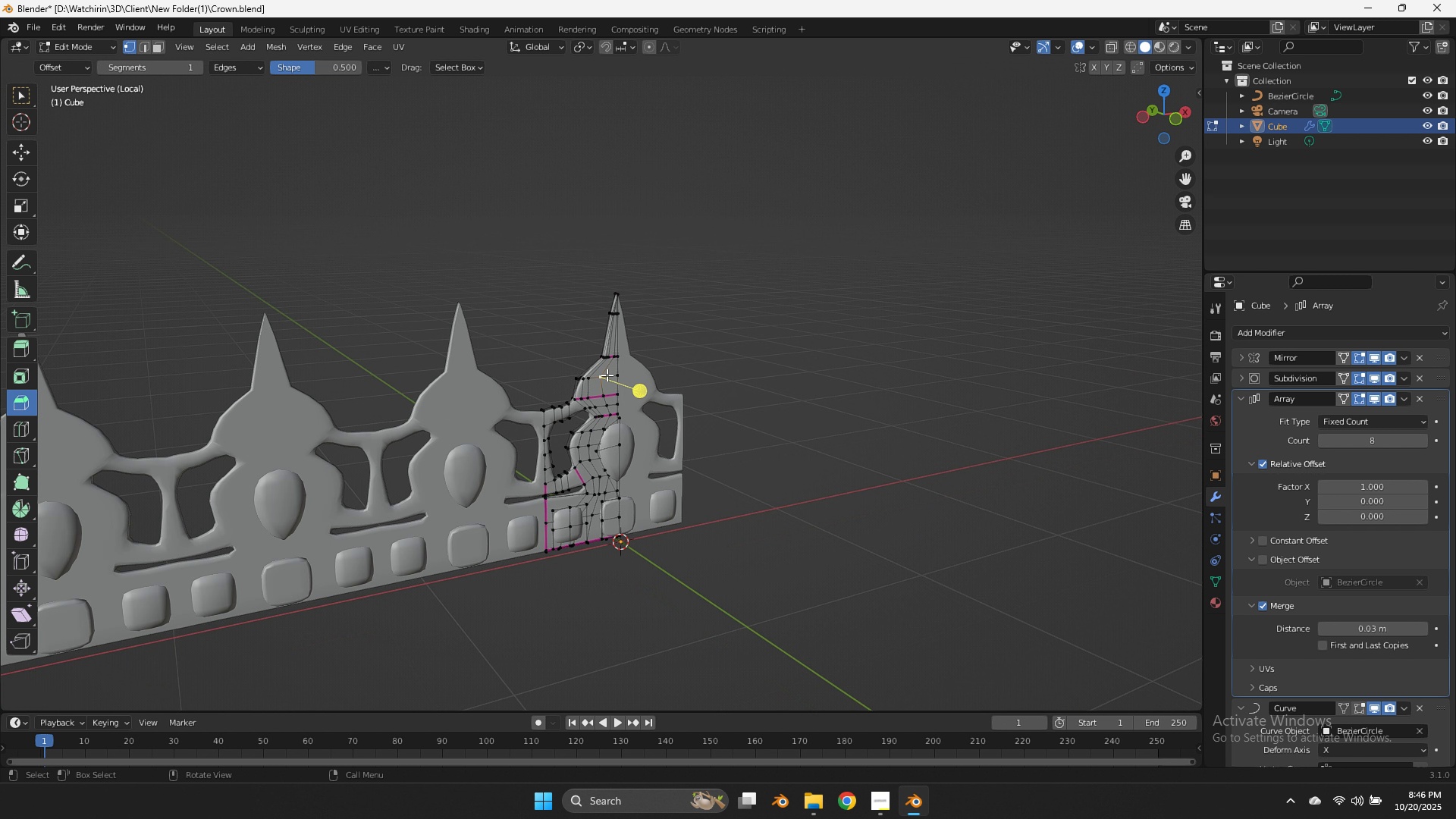 
scroll: coordinate [607, 375], scroll_direction: up, amount: 6.0
 